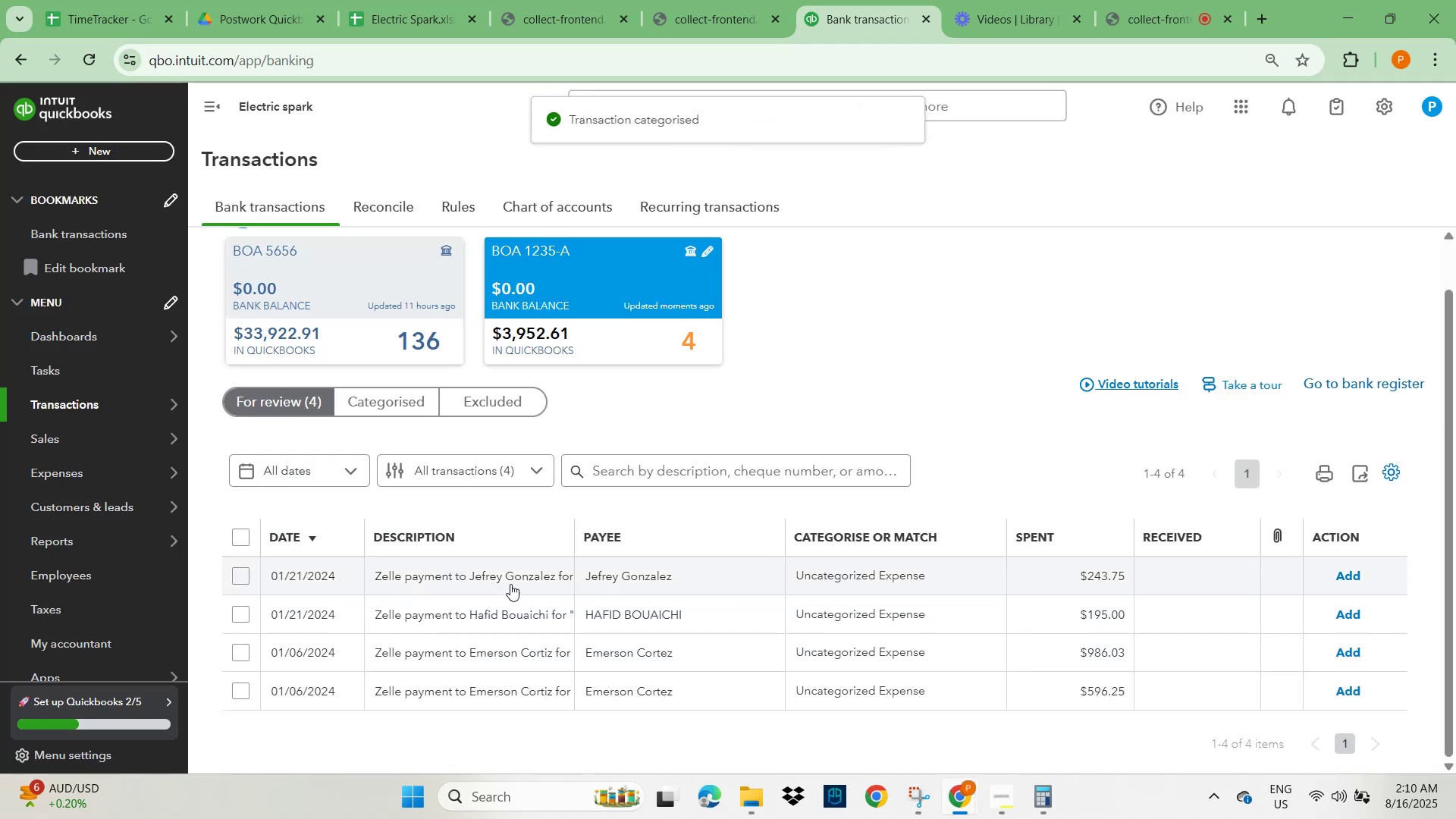 
left_click([480, 576])
 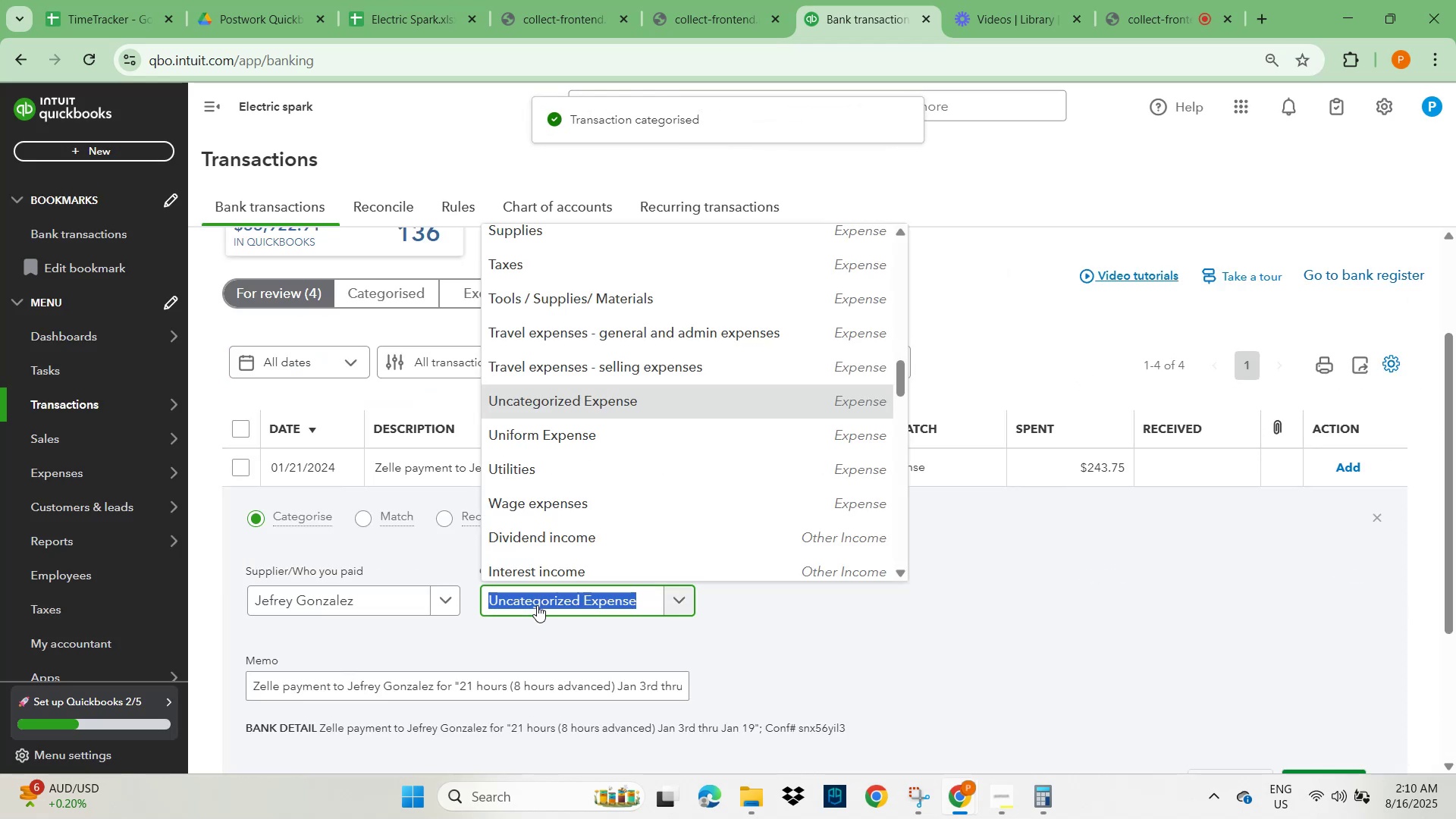 
type(wage)
 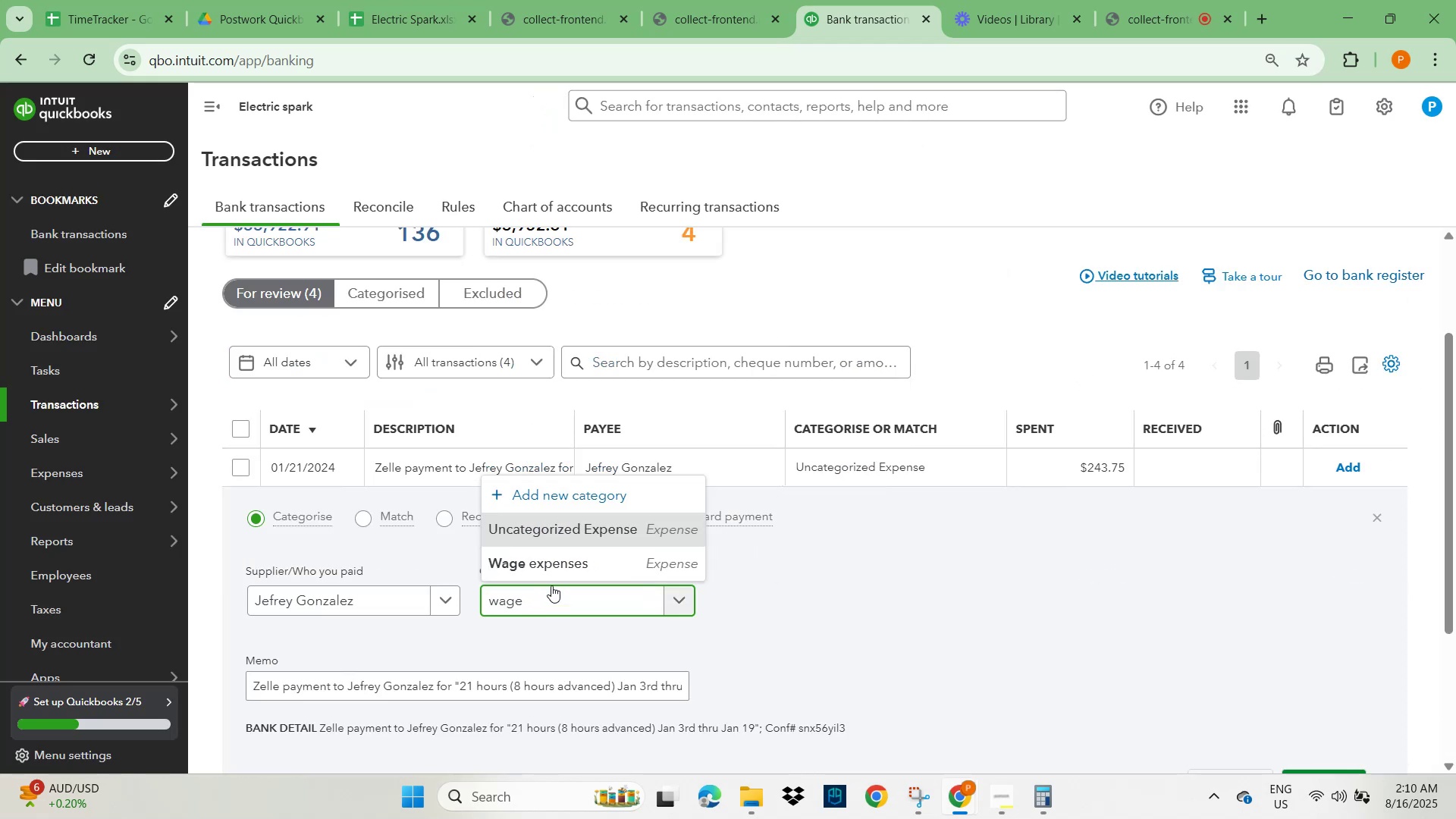 
left_click([551, 569])
 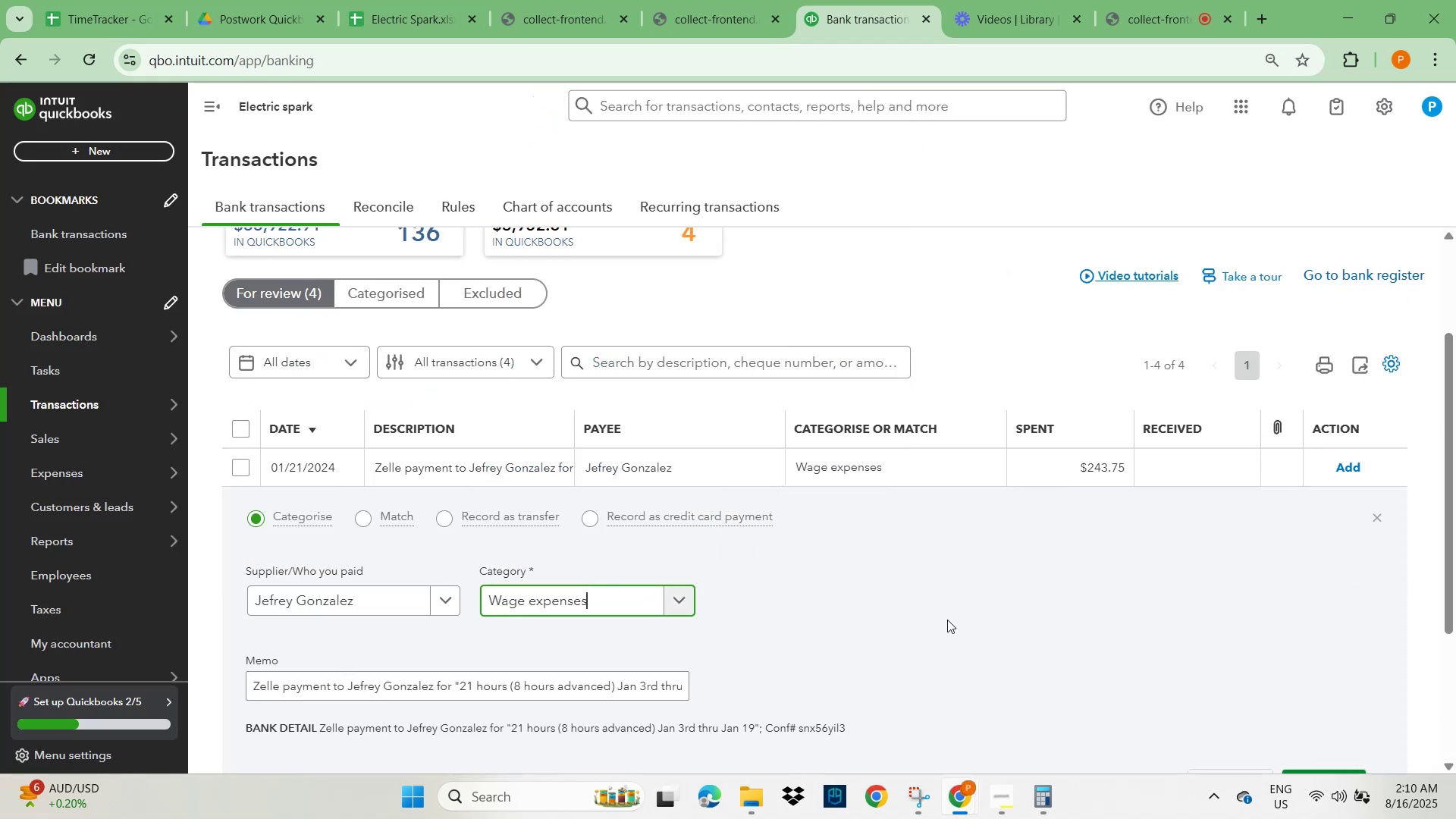 
scroll: coordinate [1109, 620], scroll_direction: down, amount: 2.0
 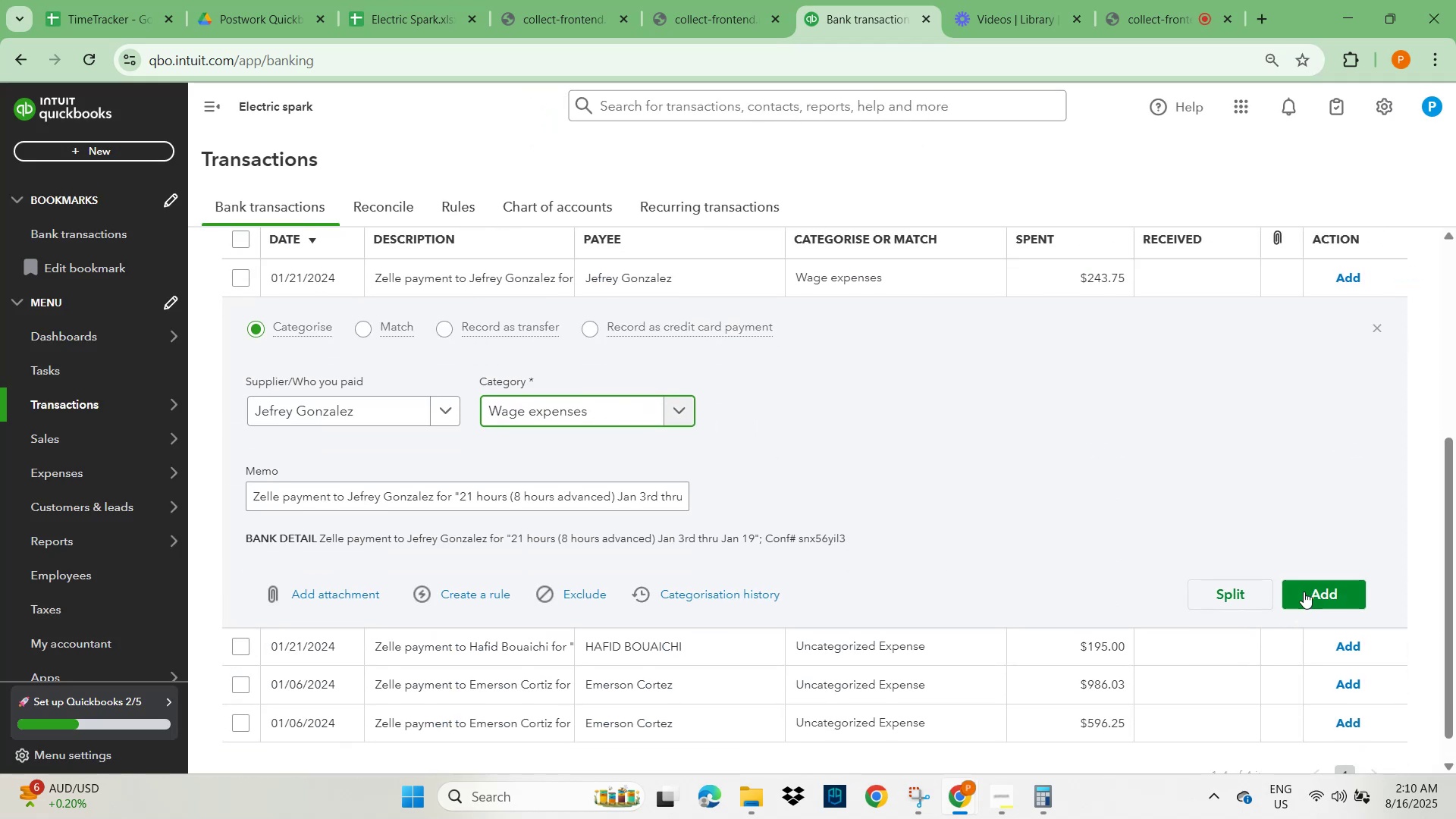 
left_click([1304, 590])
 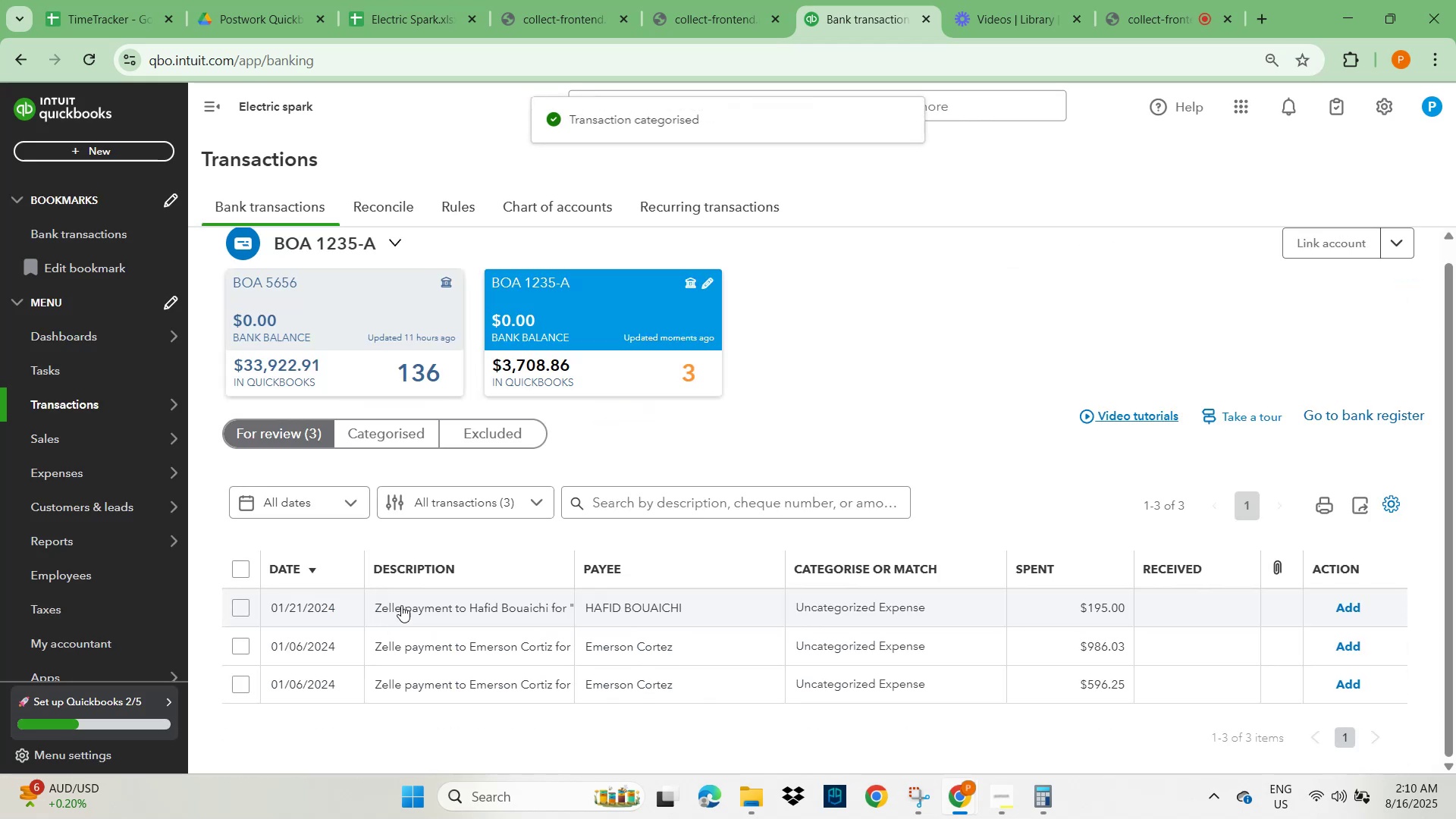 
left_click([419, 613])
 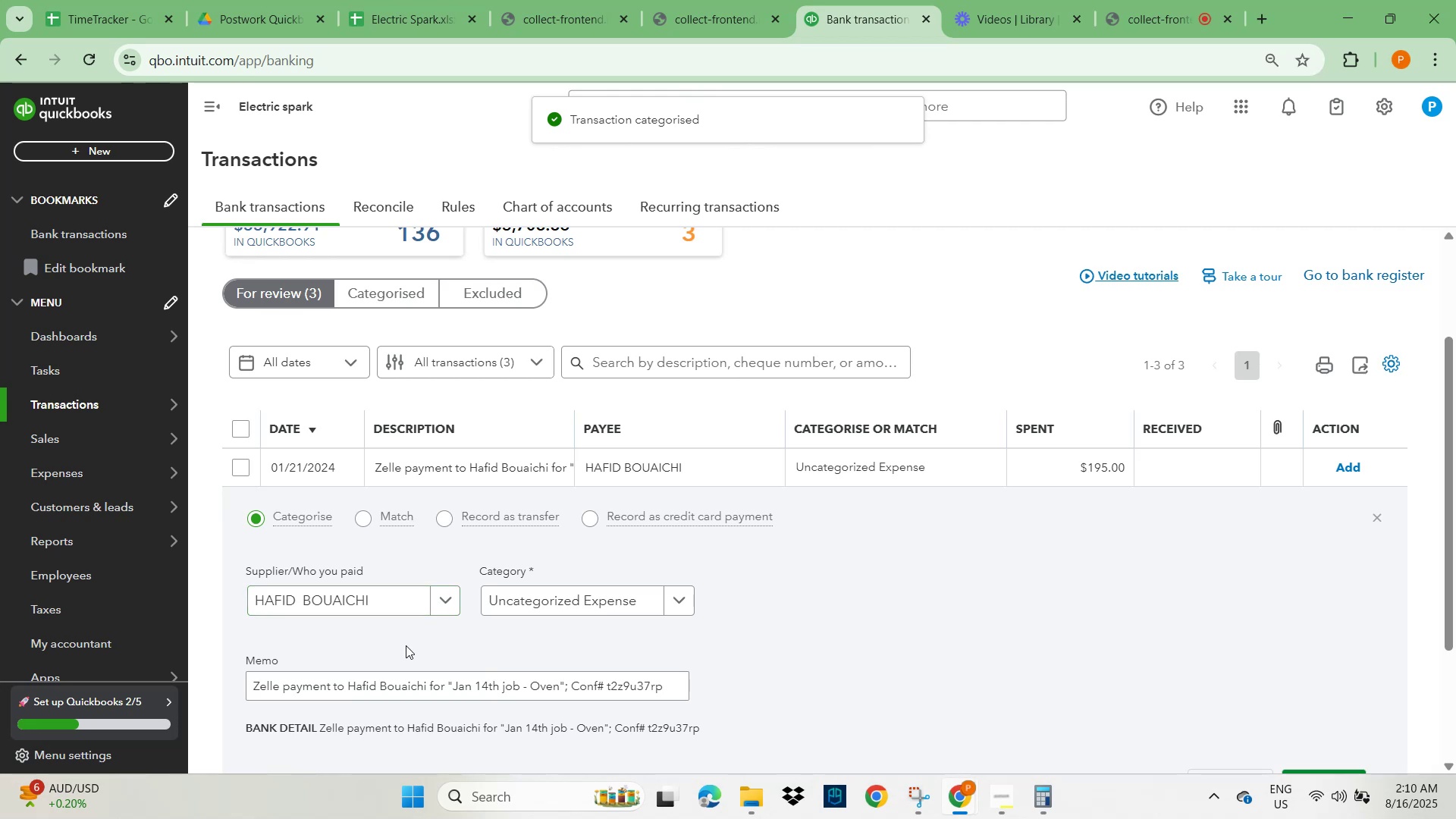 
left_click([566, 613])
 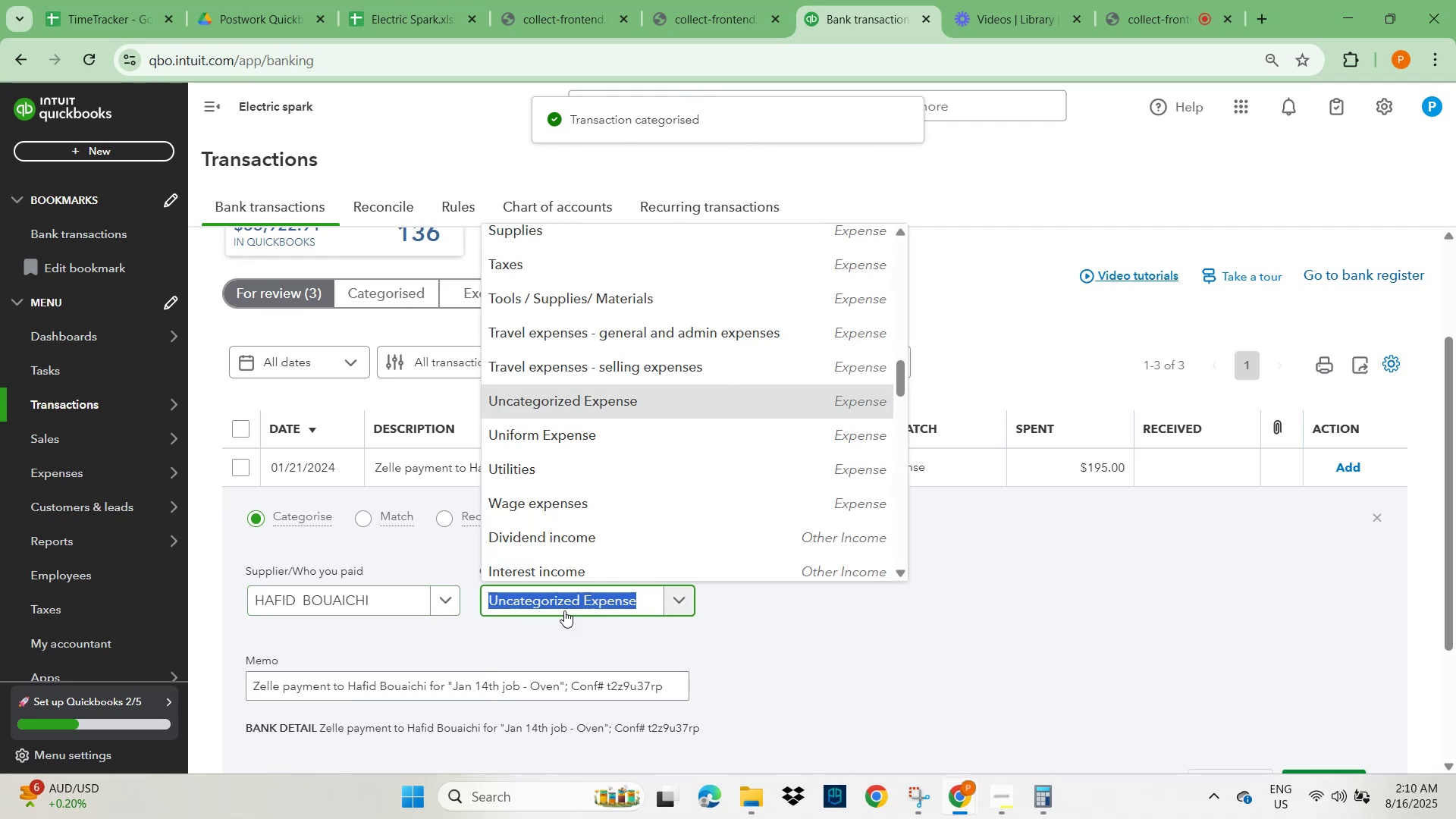 
type(wag)
 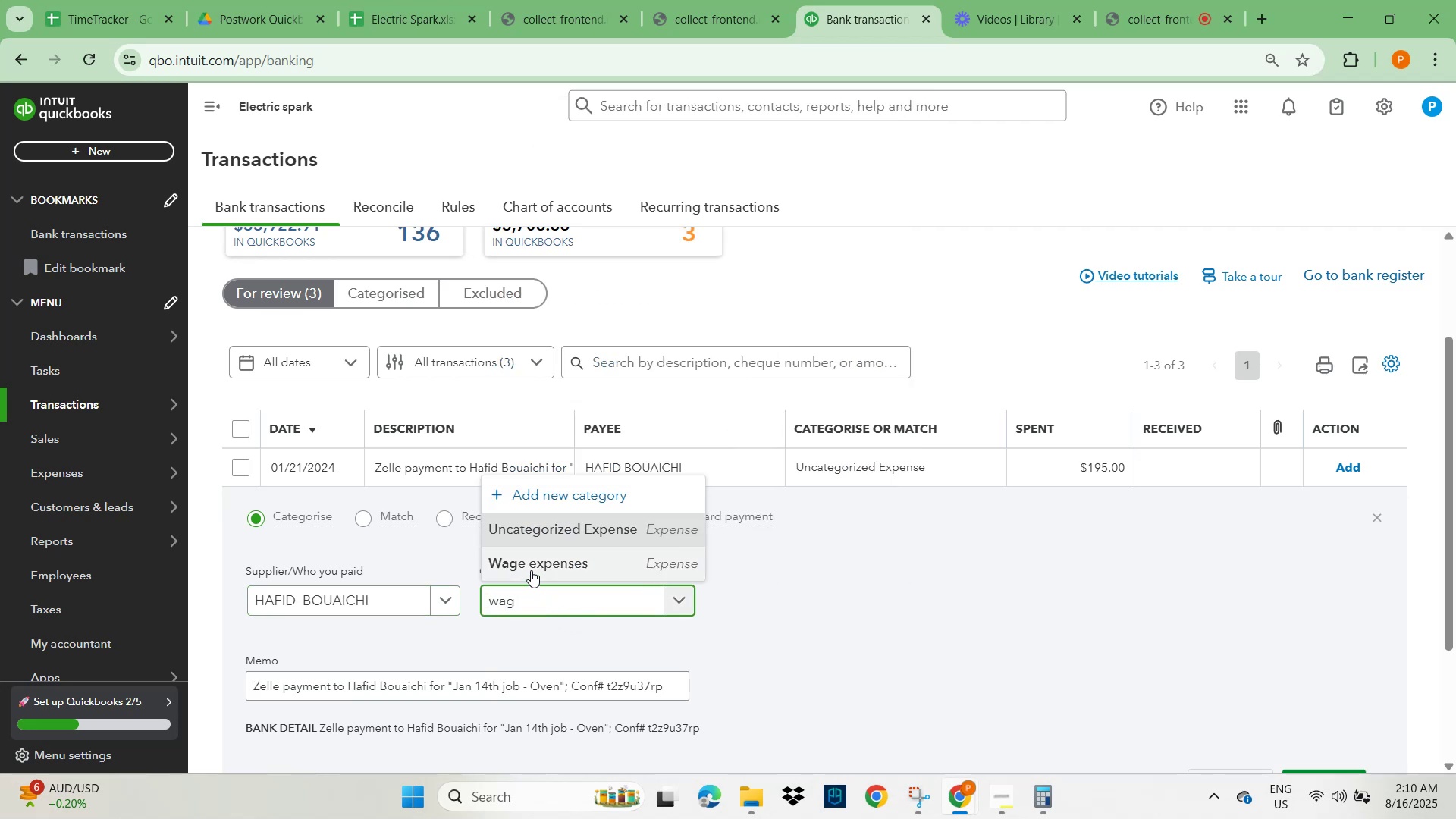 
left_click([530, 558])
 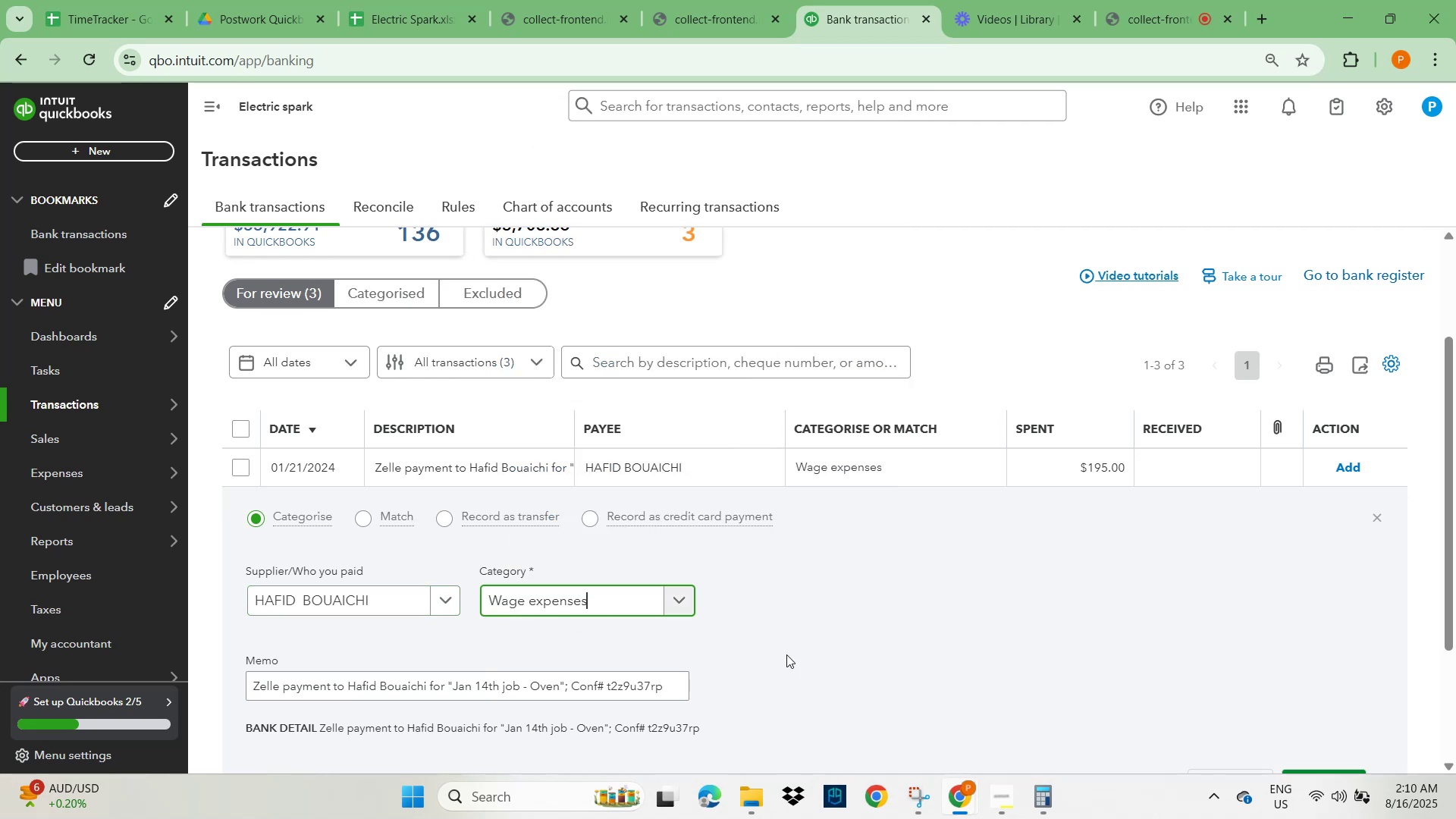 
scroll: coordinate [1069, 654], scroll_direction: down, amount: 3.0
 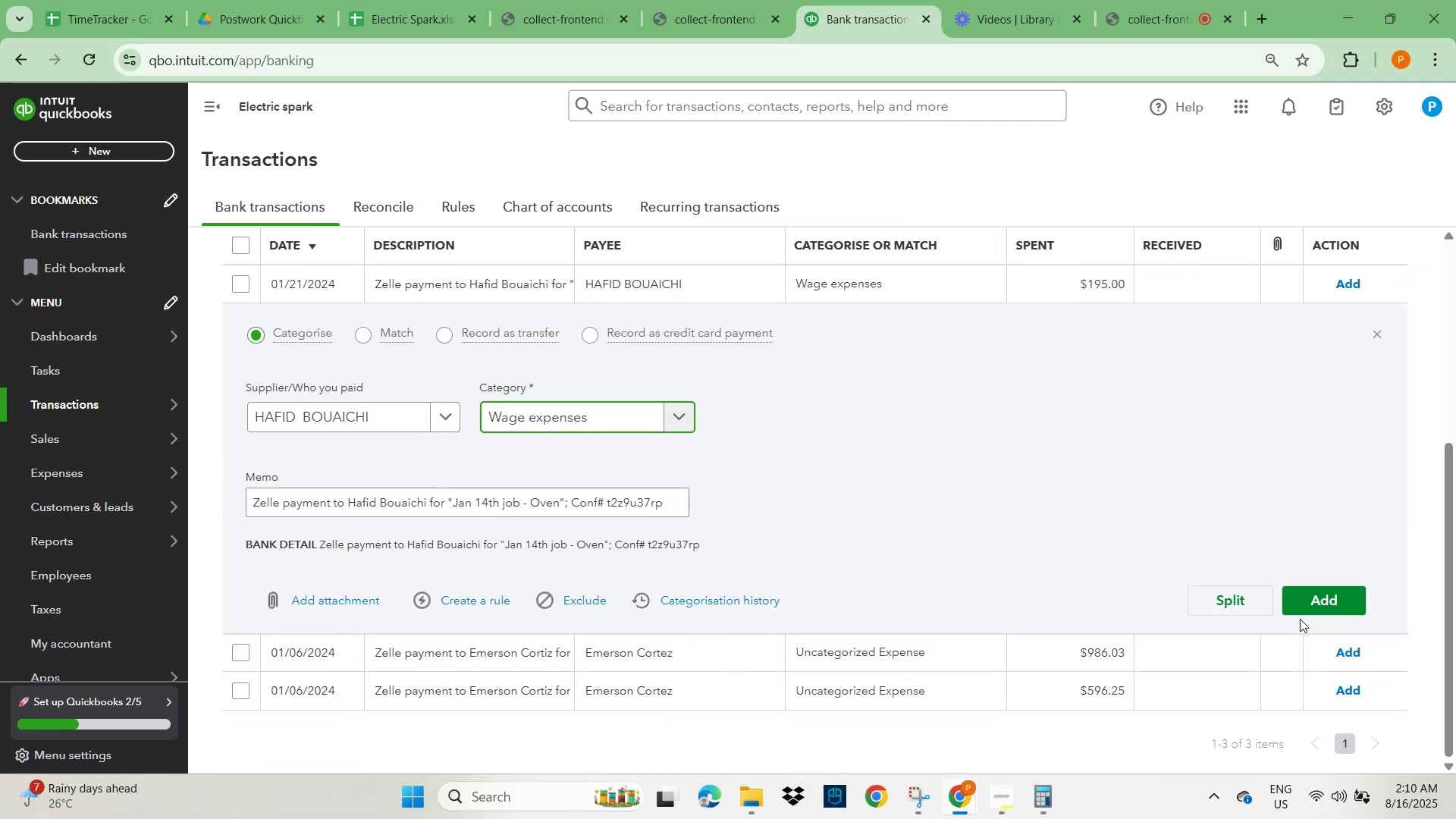 
left_click([1309, 613])
 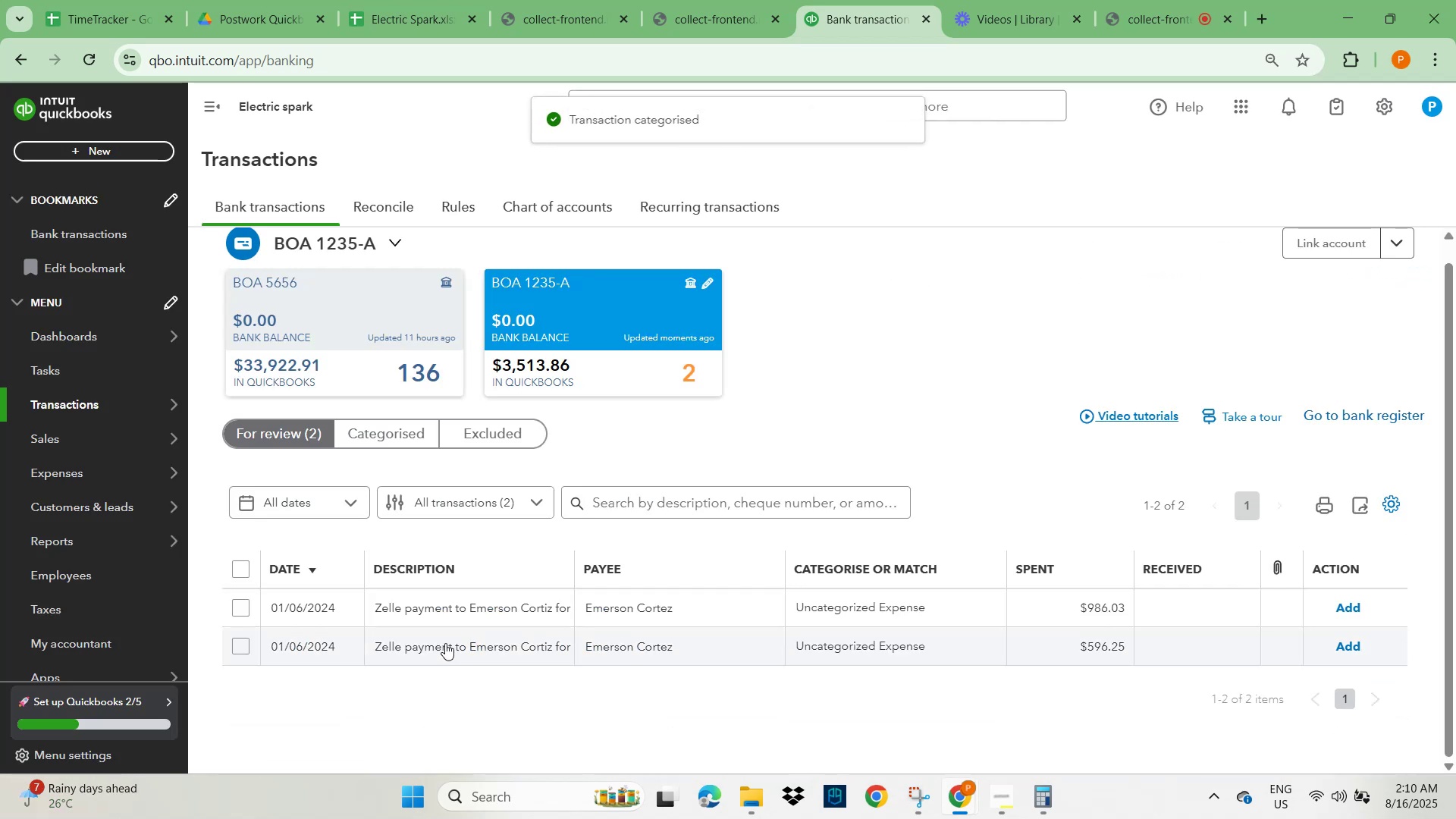 
left_click([444, 613])
 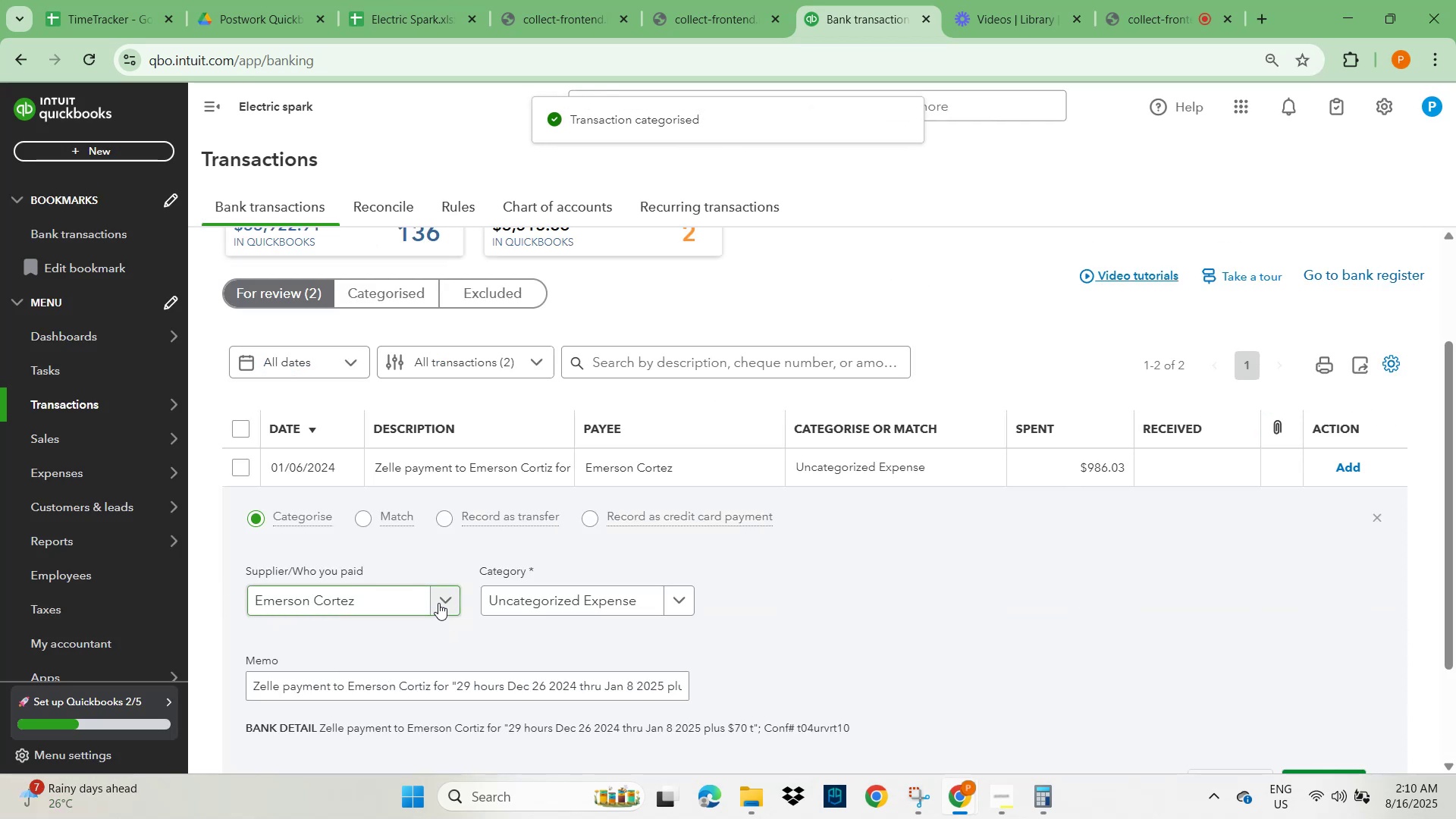 
left_click([525, 590])
 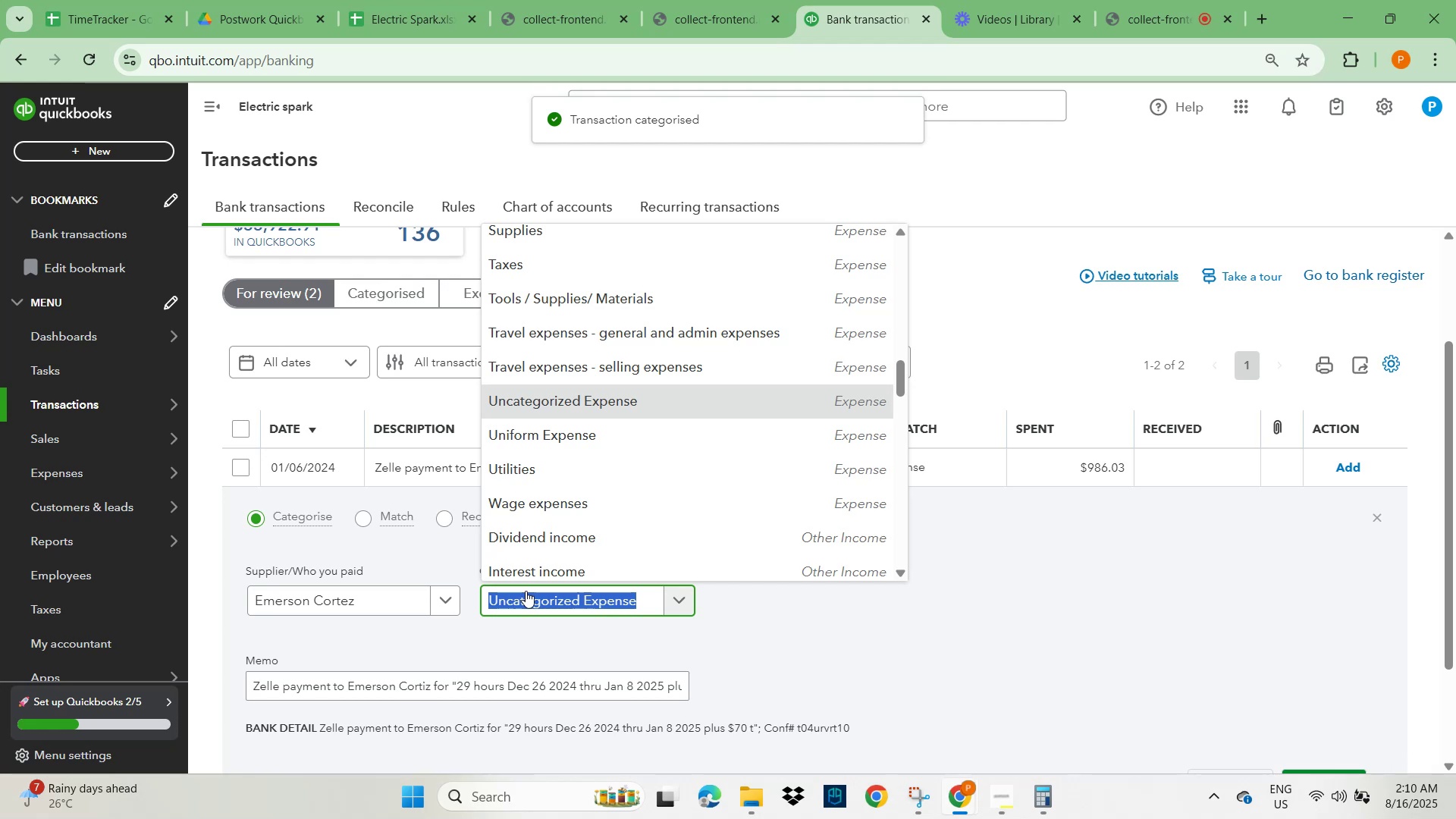 
type(wag)
 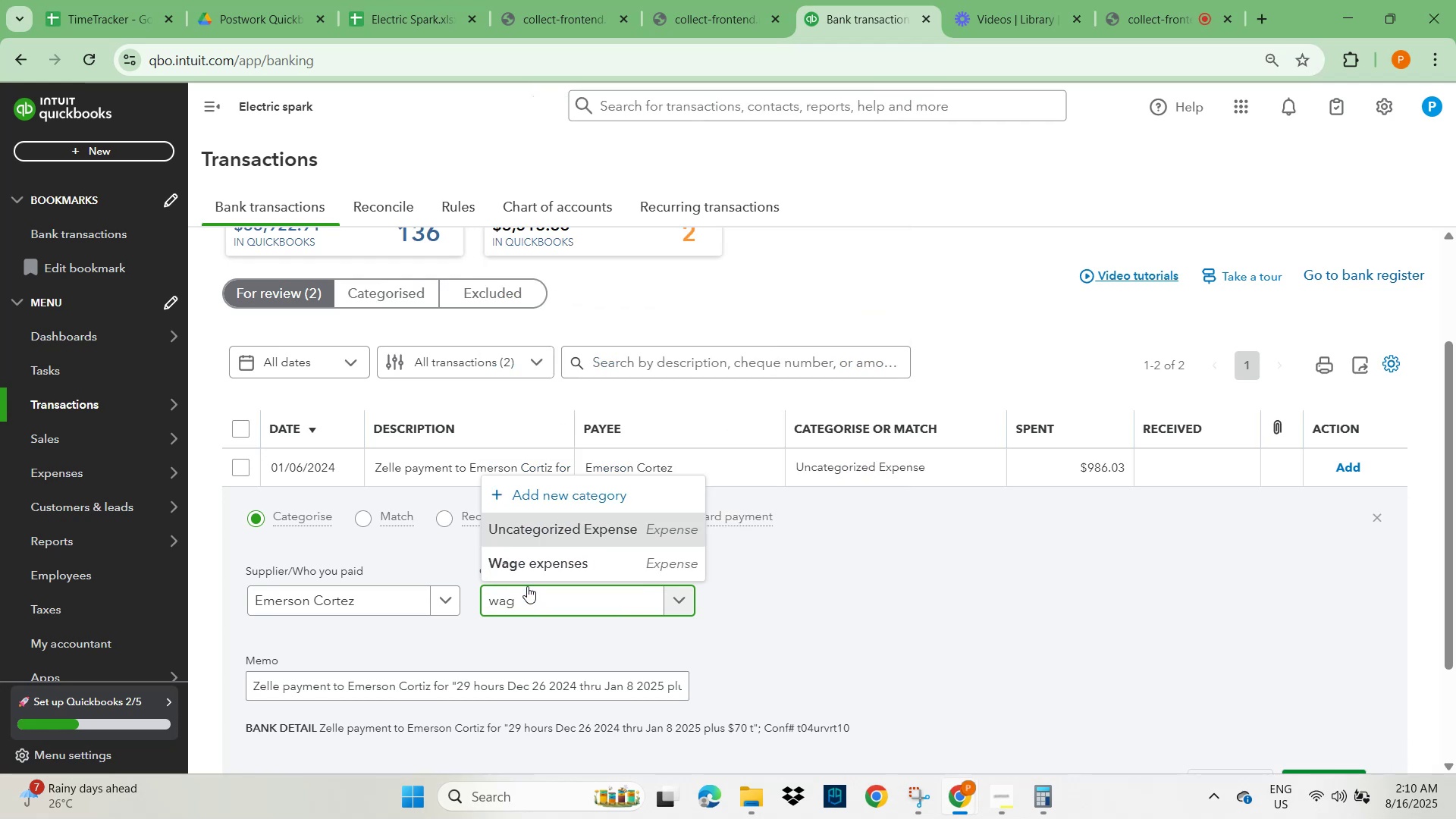 
left_click([532, 574])
 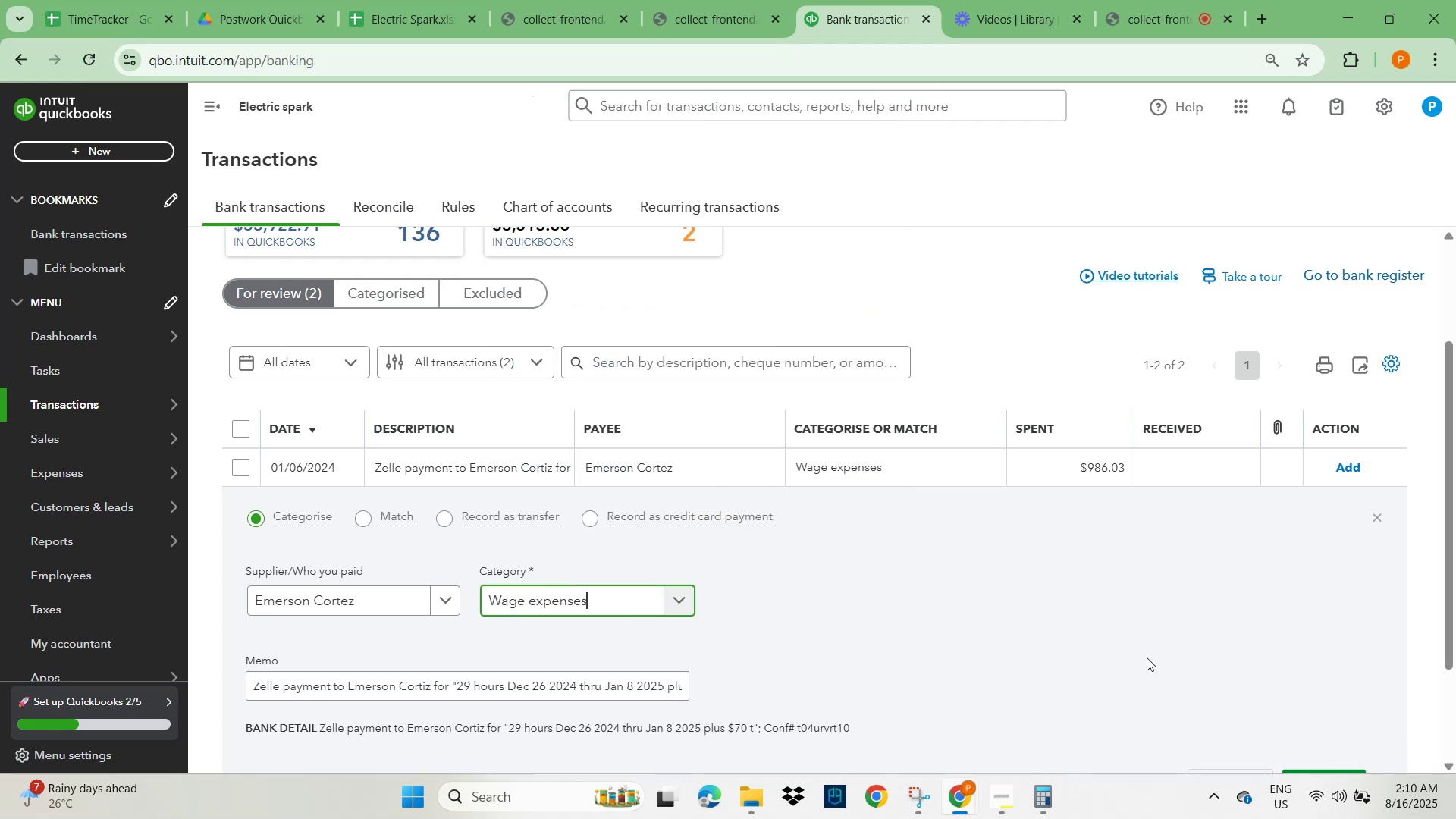 
scroll: coordinate [1226, 664], scroll_direction: down, amount: 3.0
 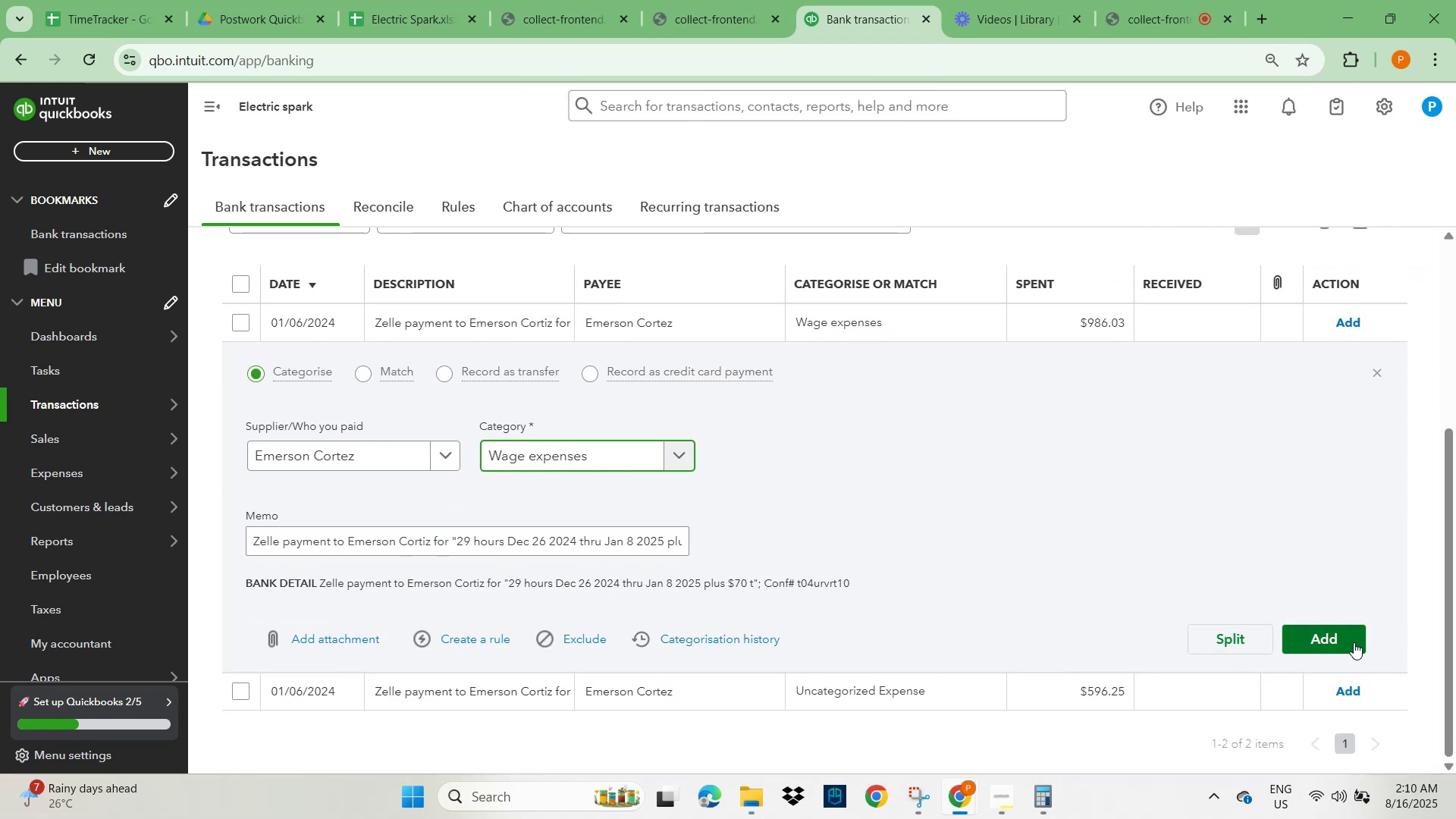 
left_click([1357, 645])
 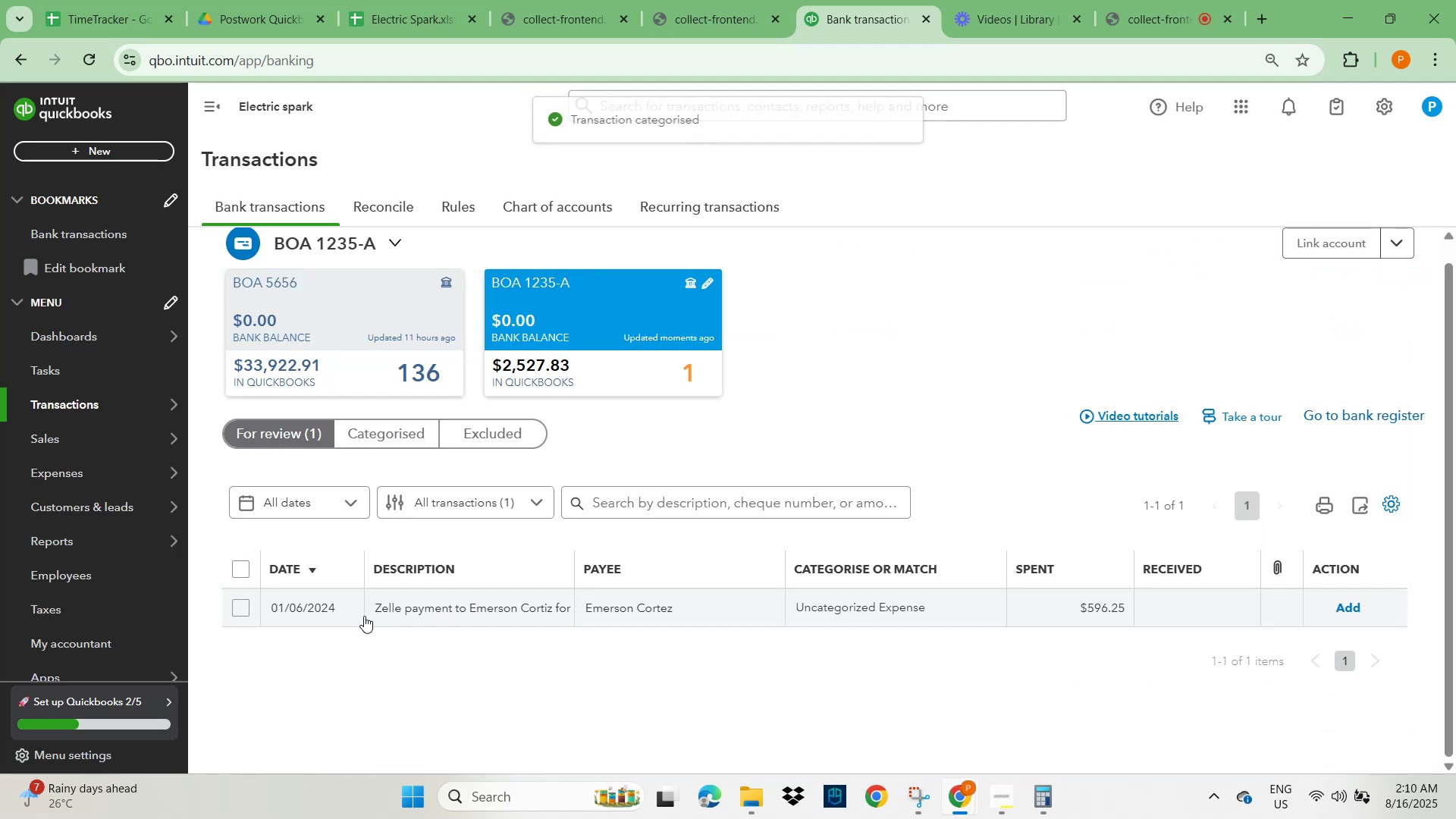 
left_click([419, 617])
 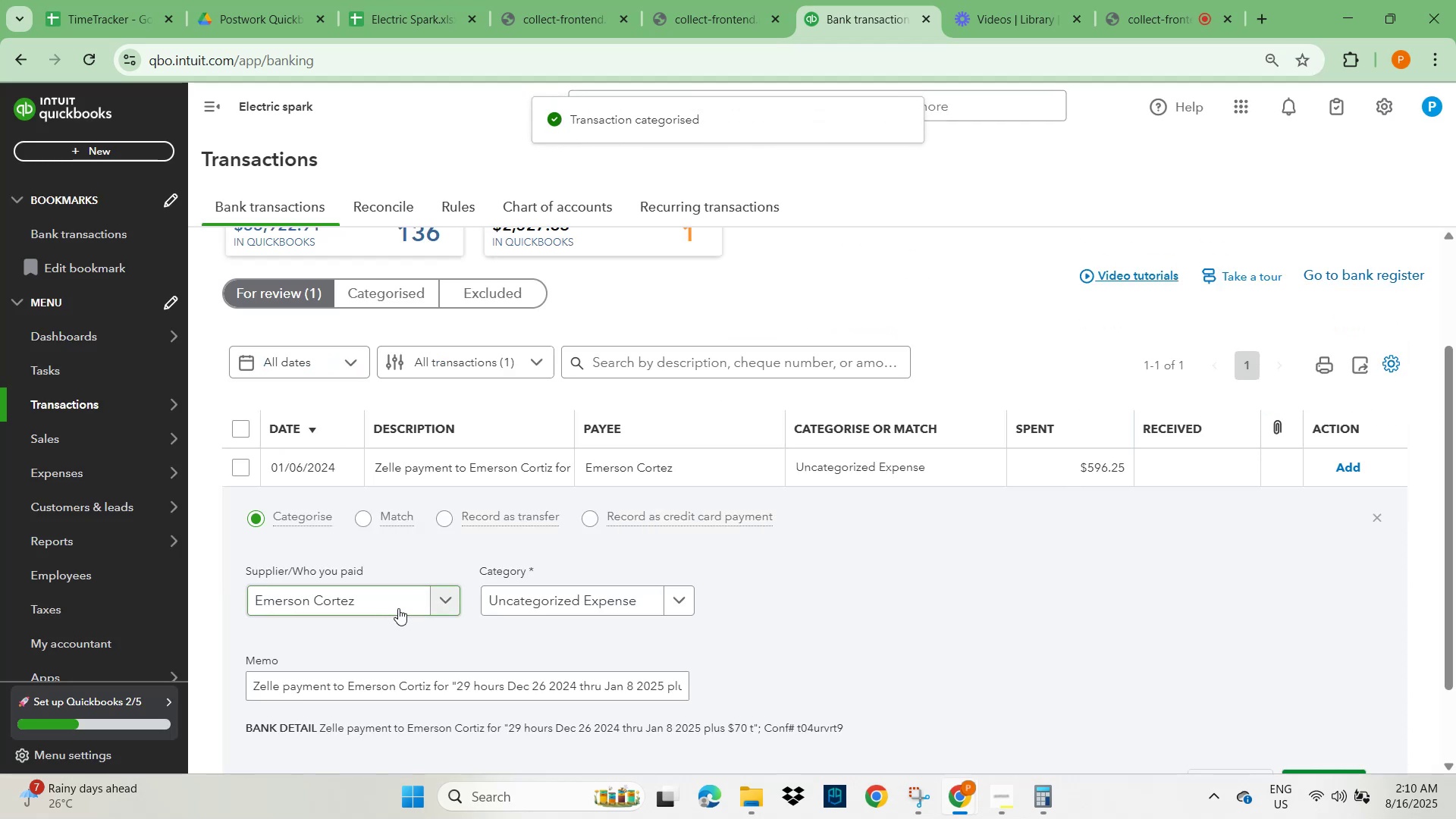 
left_click([576, 599])
 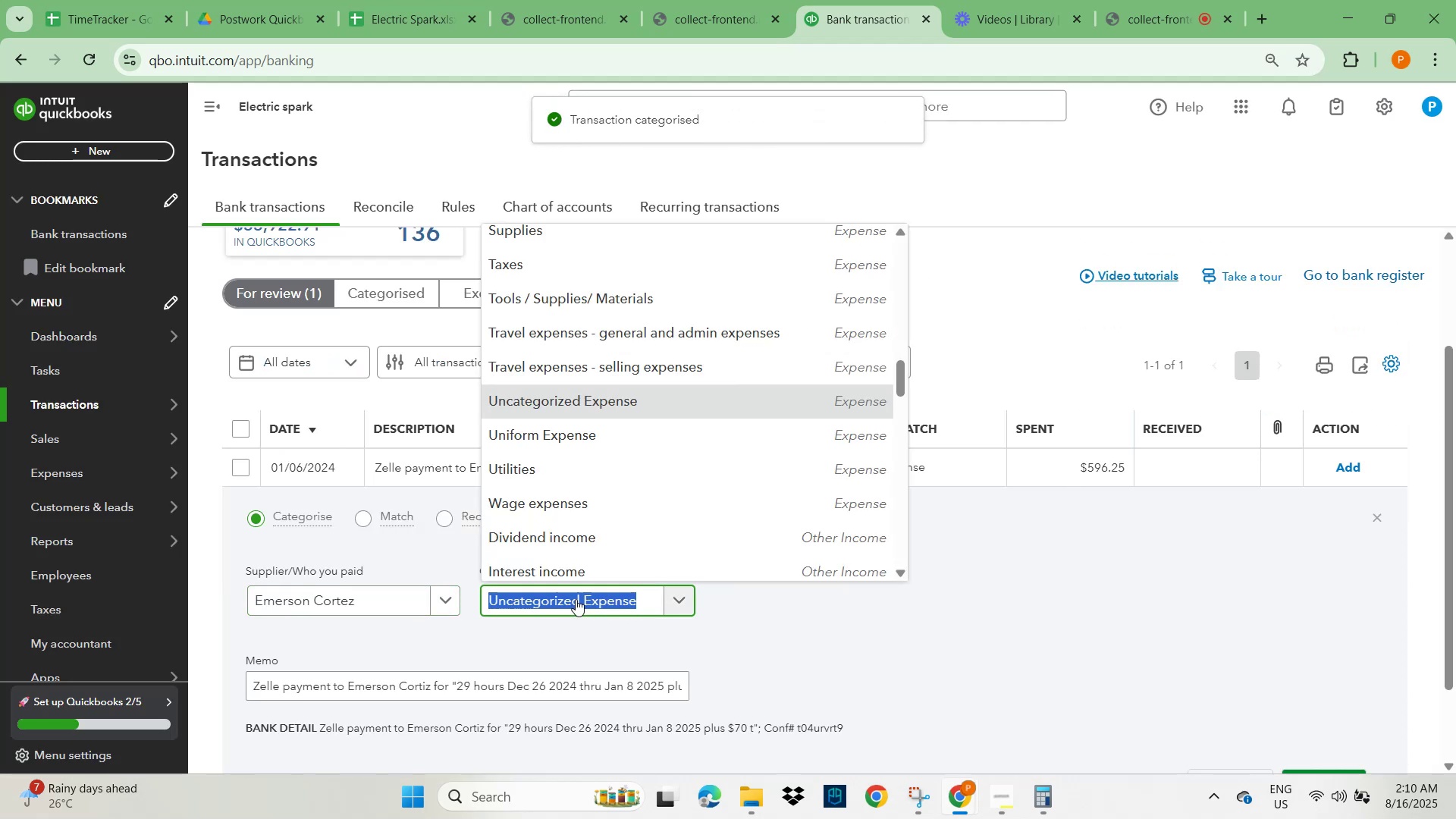 
type(wag)
 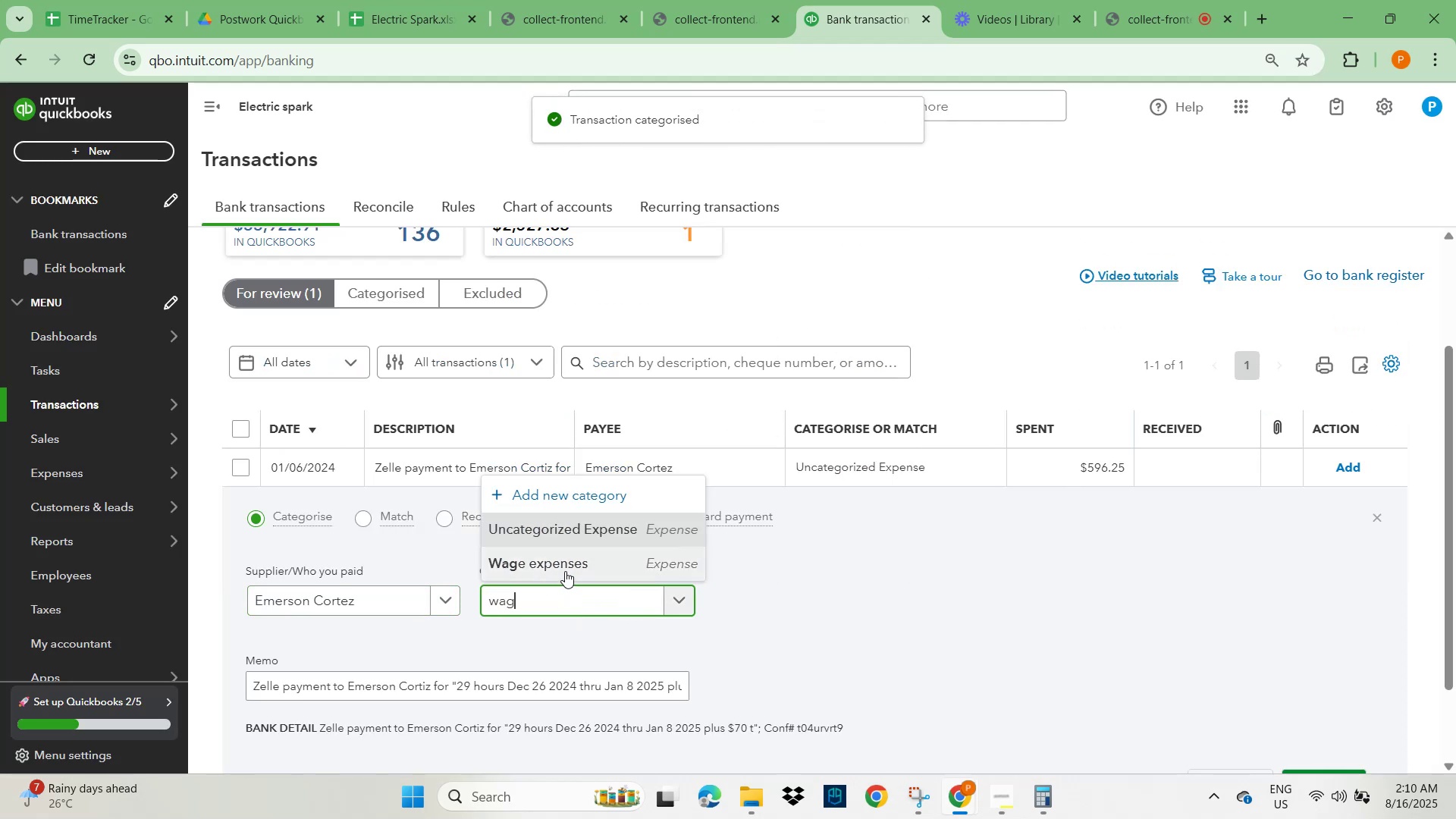 
double_click([996, 607])
 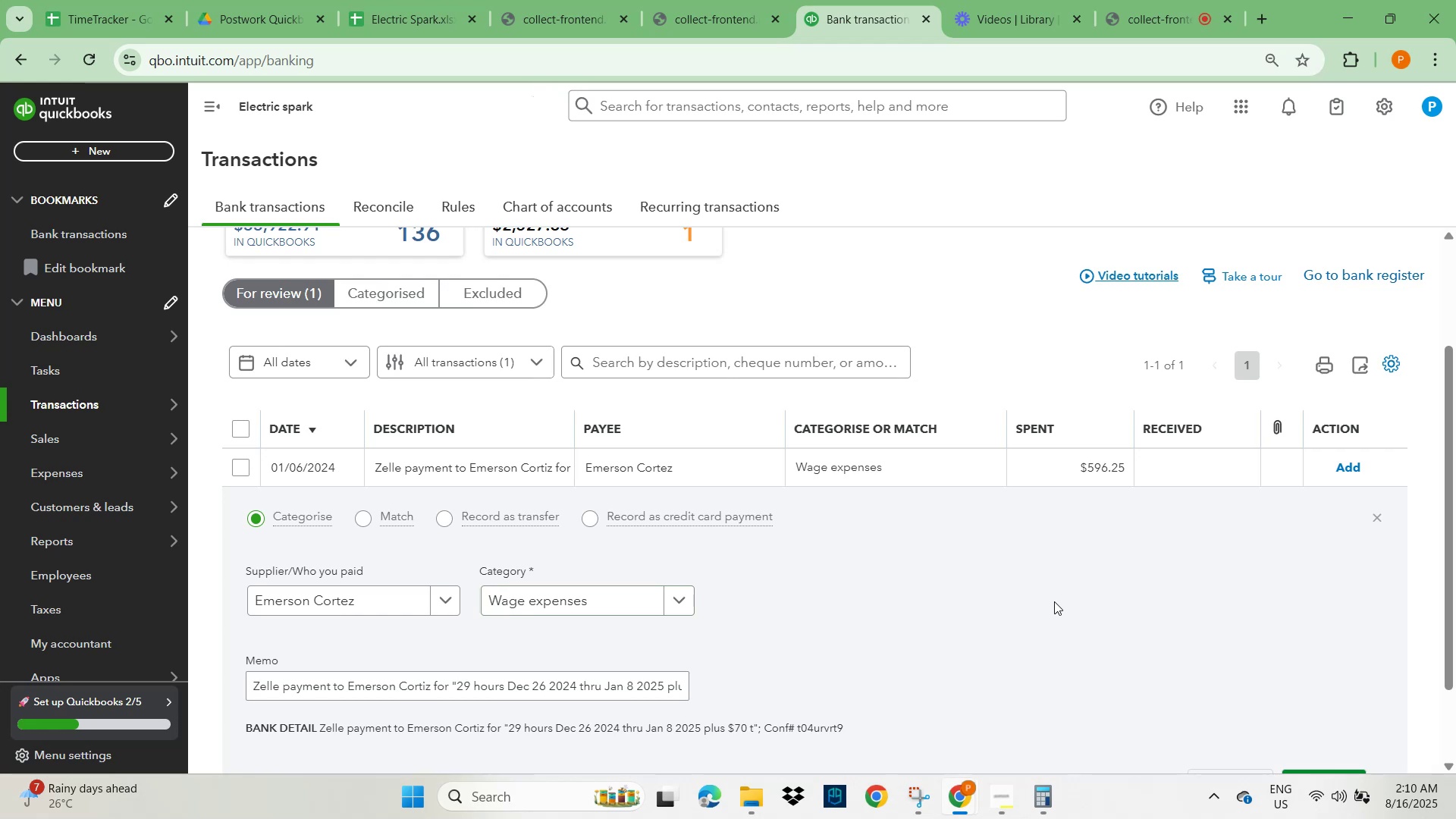 
scroll: coordinate [1057, 601], scroll_direction: down, amount: 2.0
 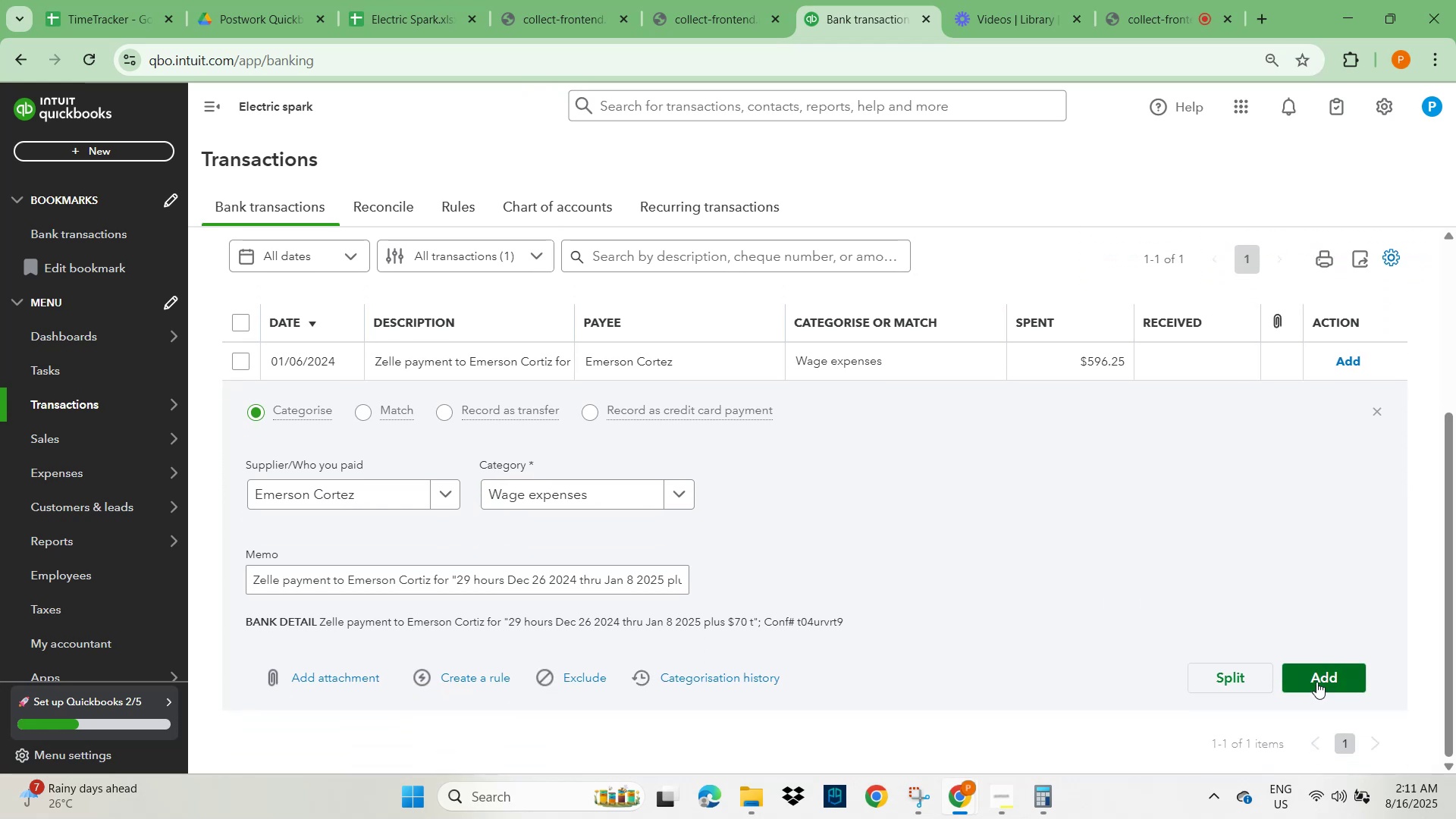 
left_click([1316, 682])
 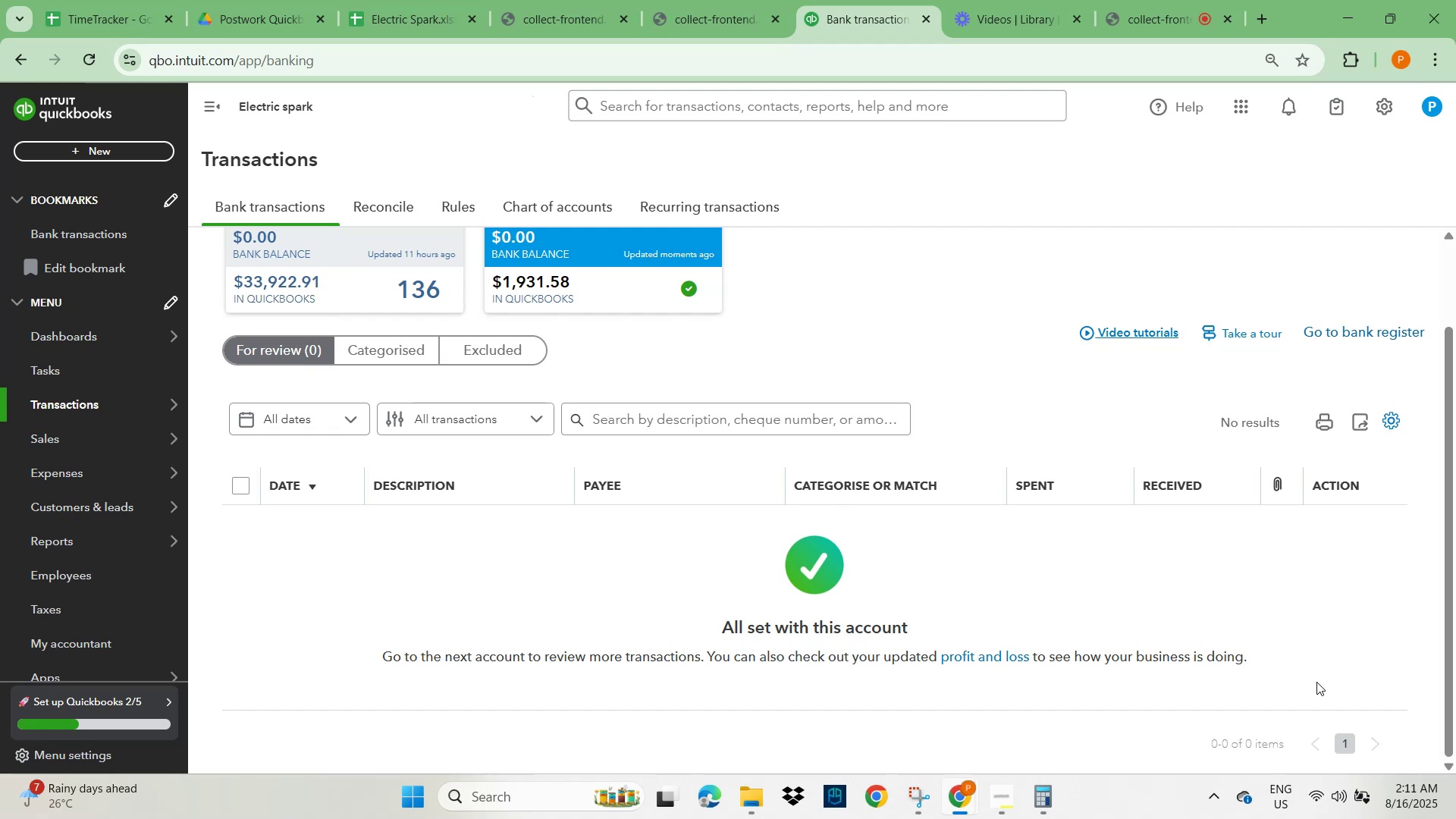 
wait(12.74)
 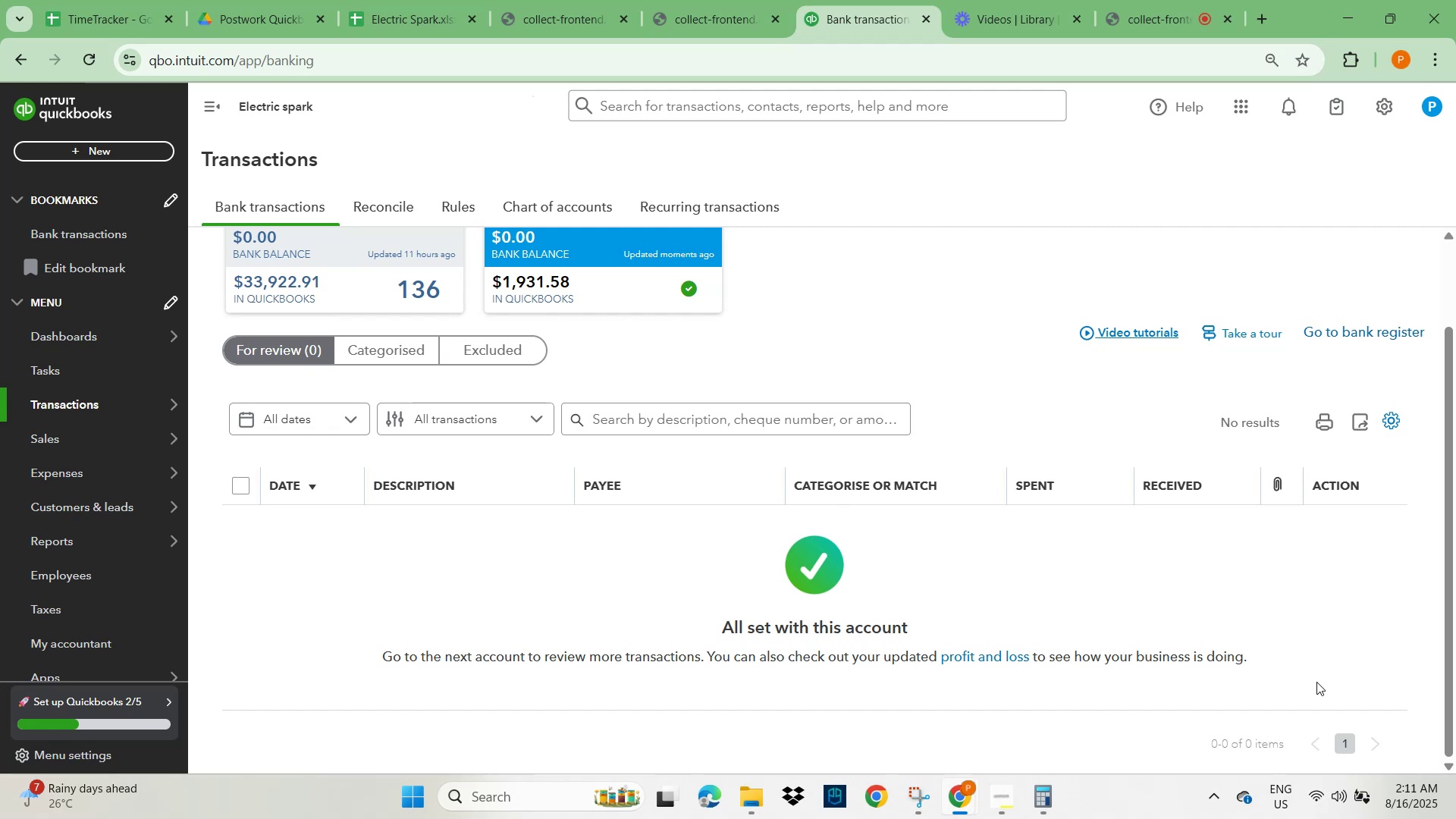 
mouse_move([120, 17])
 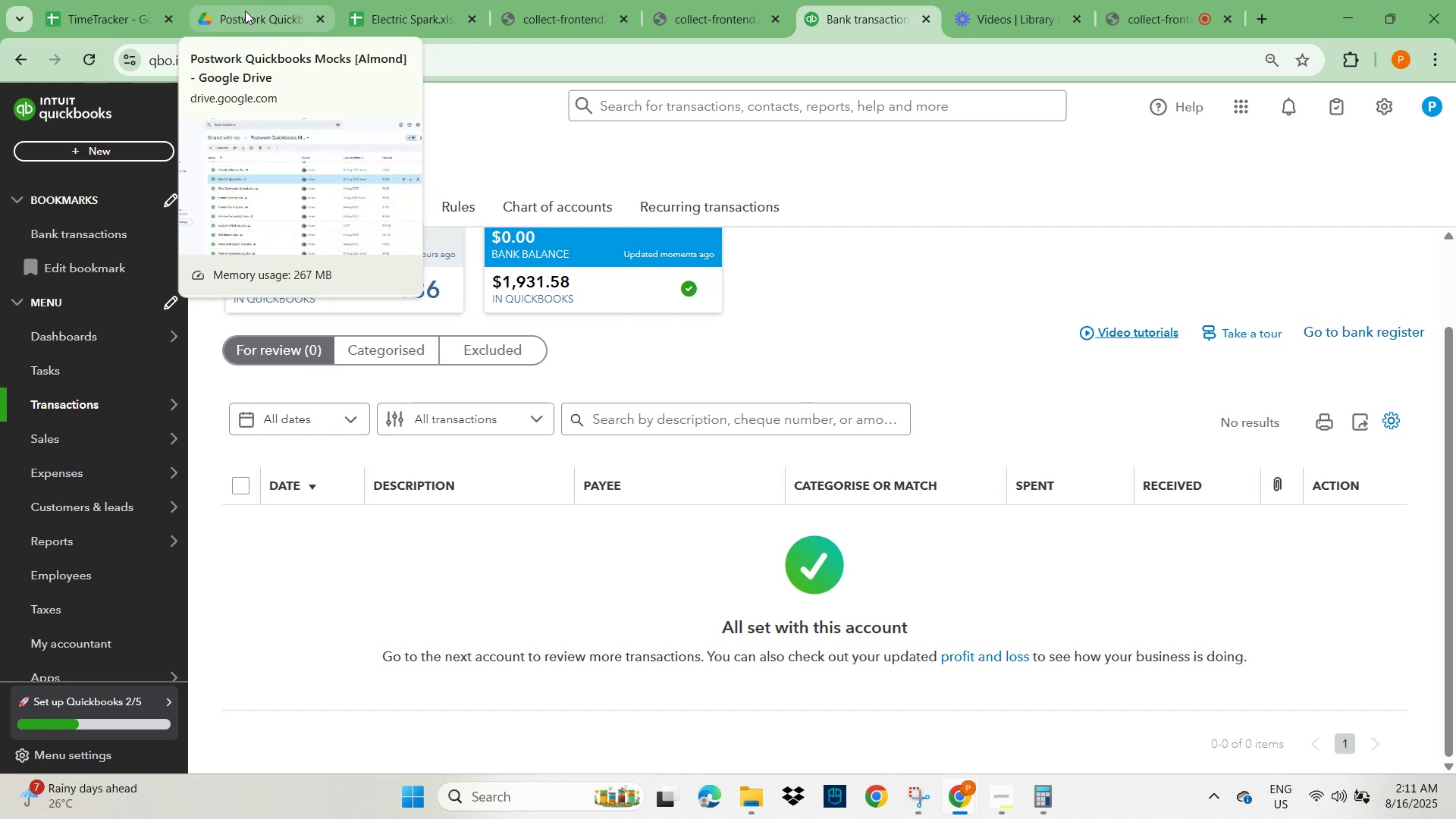 
left_click([245, 11])
 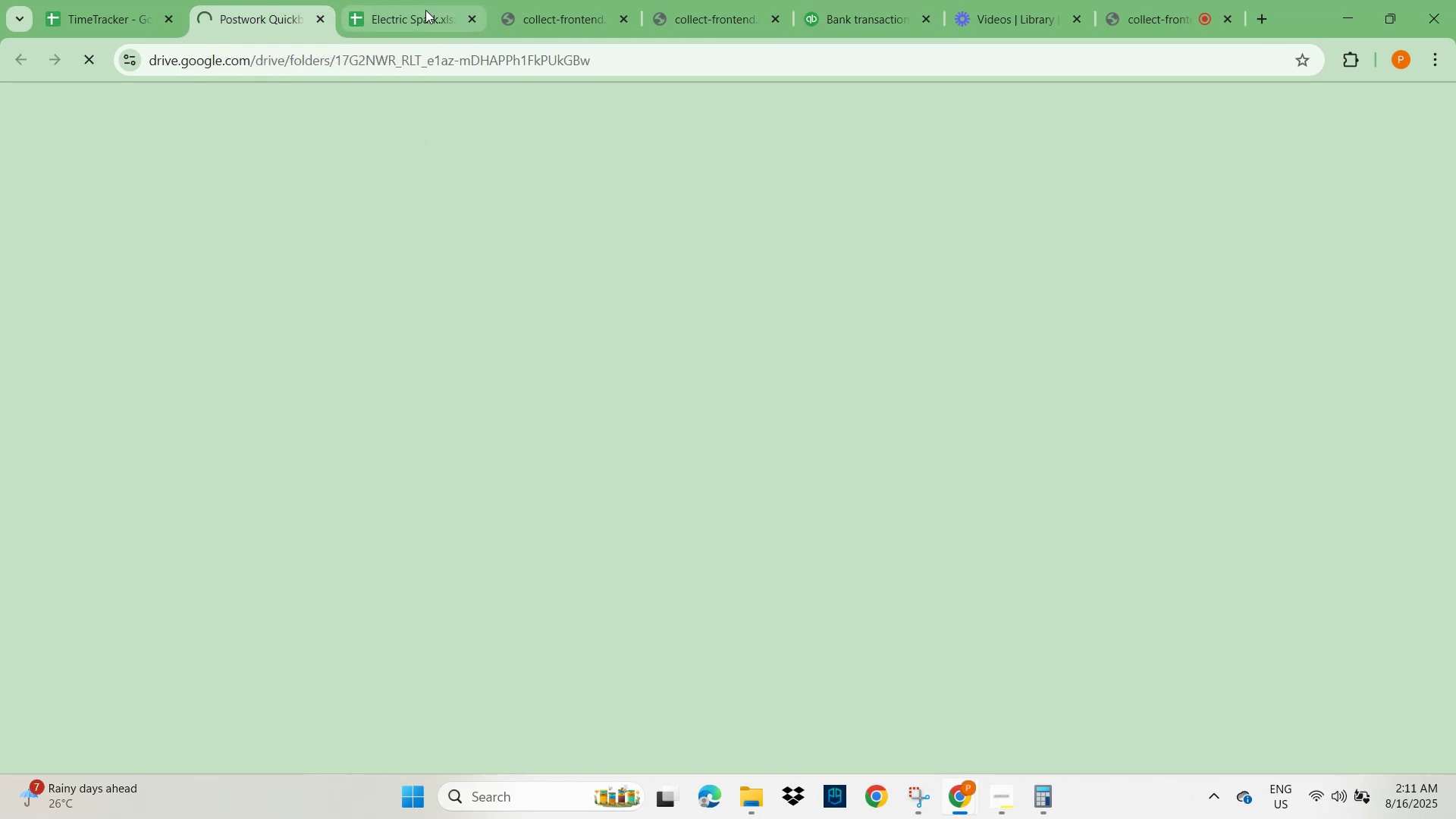 
left_click([431, 11])
 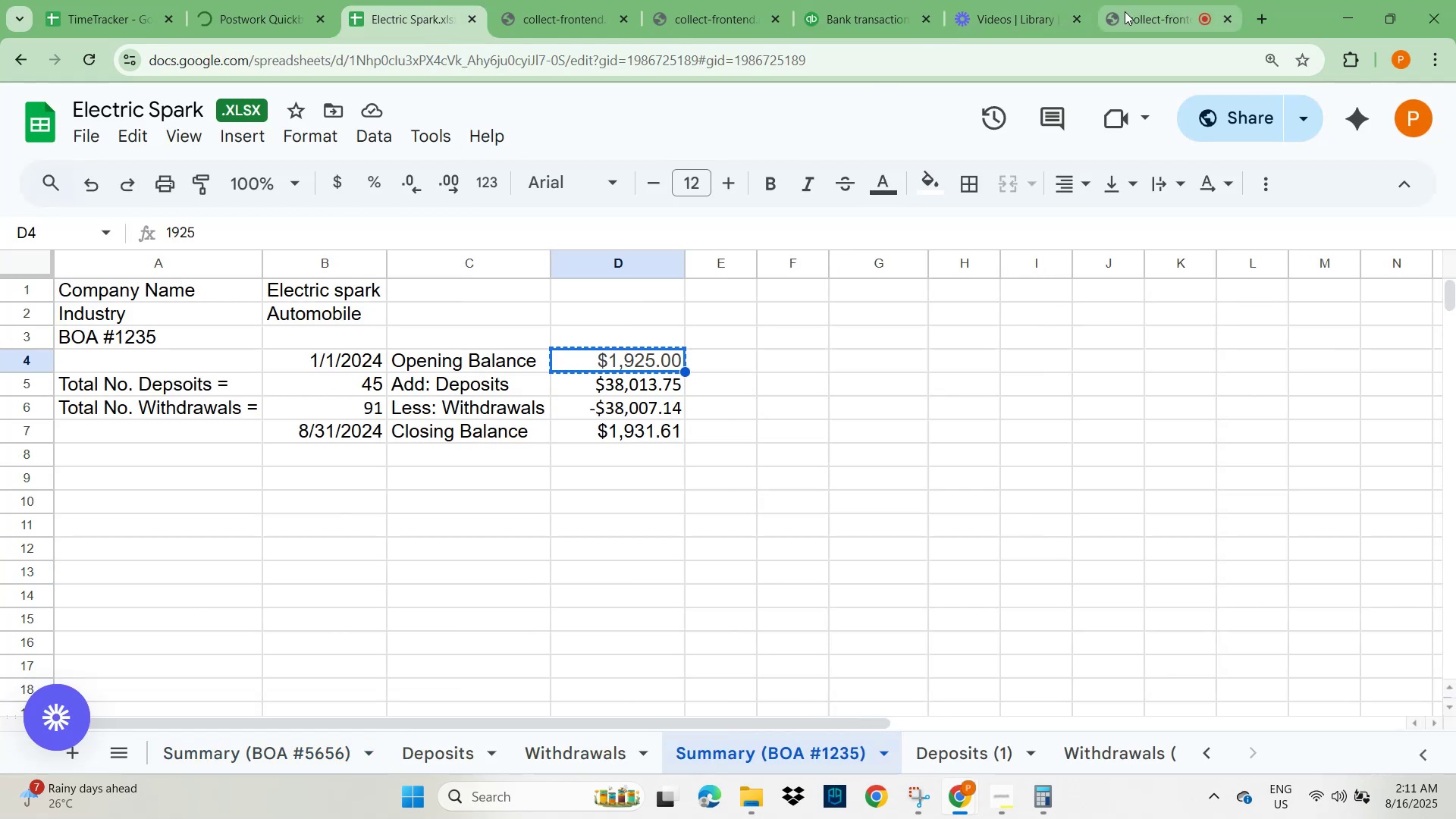 
wait(6.55)
 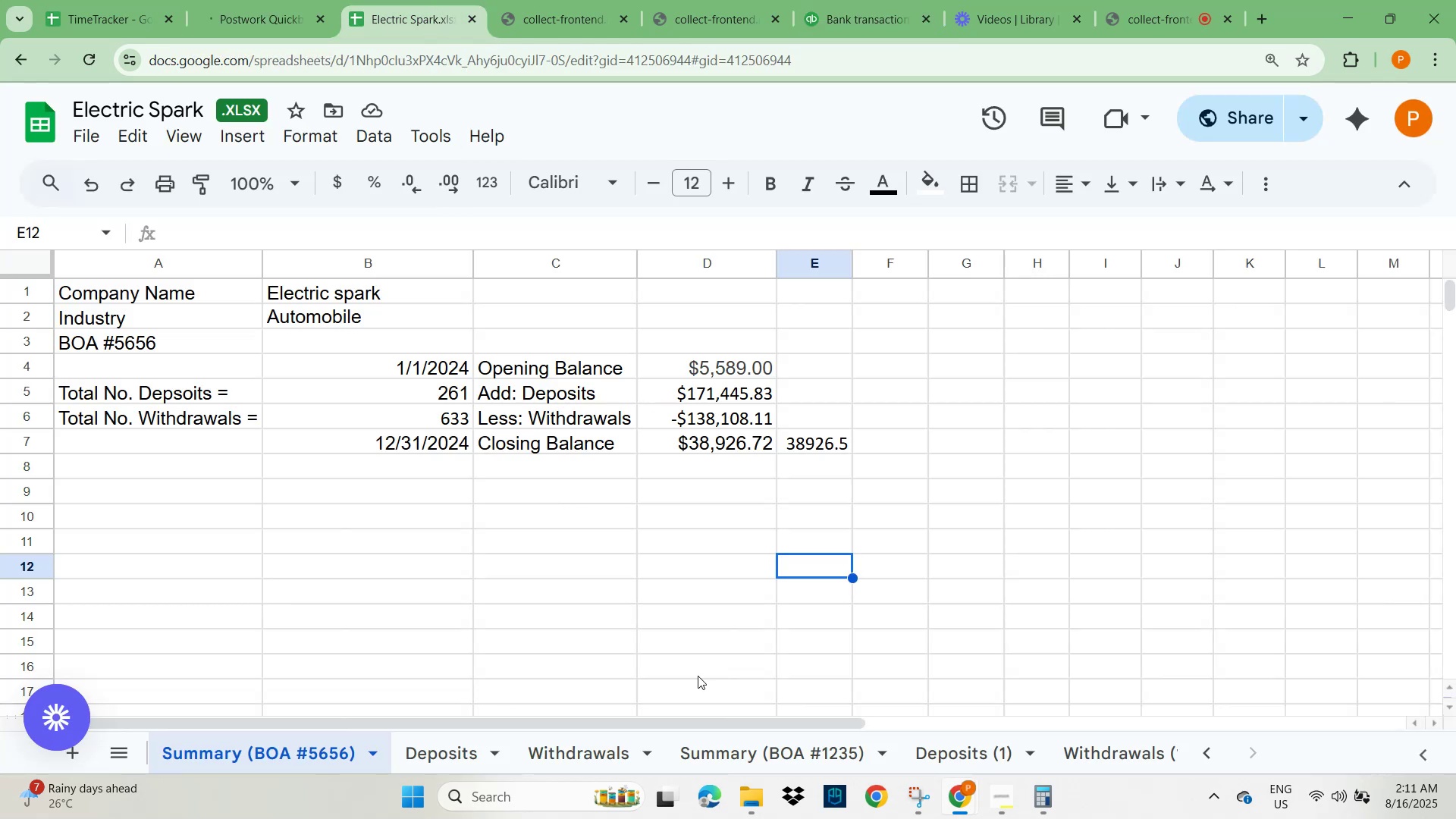 
left_click([715, 428])
 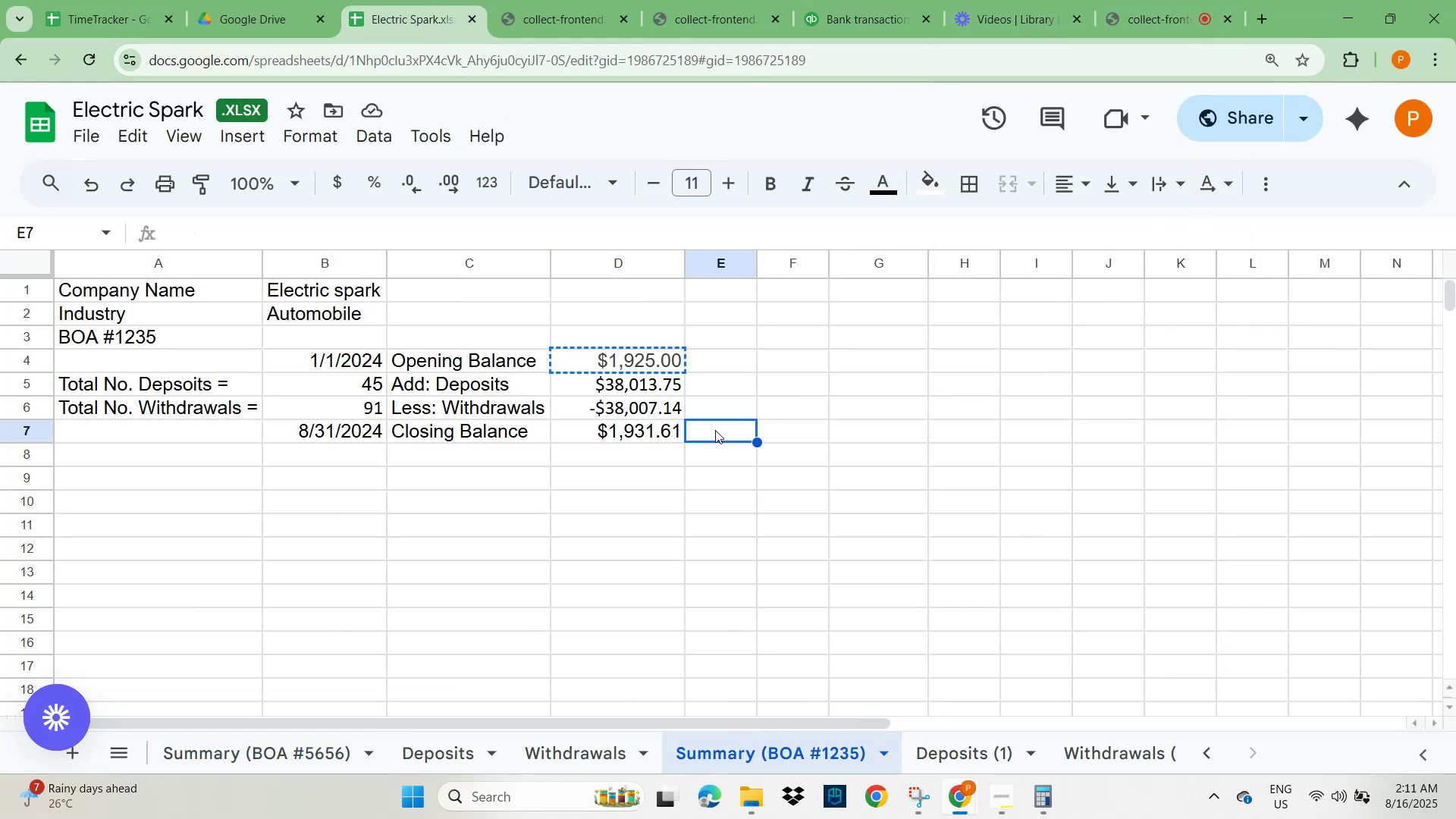 
key(Numpad1)
 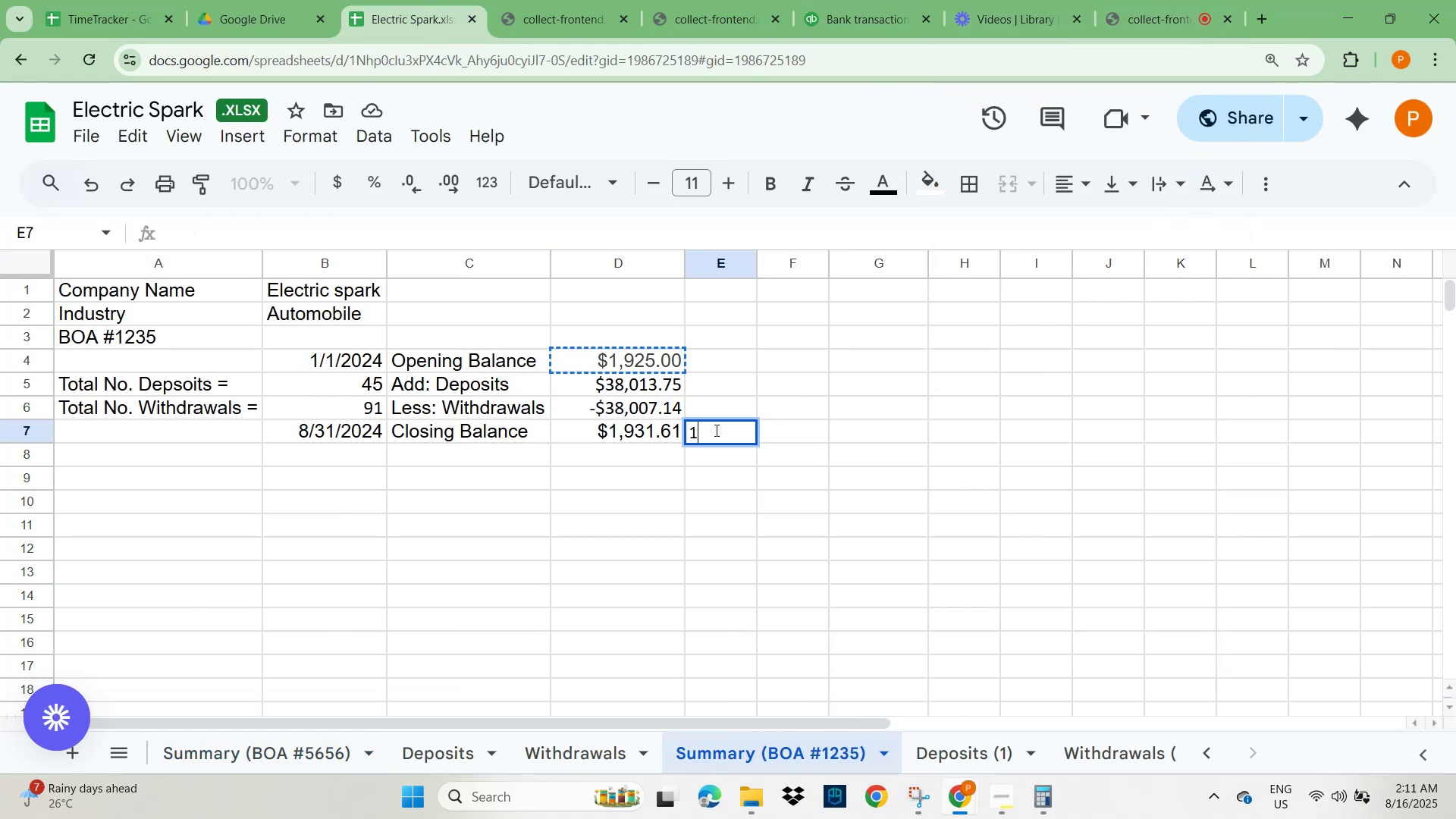 
key(Numpad9)
 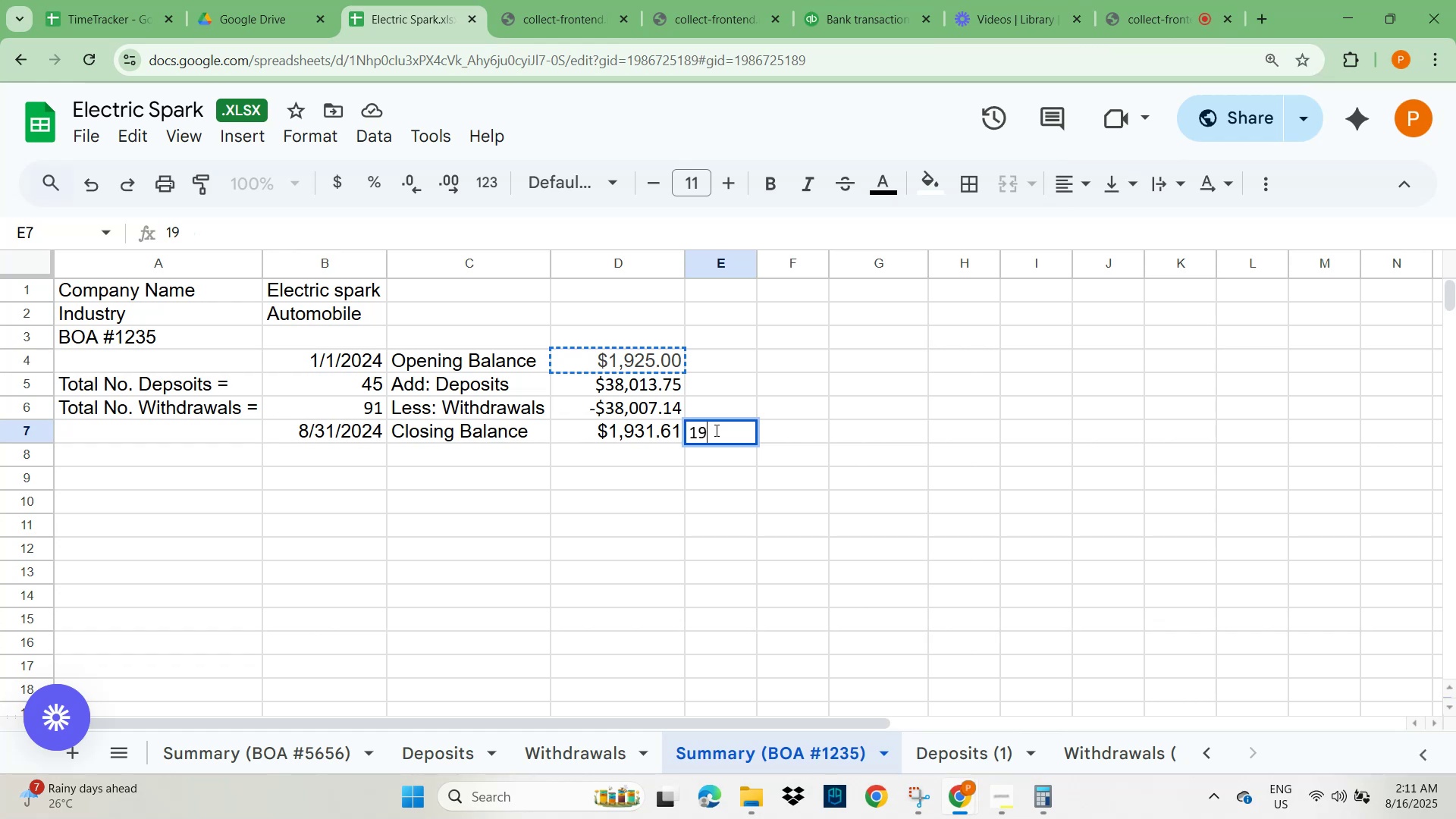 
key(Numpad3)
 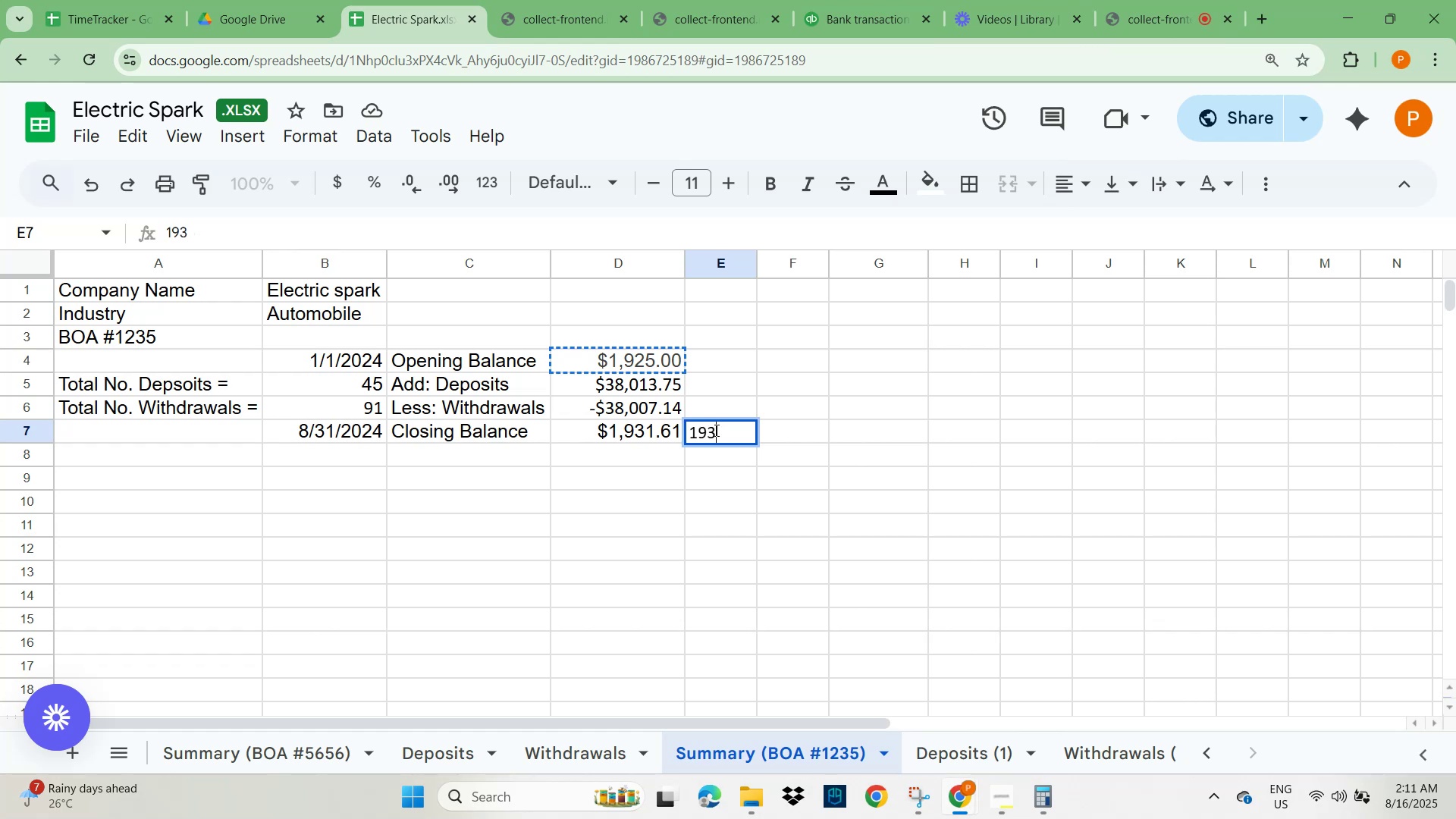 
key(Numpad1)
 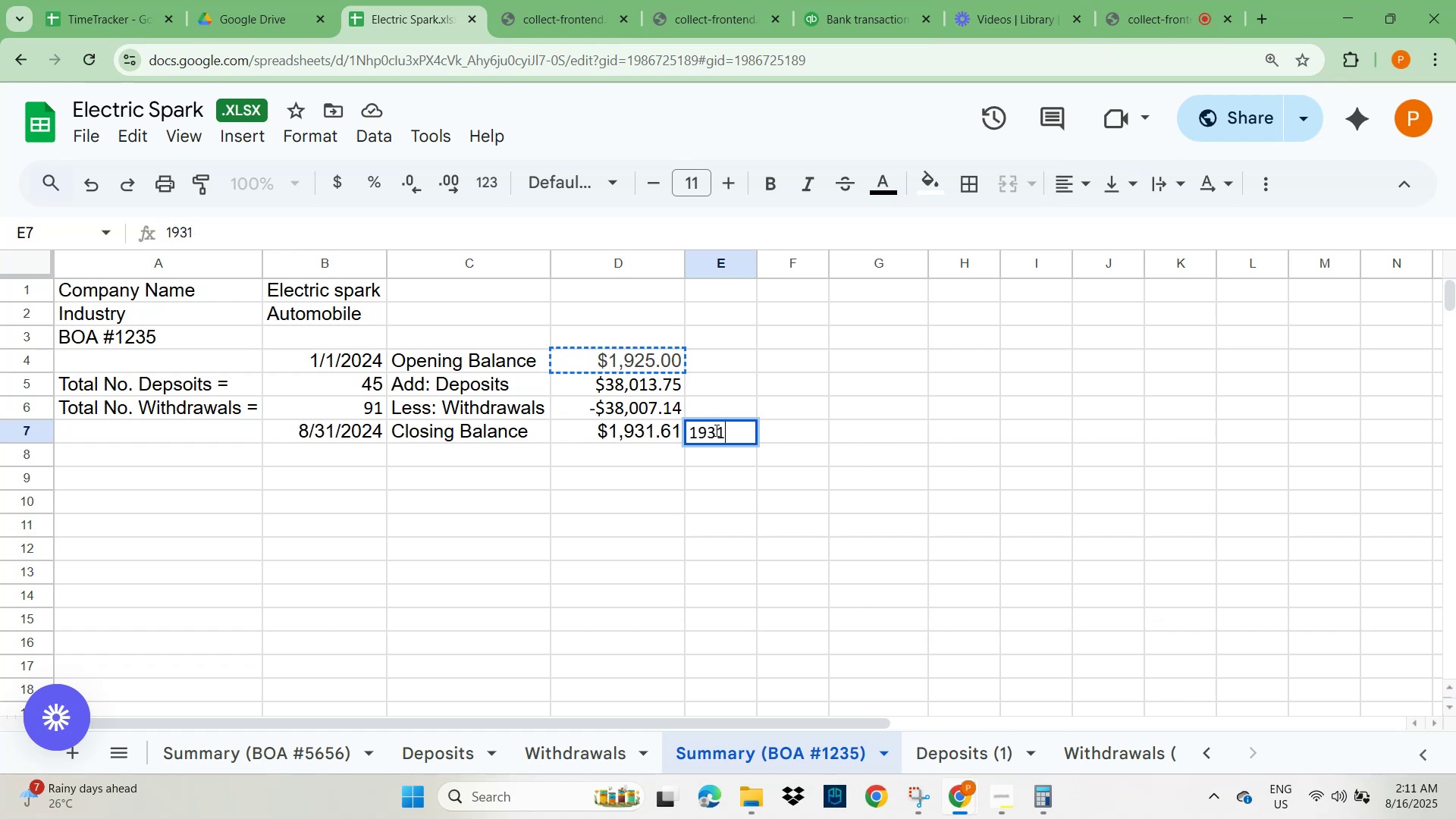 
key(NumpadDecimal)
 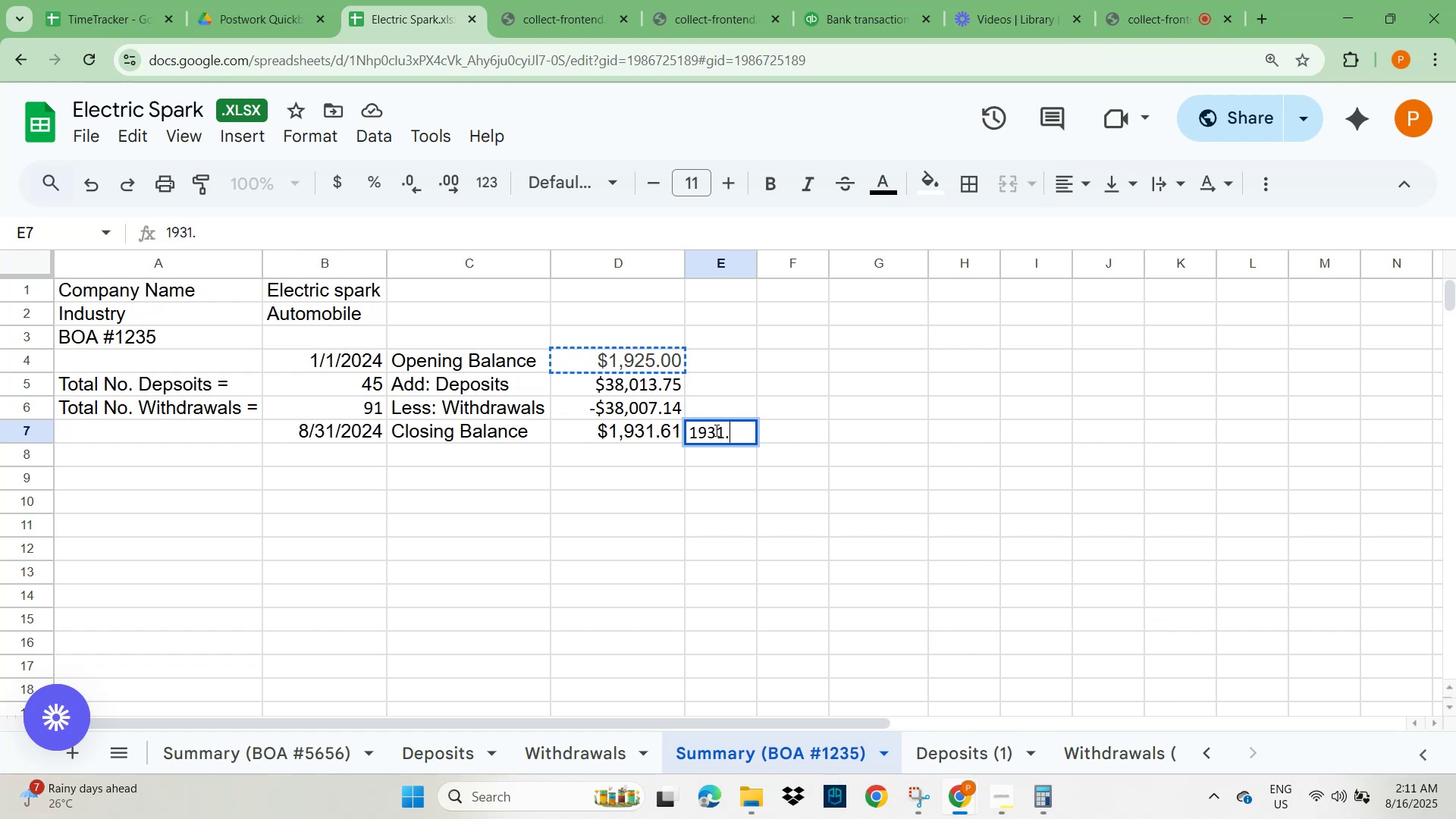 
key(Numpad5)
 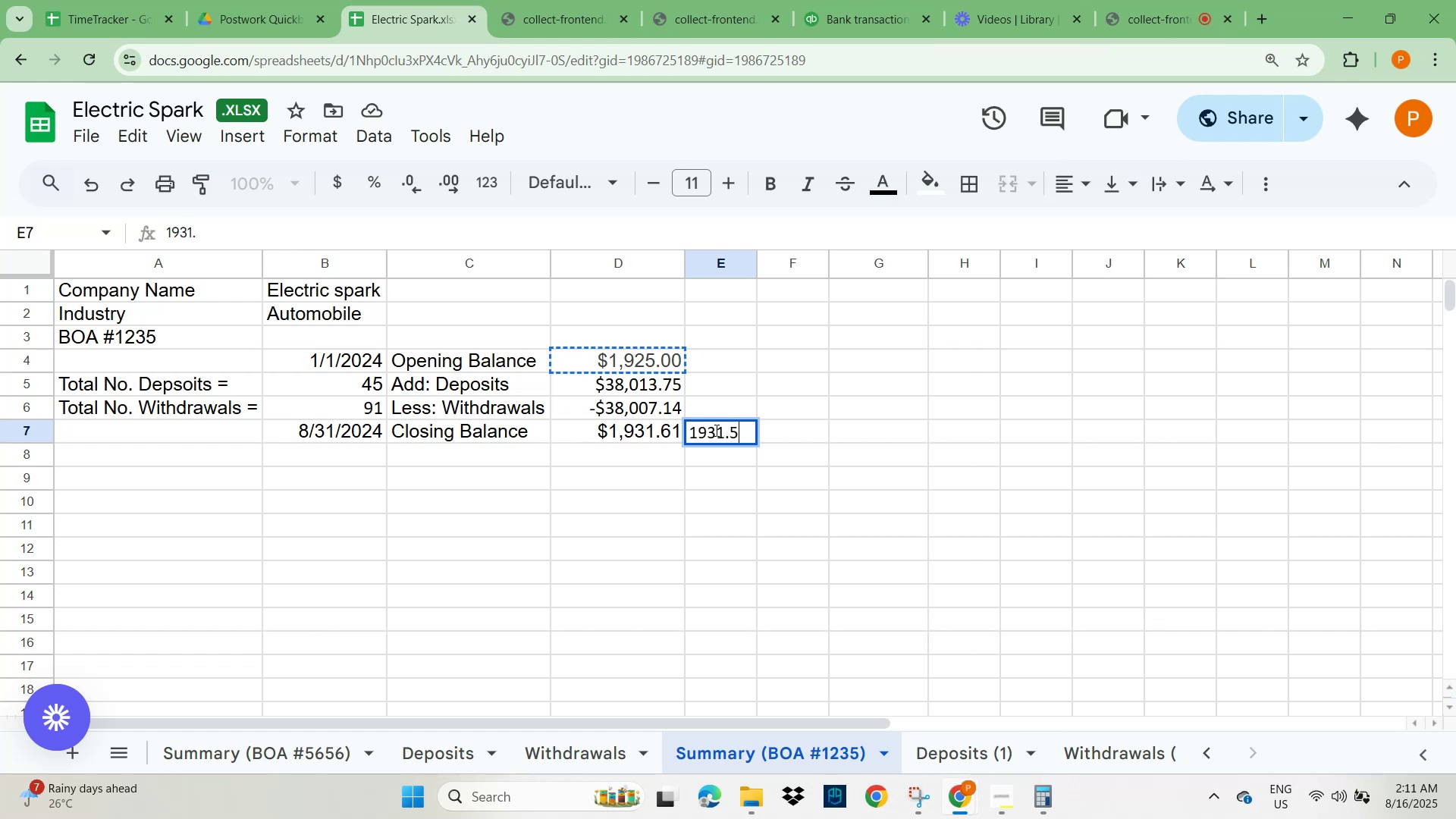 
key(Numpad8)
 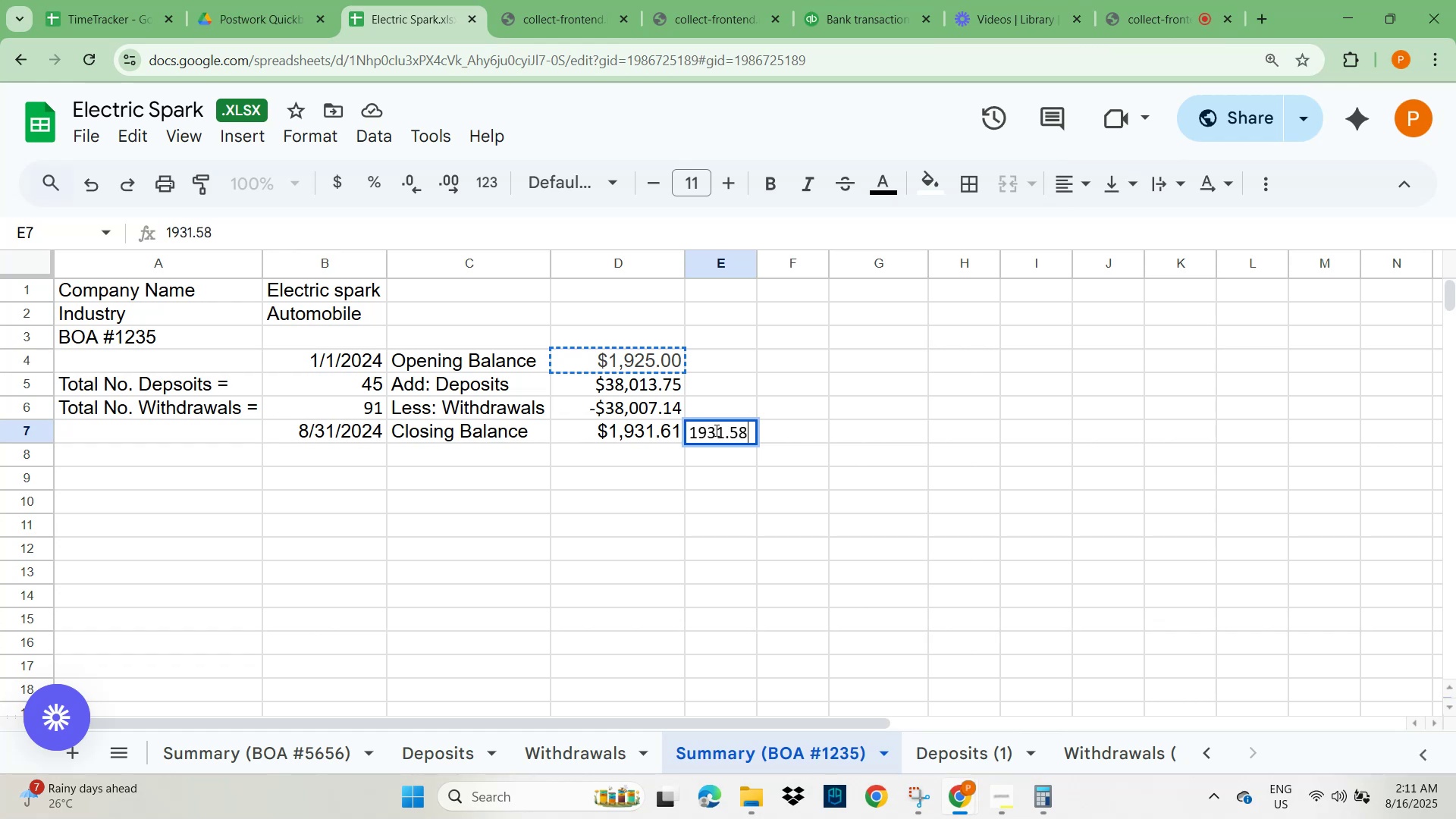 
key(NumpadEnter)
 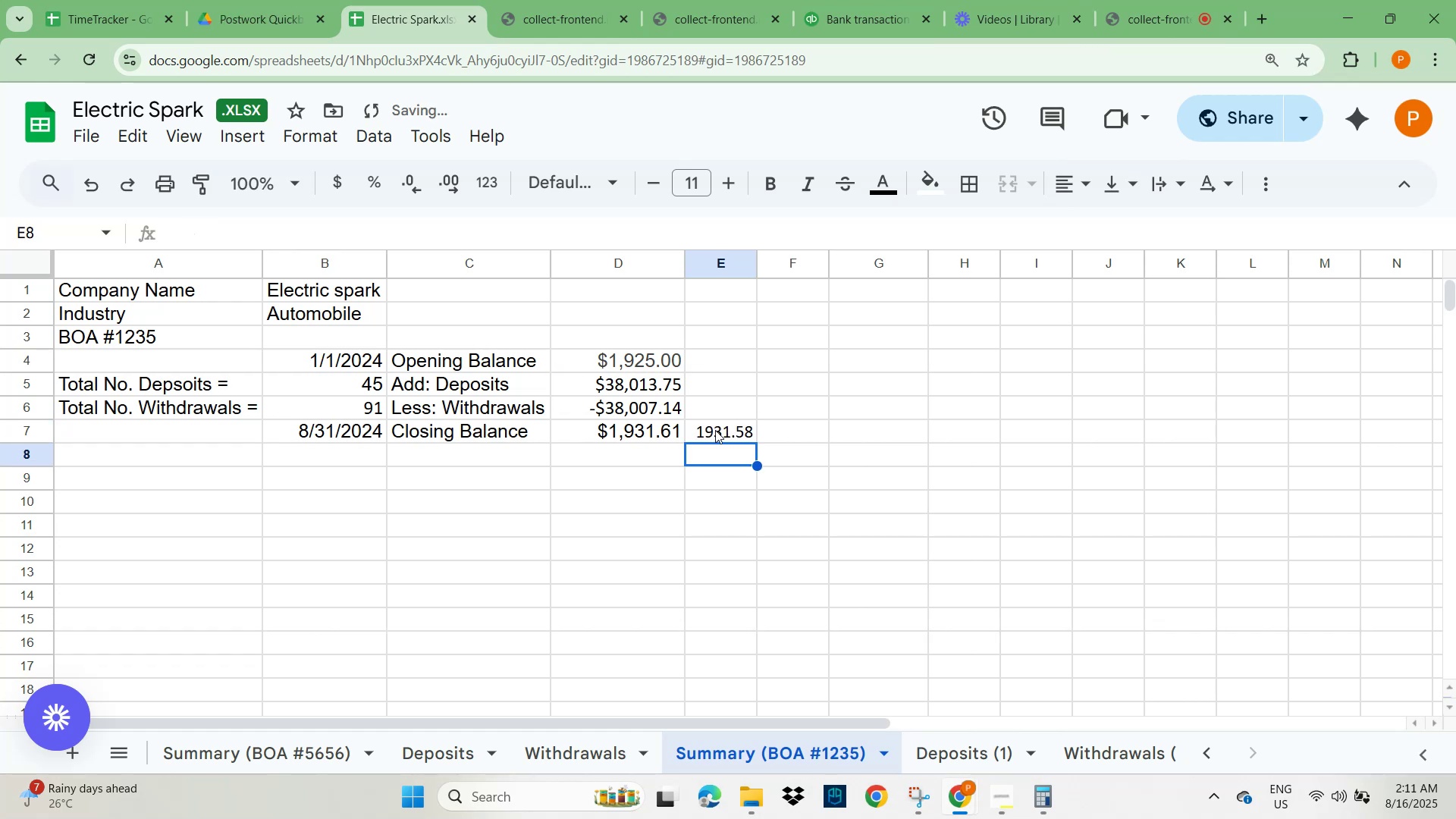 
key(ArrowUp)
 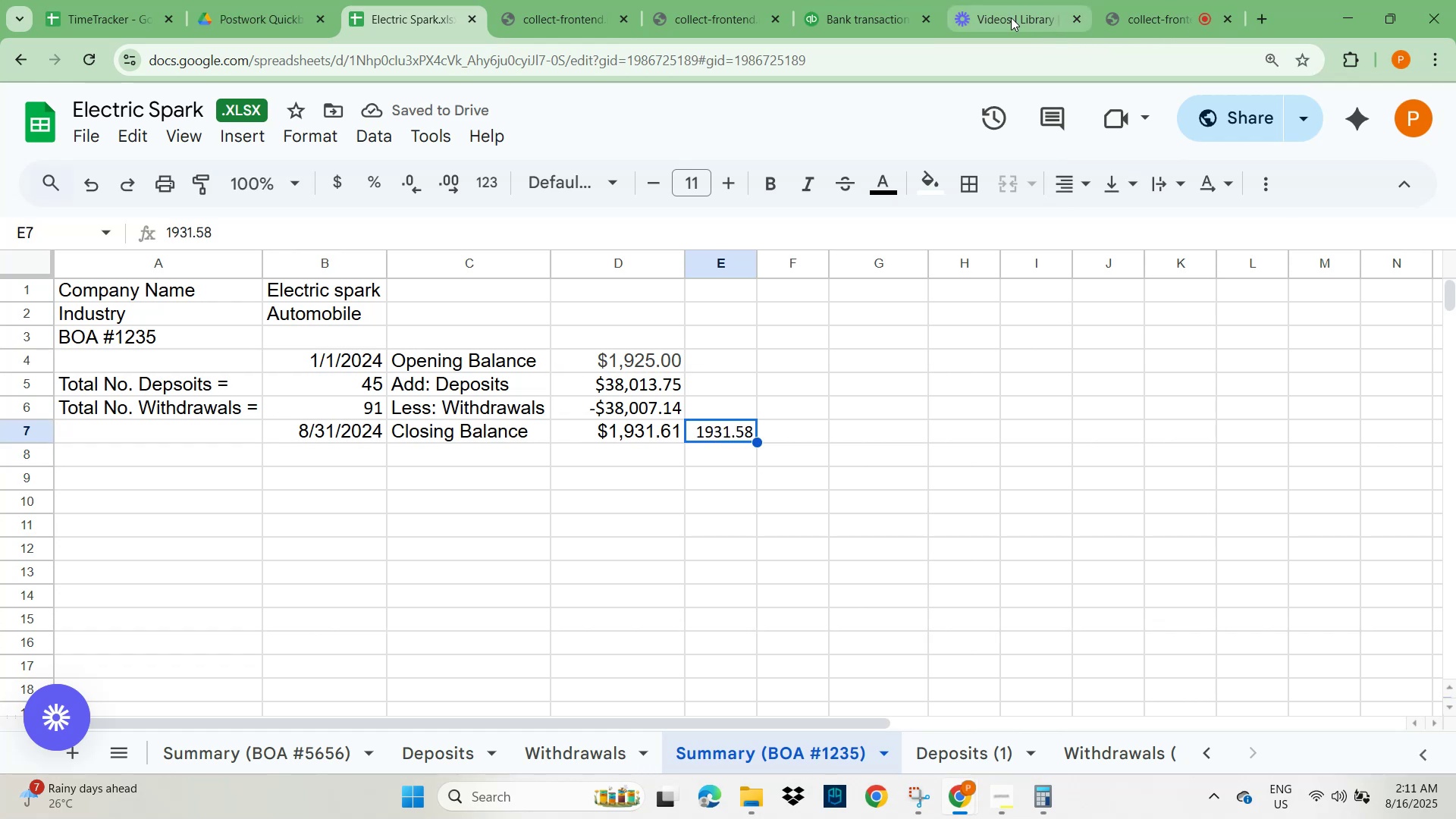 
left_click([824, 23])
 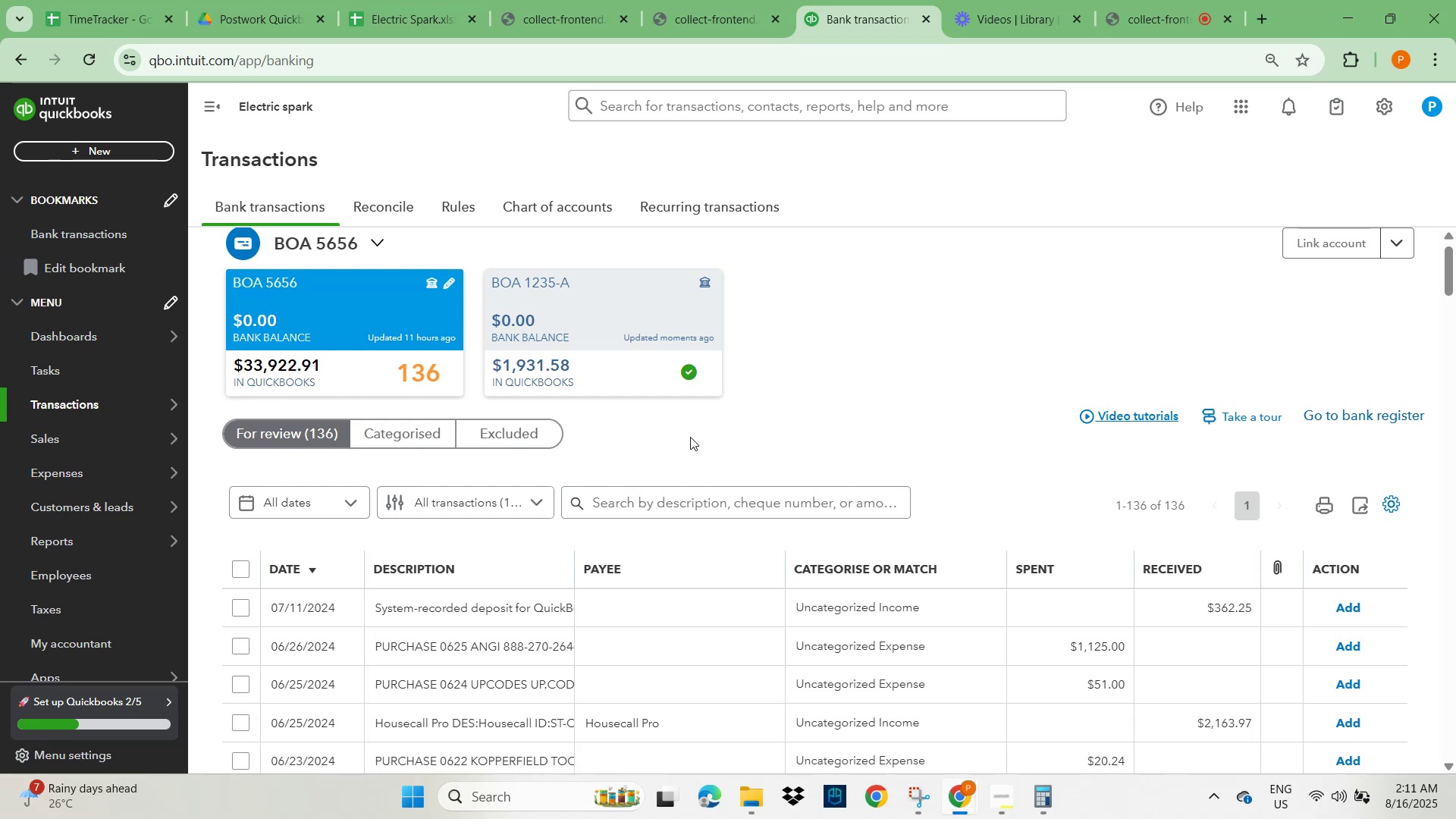 
wait(5.13)
 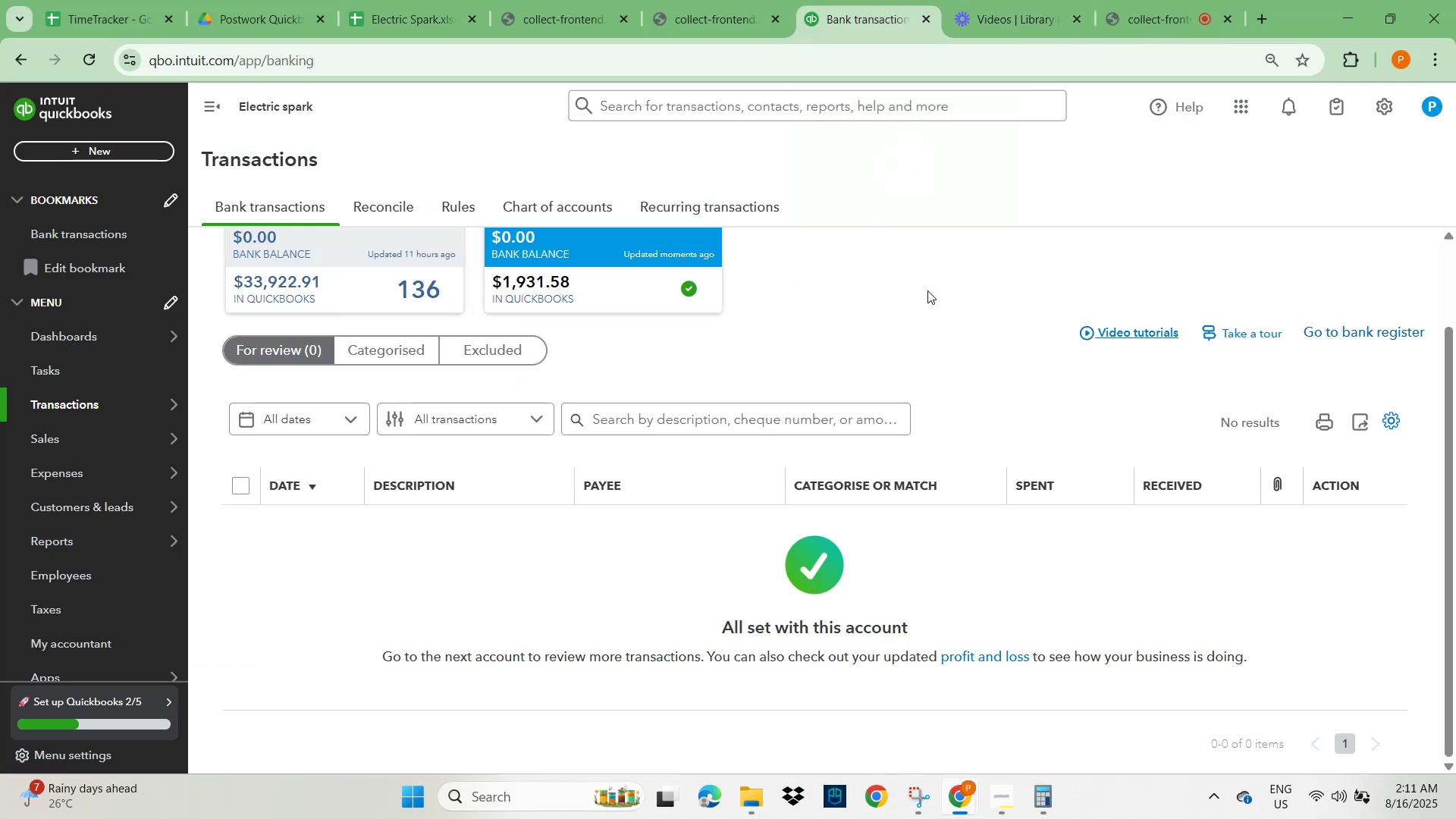 
scroll: coordinate [441, 507], scroll_direction: down, amount: 4.0
 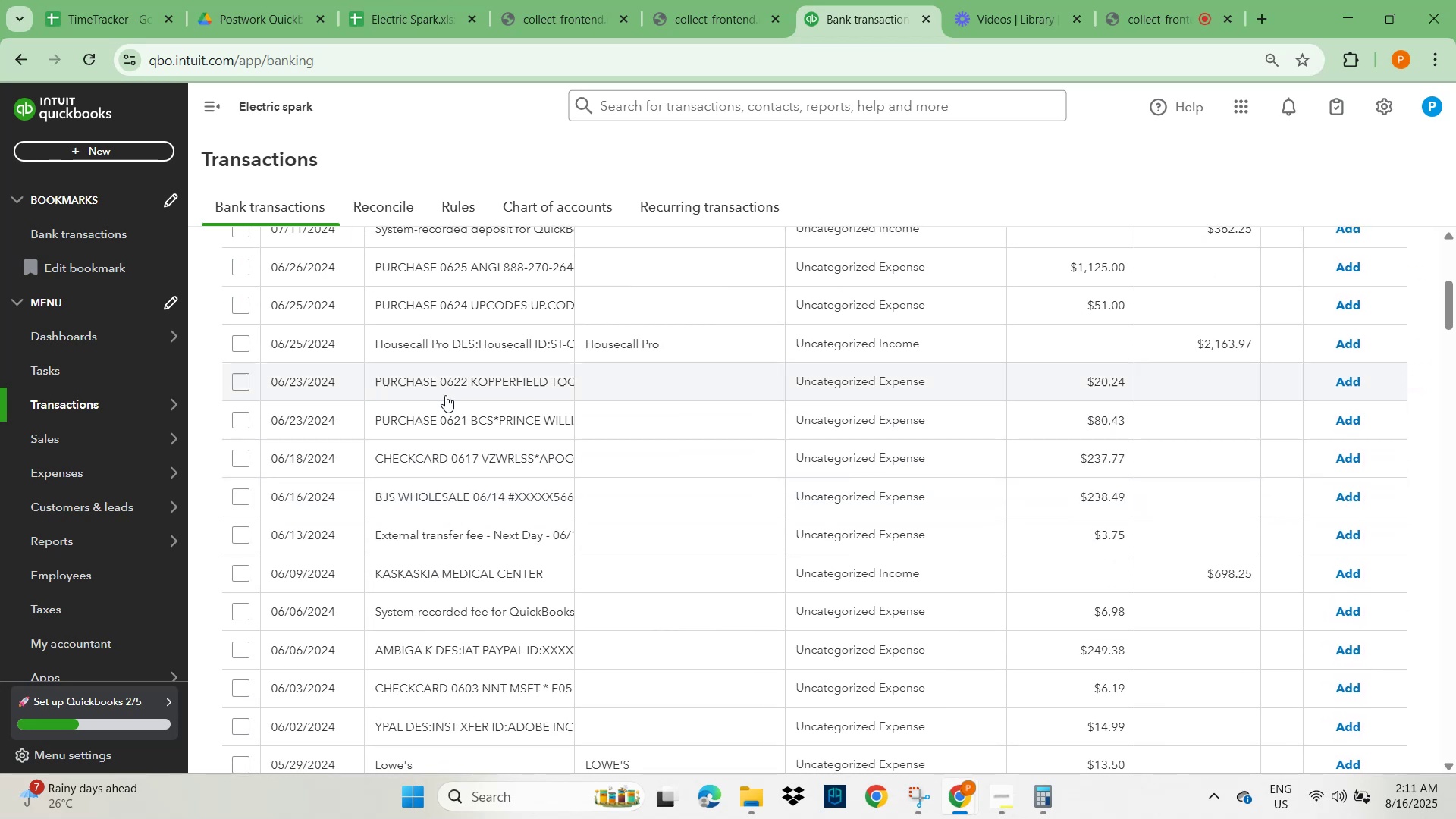 
left_click([444, 384])
 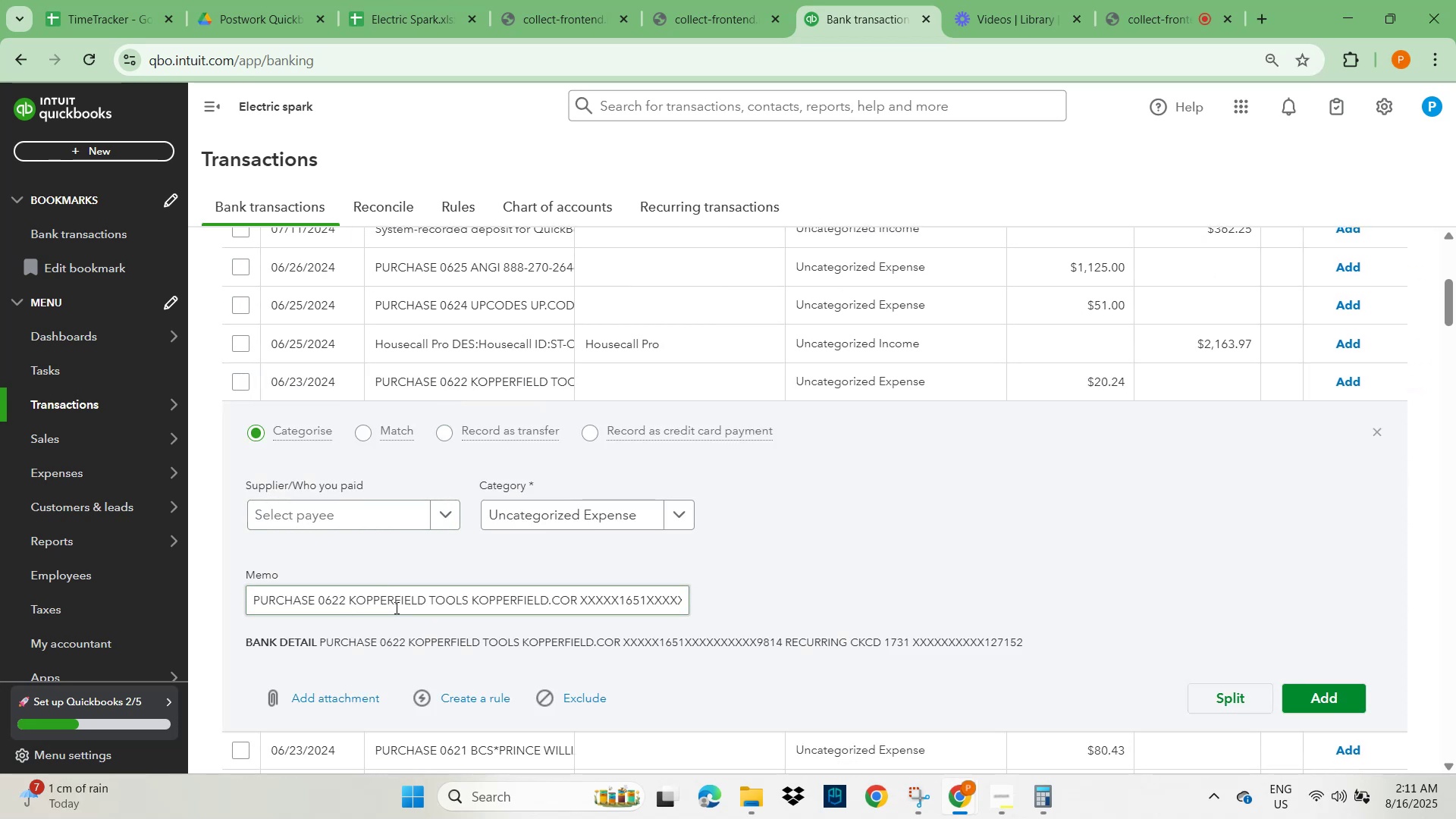 
double_click([398, 601])
 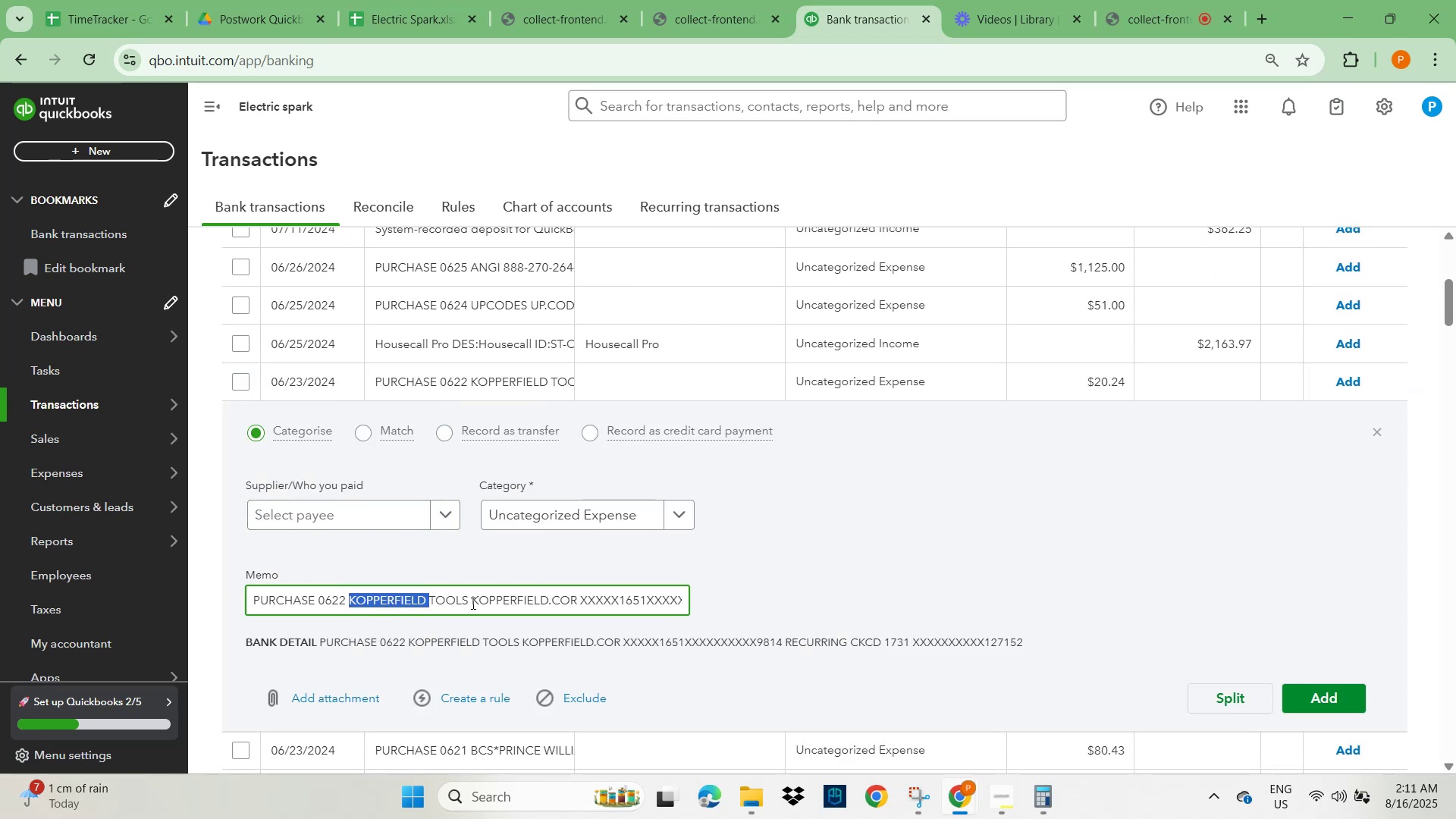 
left_click_drag(start_coordinate=[467, 603], to_coordinate=[349, 601])
 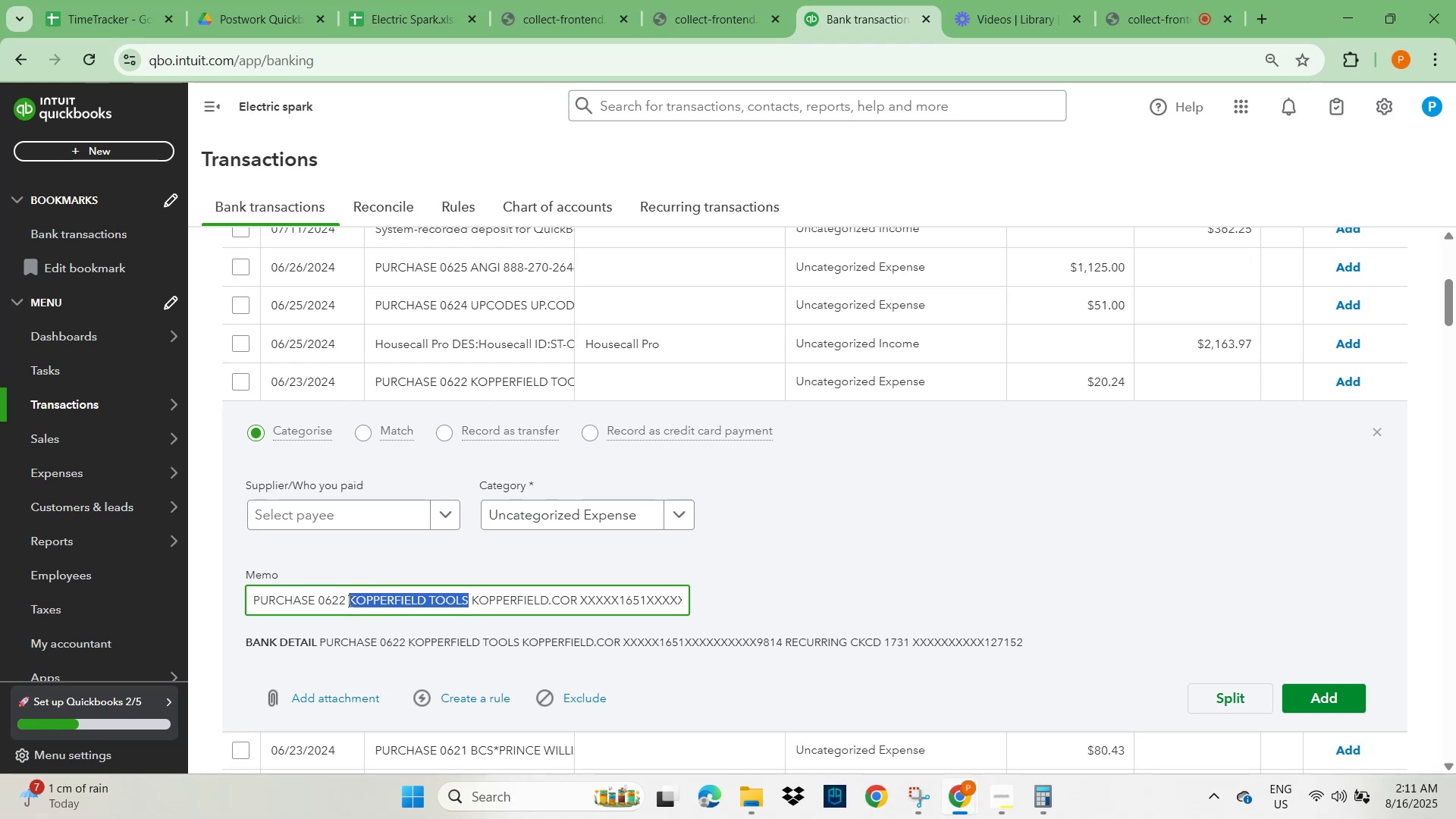 
key(Control+C)
 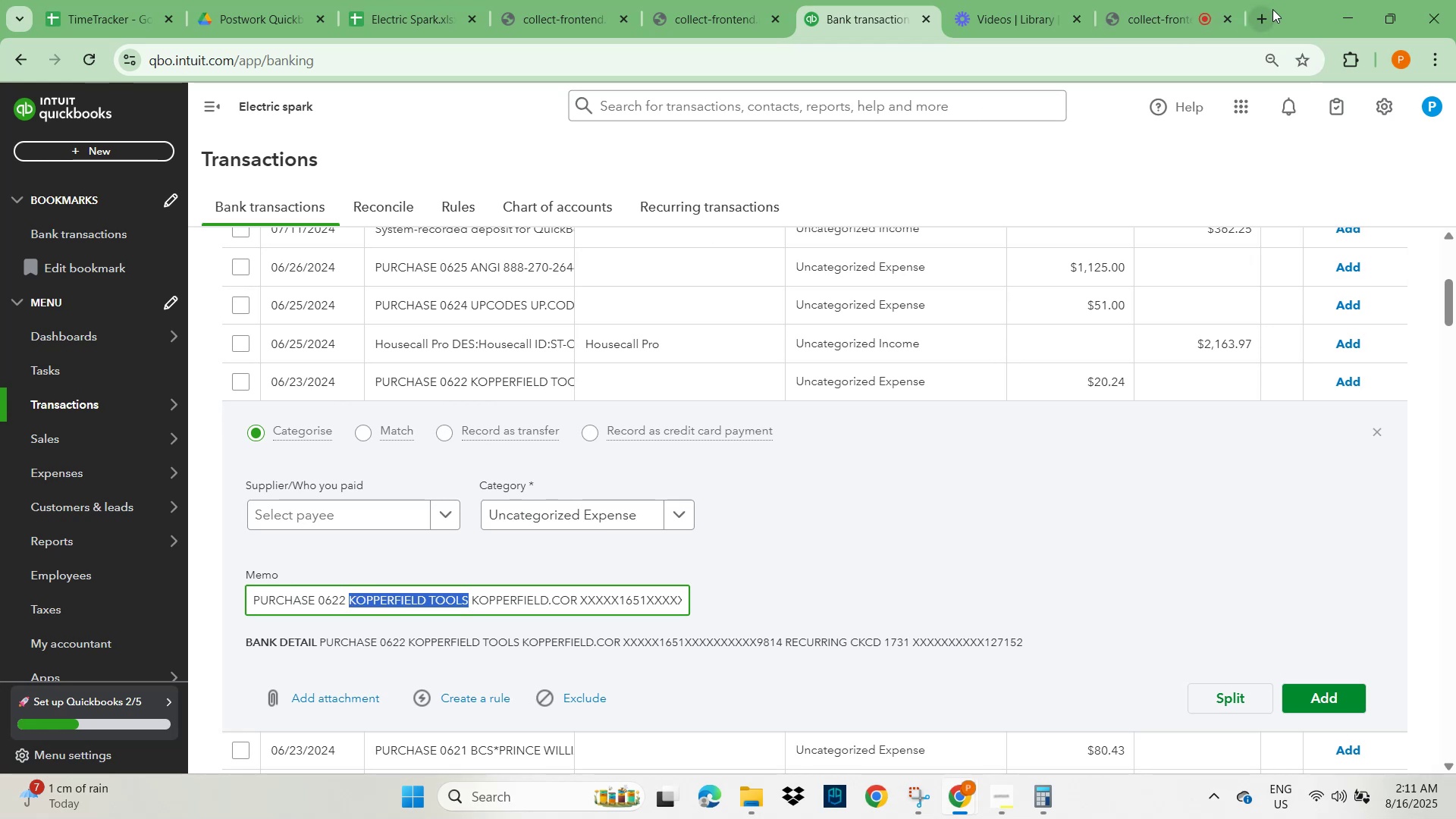 
left_click([1274, 11])
 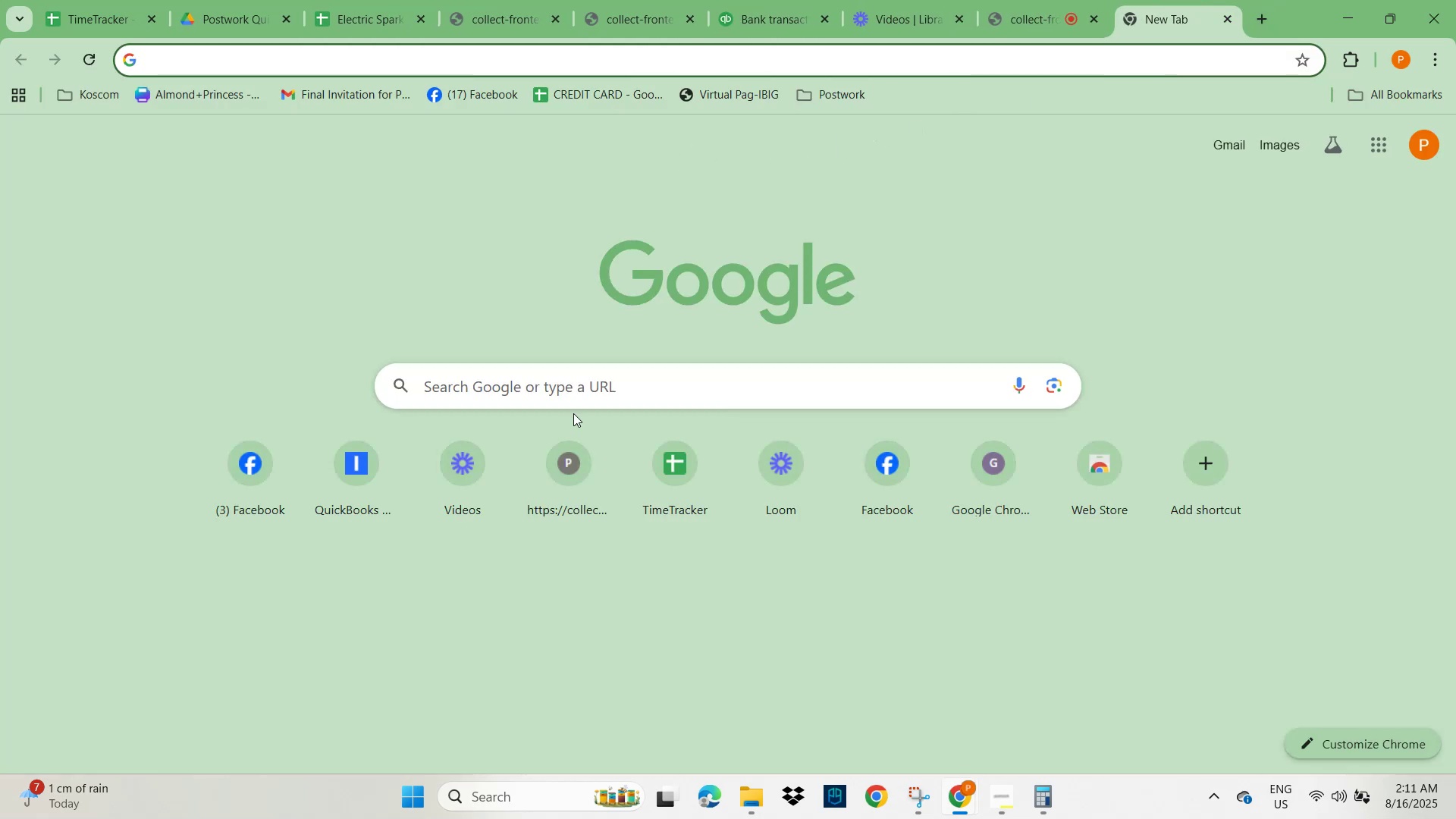 
left_click([579, 378])
 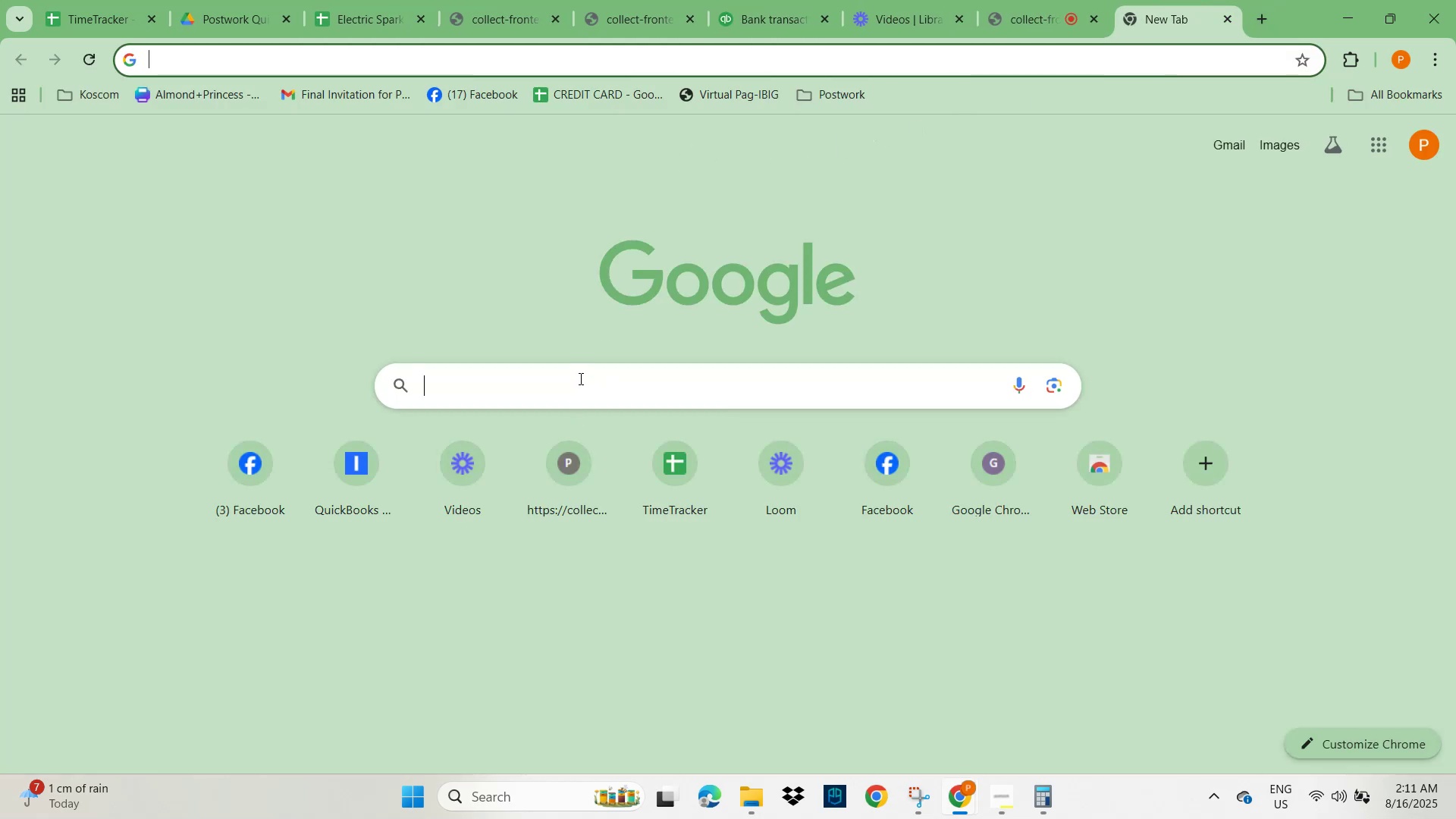 
key(Control+V)
 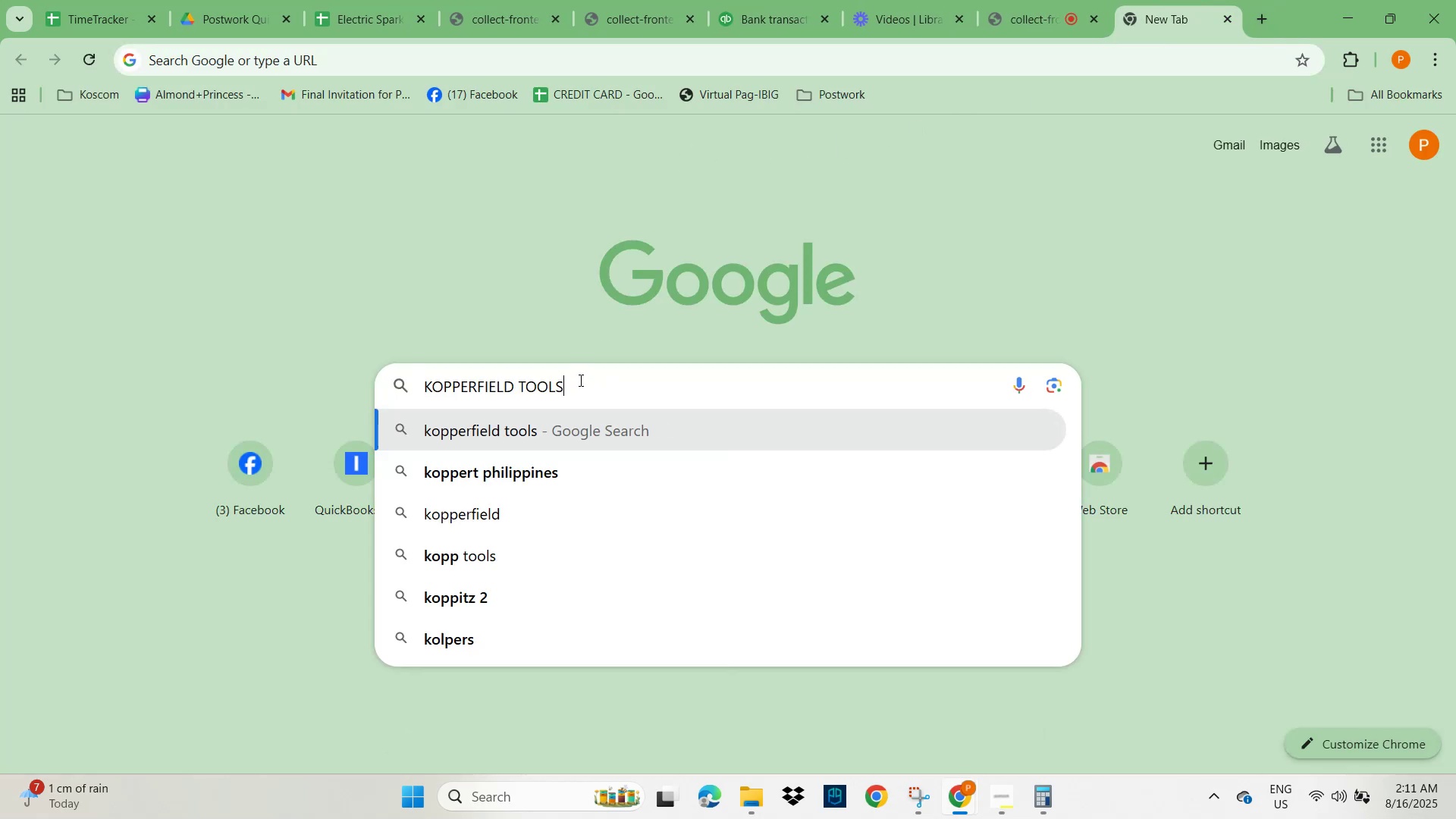 
key(NumpadEnter)
 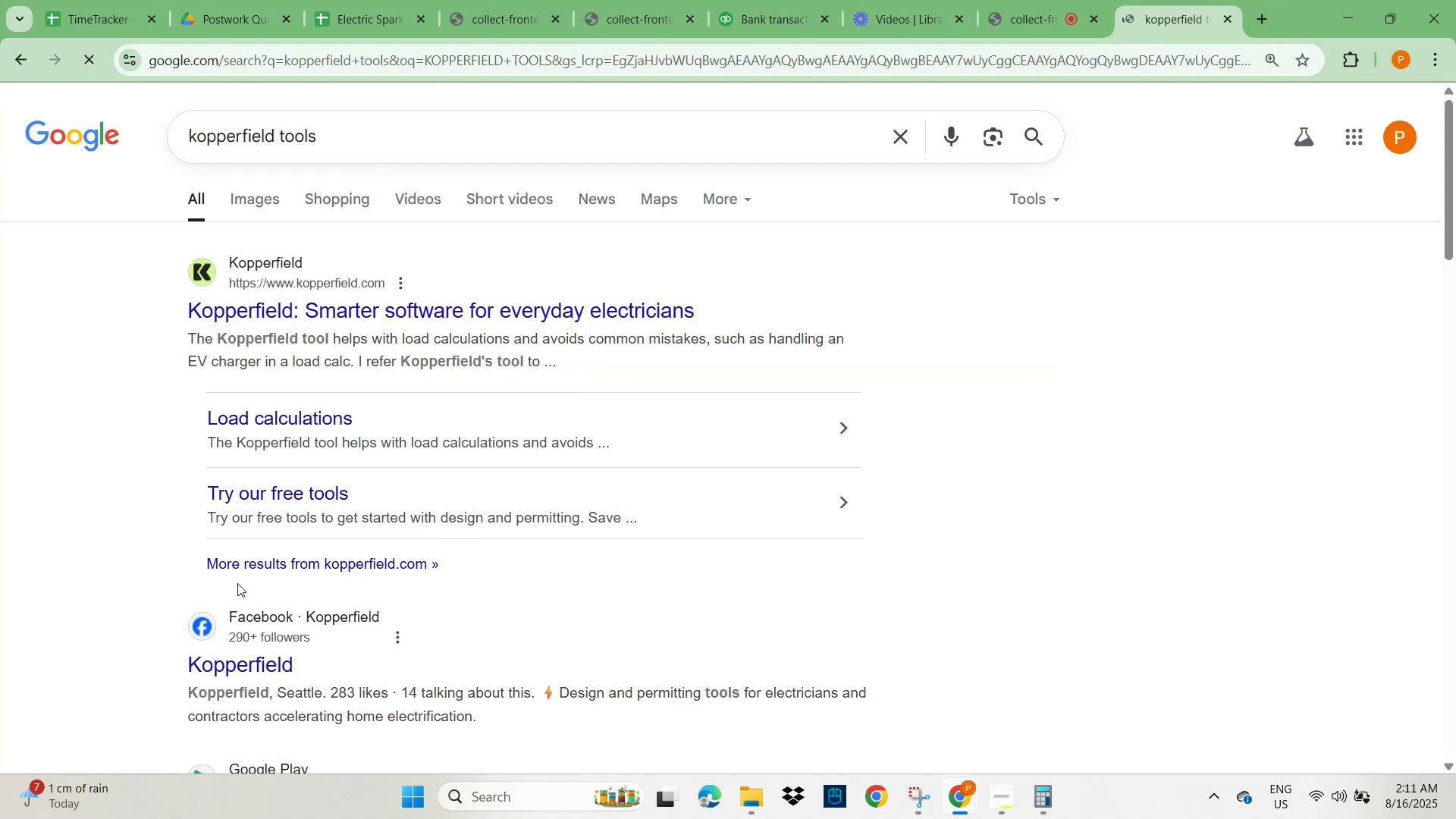 
scroll: coordinate [220, 576], scroll_direction: down, amount: 1.0
 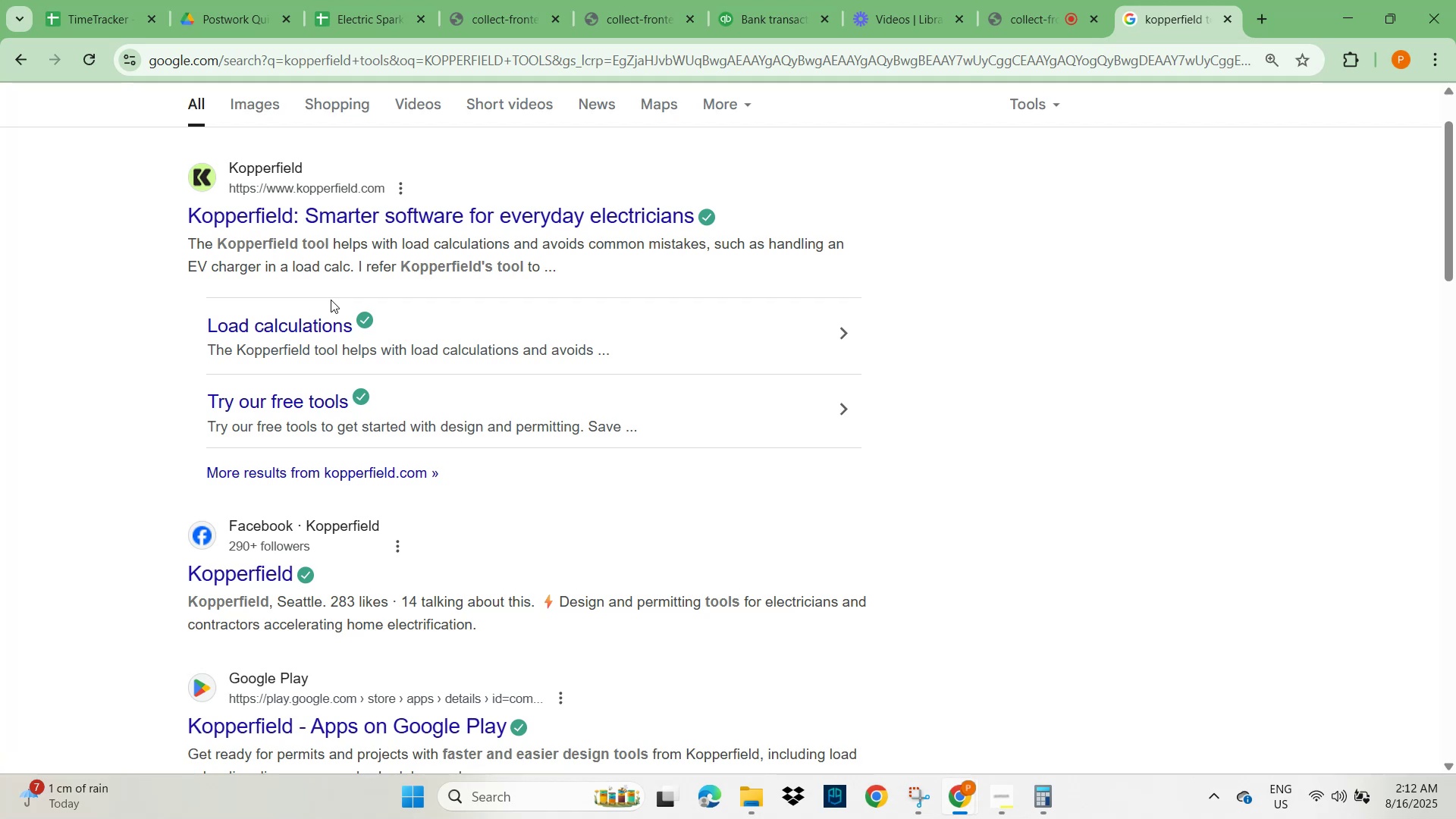 
wait(9.03)
 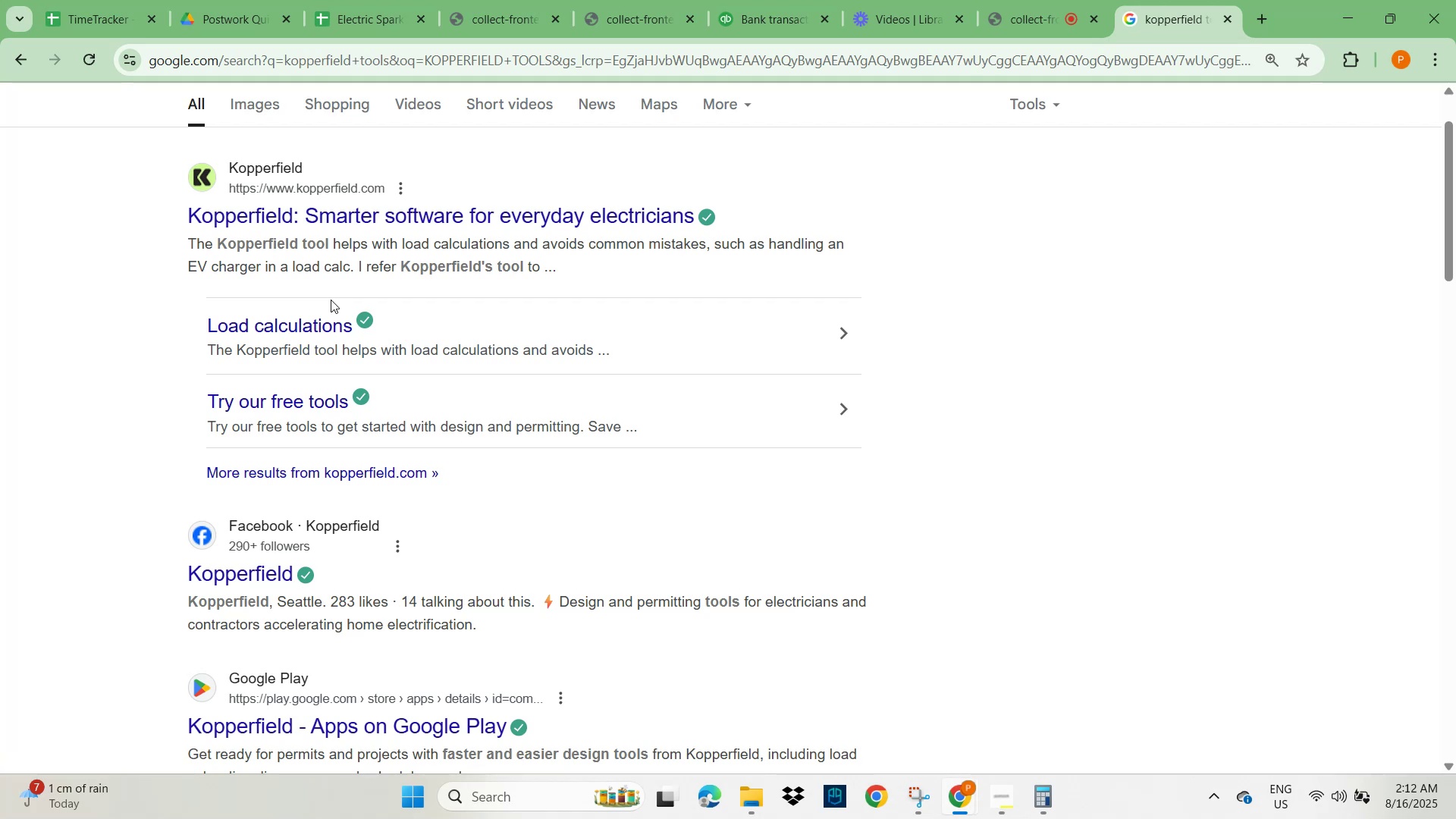 
scroll: coordinate [287, 591], scroll_direction: down, amount: 2.0
 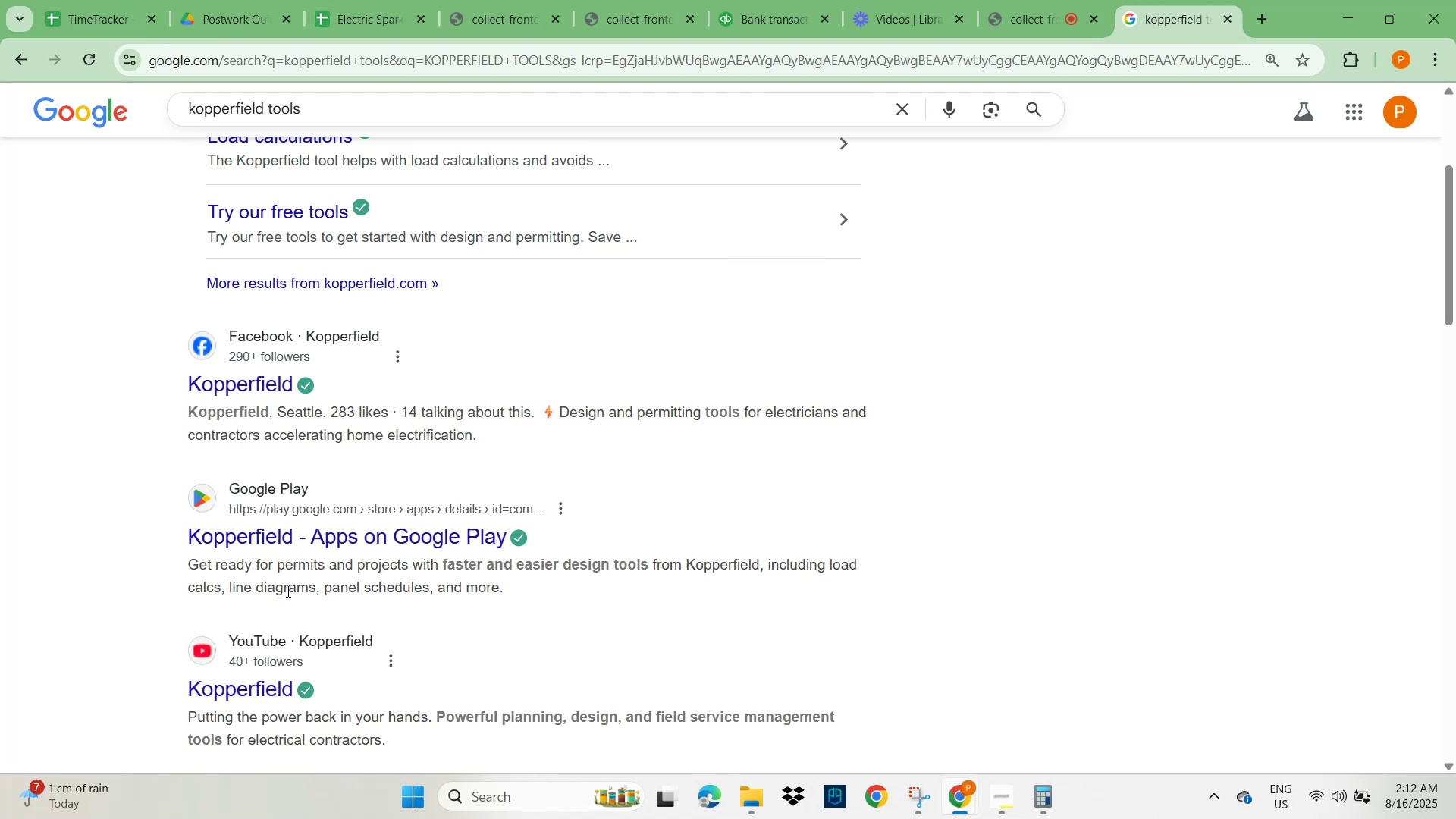 
wait(5.65)
 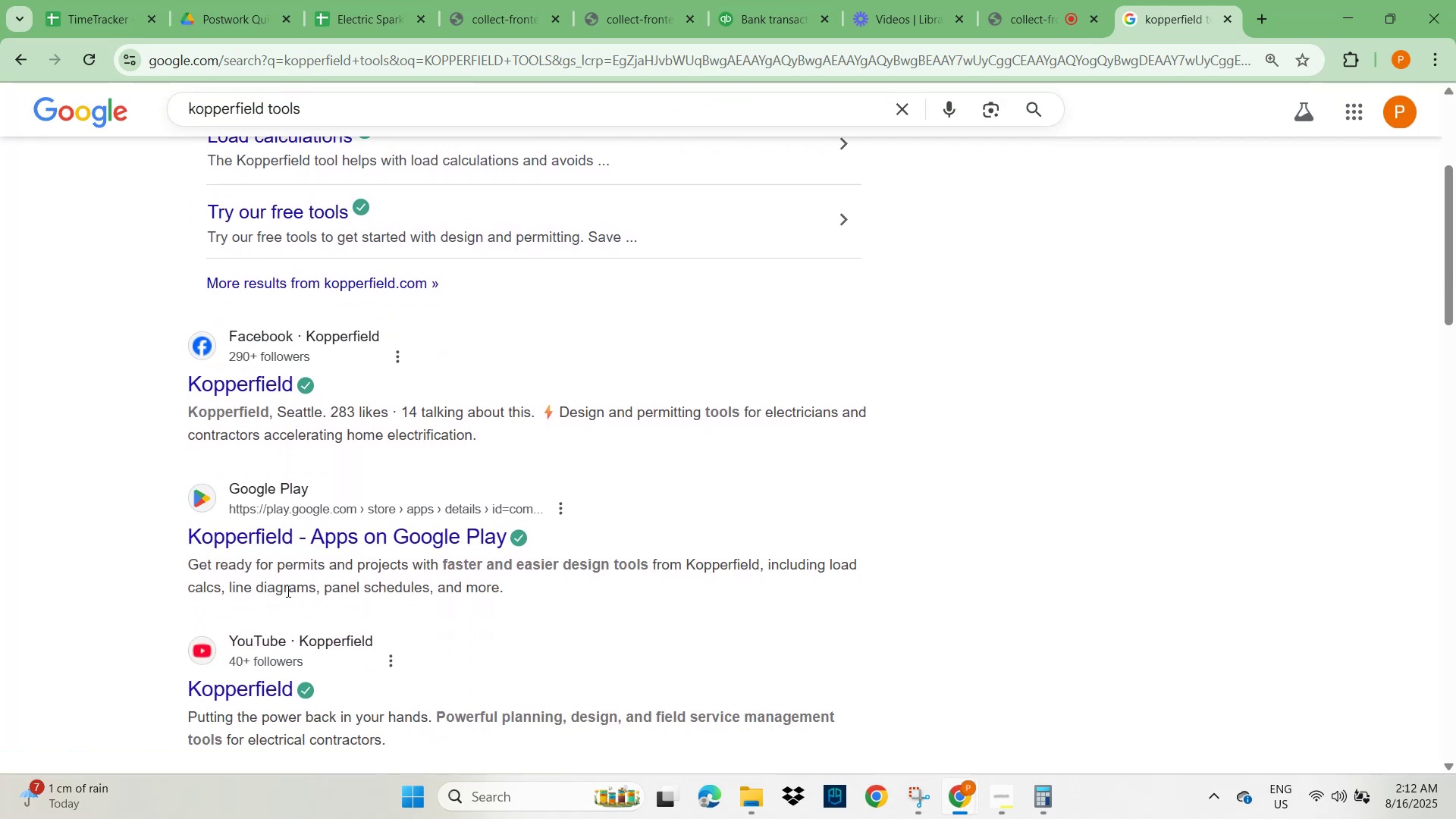 
scroll: coordinate [287, 591], scroll_direction: up, amount: 3.0
 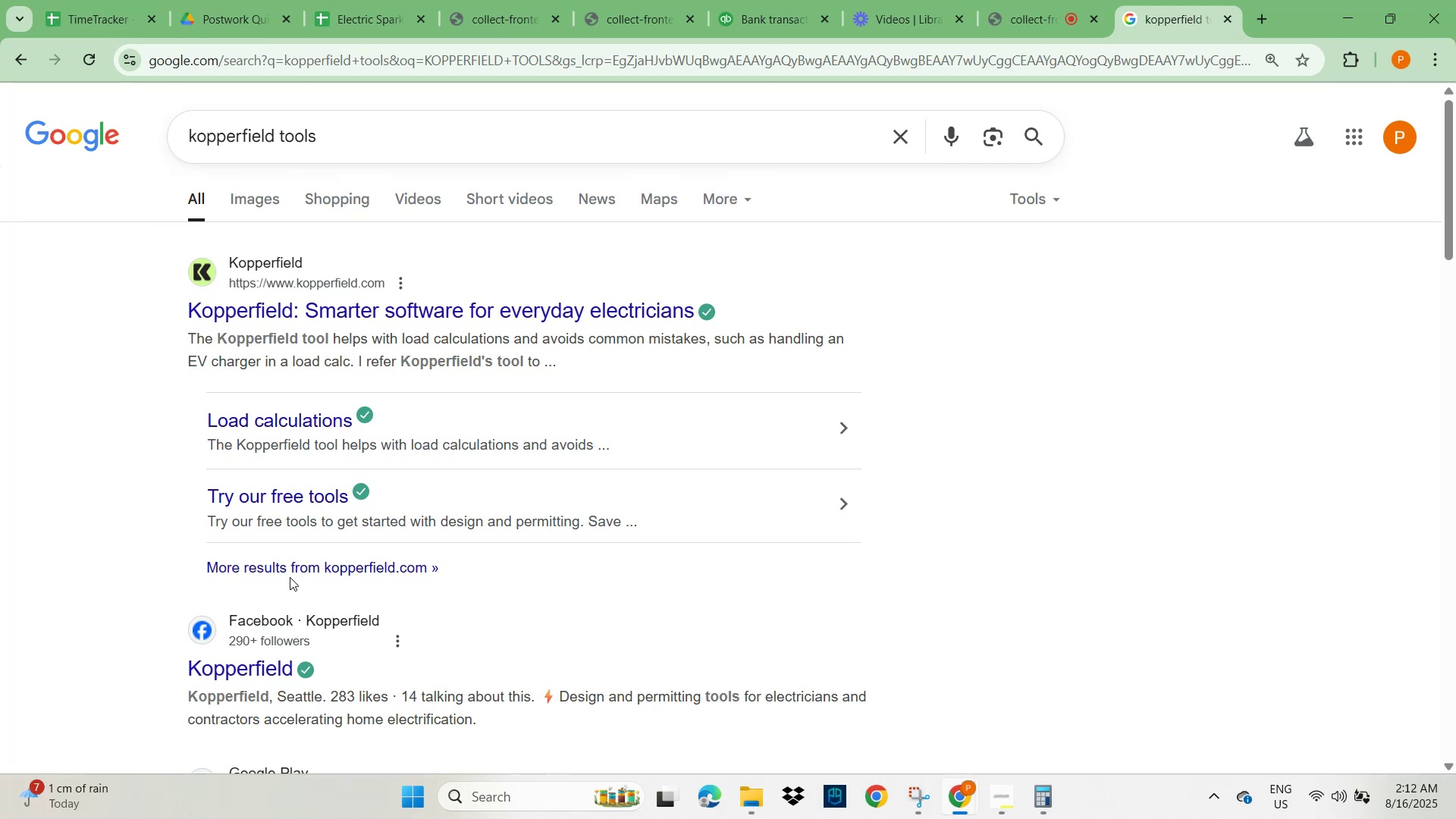 
wait(13.46)
 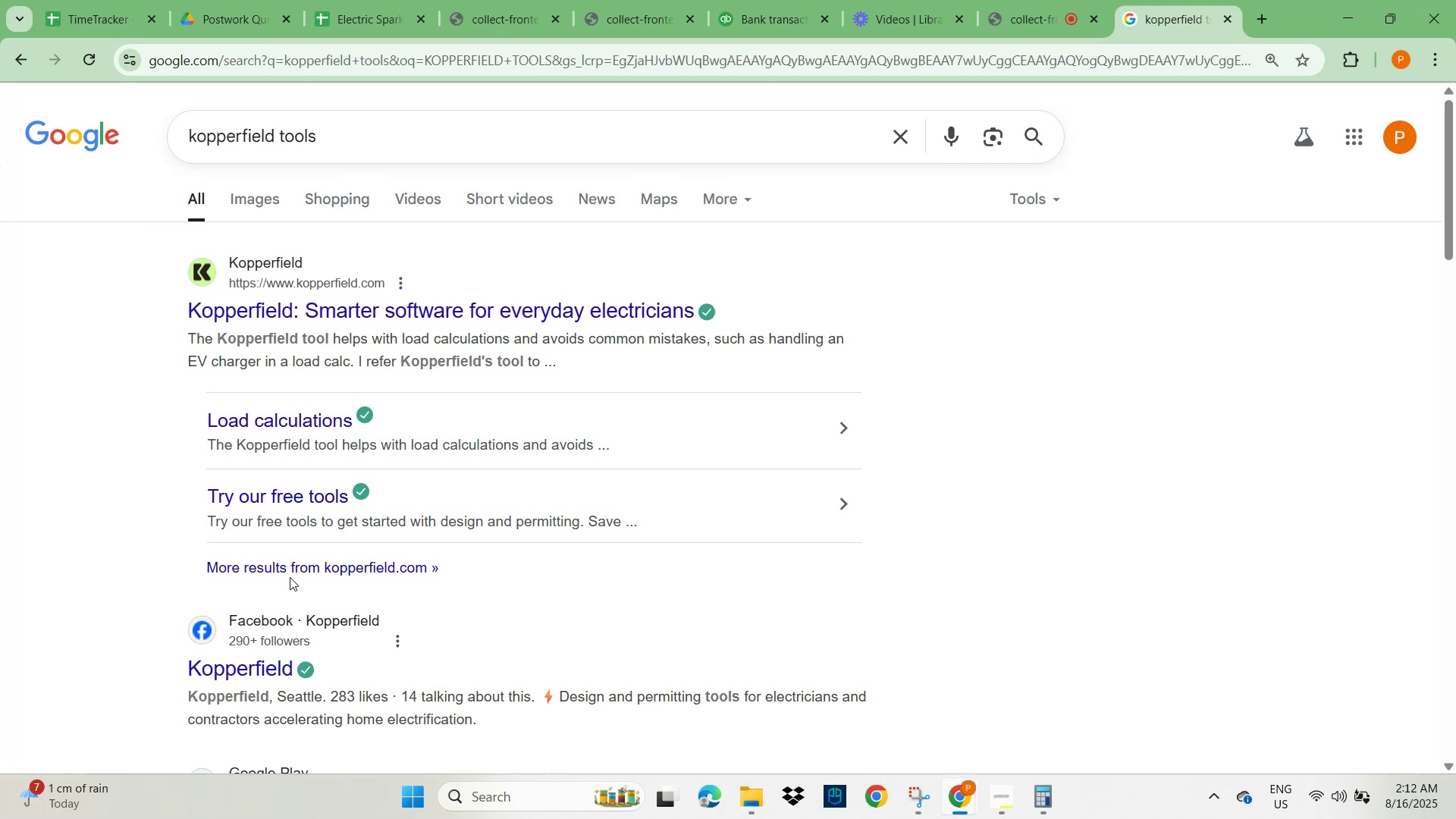 
left_click([239, 196])
 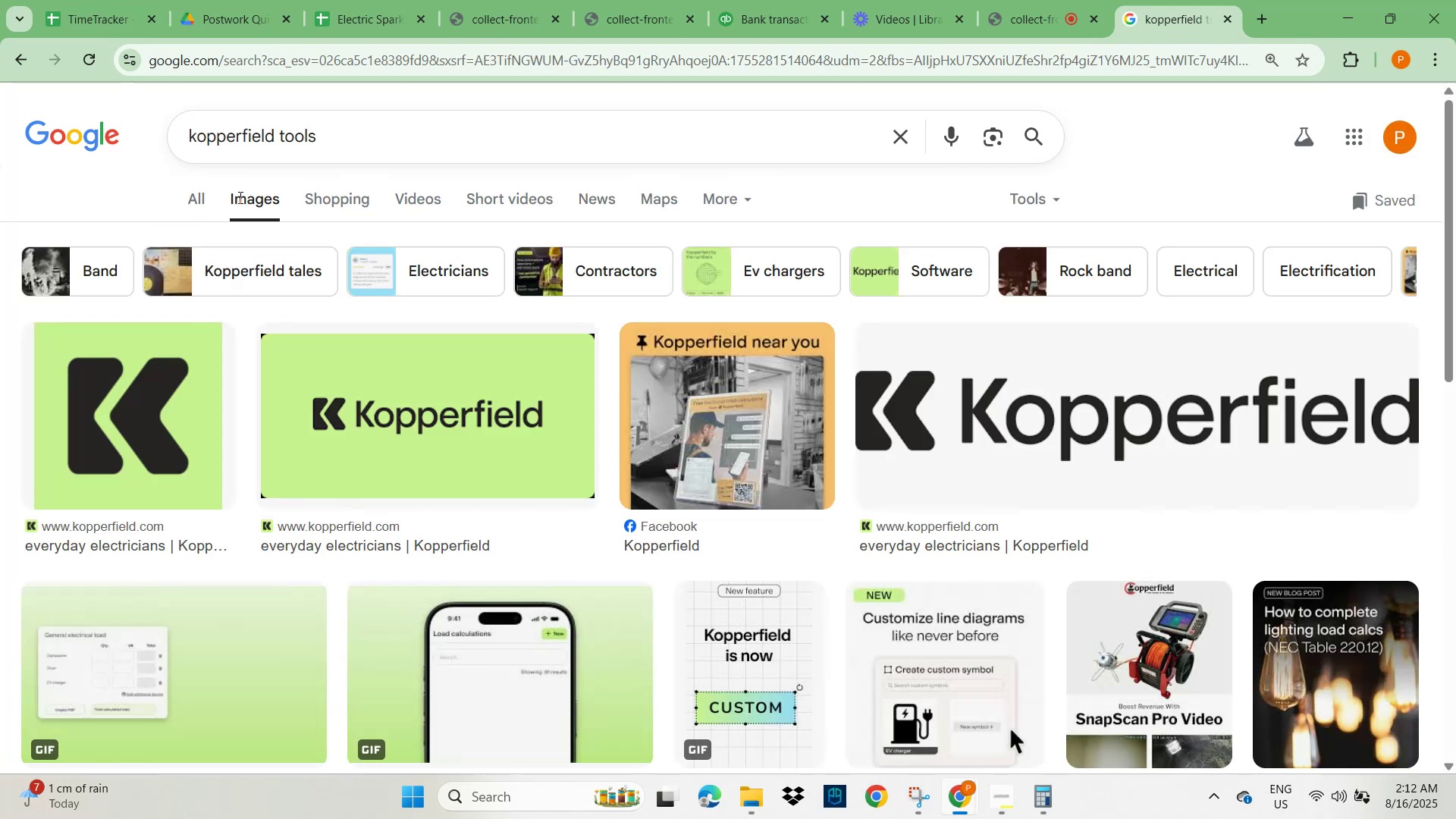 
scroll: coordinate [324, 345], scroll_direction: down, amount: 5.0
 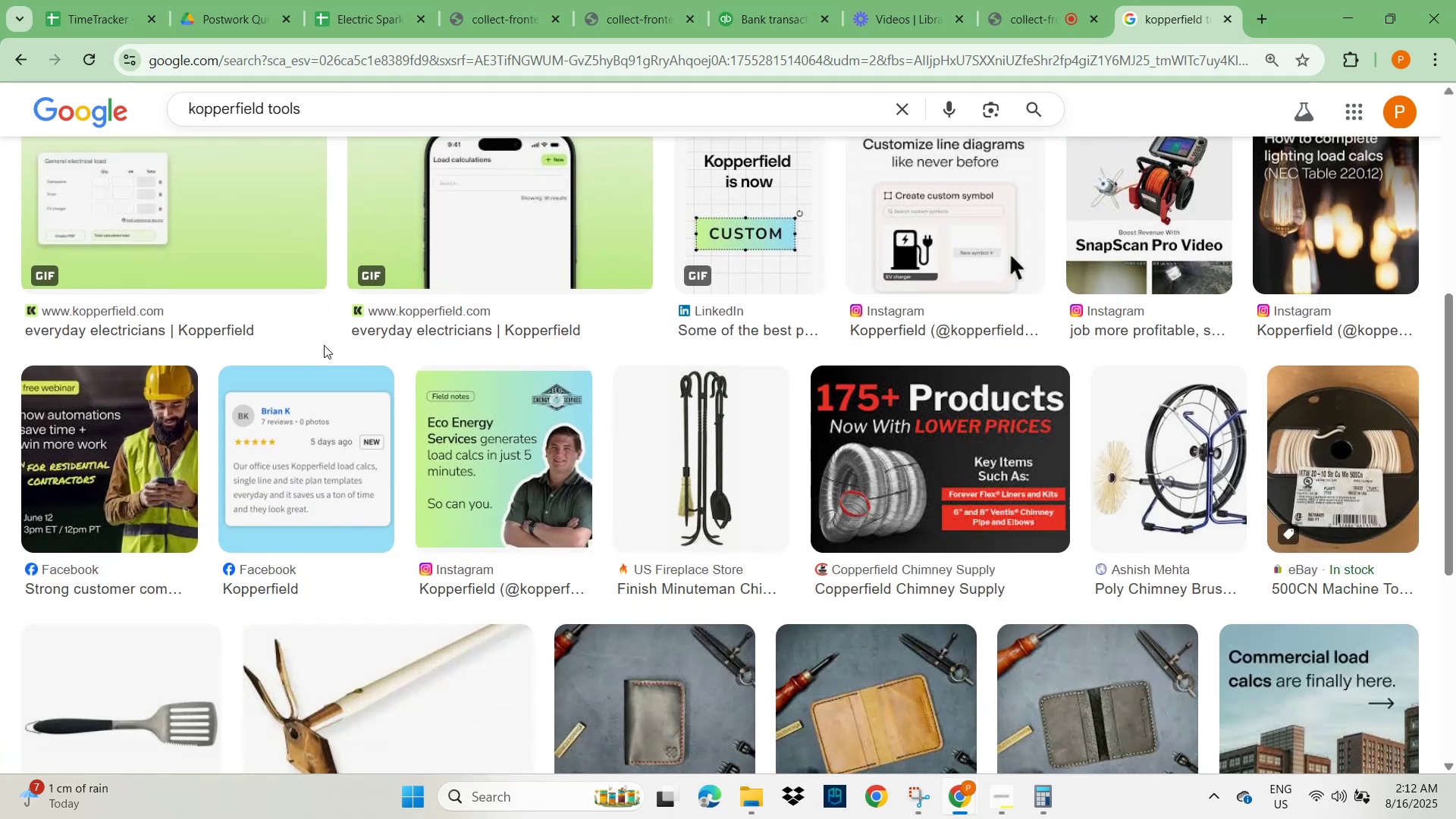 
scroll: coordinate [297, 271], scroll_direction: up, amount: 7.0
 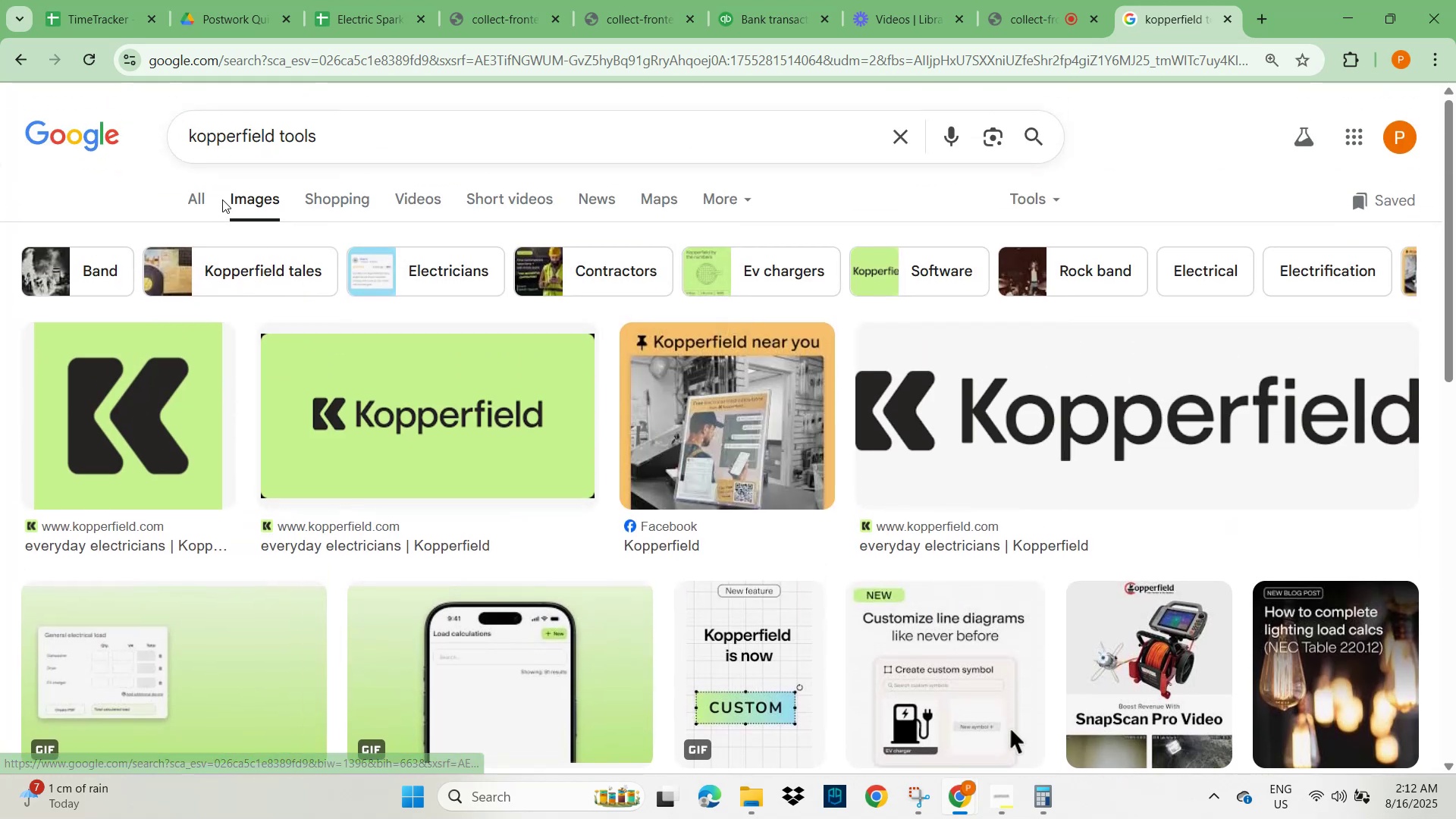 
left_click([191, 187])
 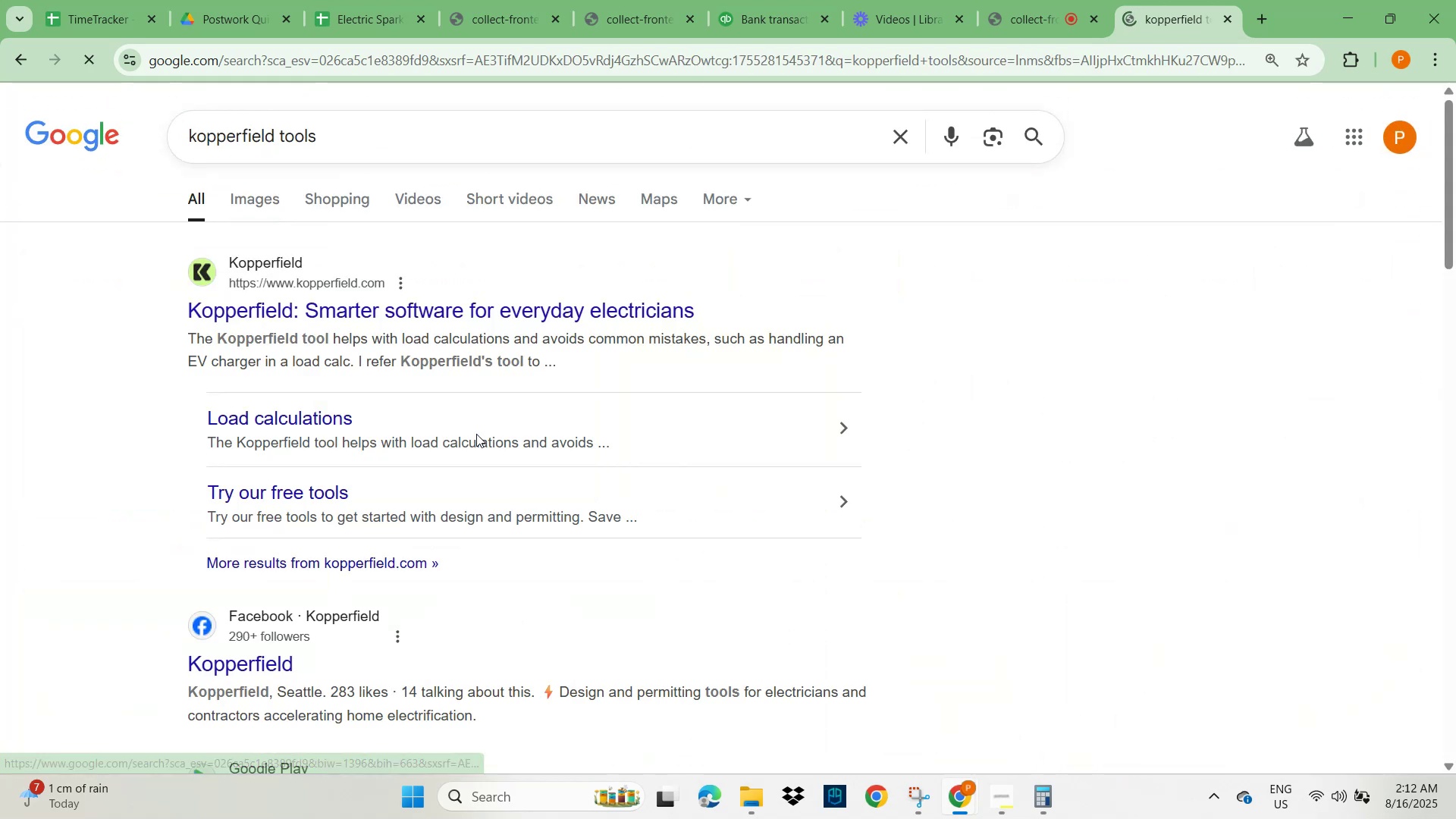 
scroll: coordinate [560, 525], scroll_direction: down, amount: 12.0
 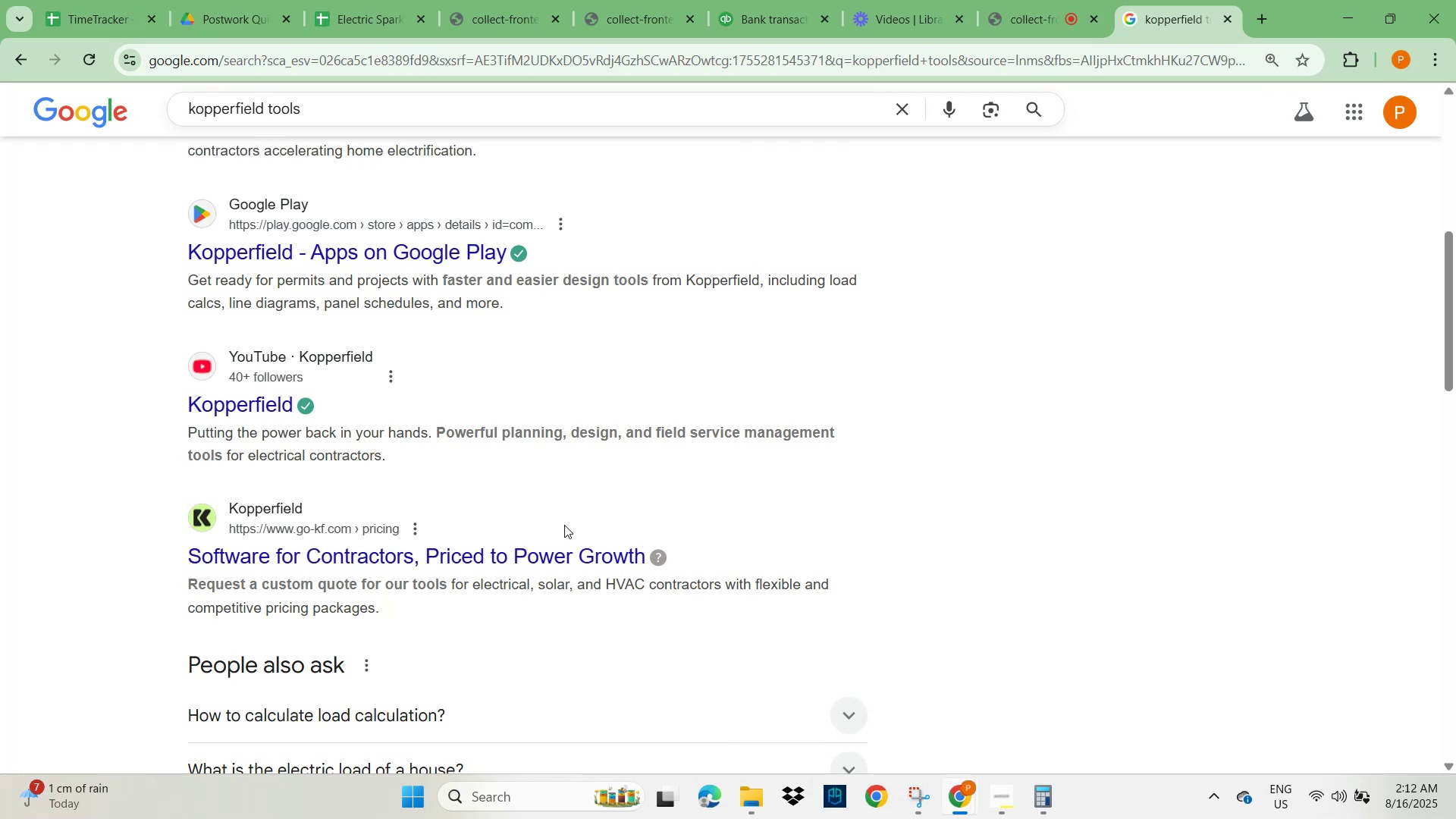 
wait(6.14)
 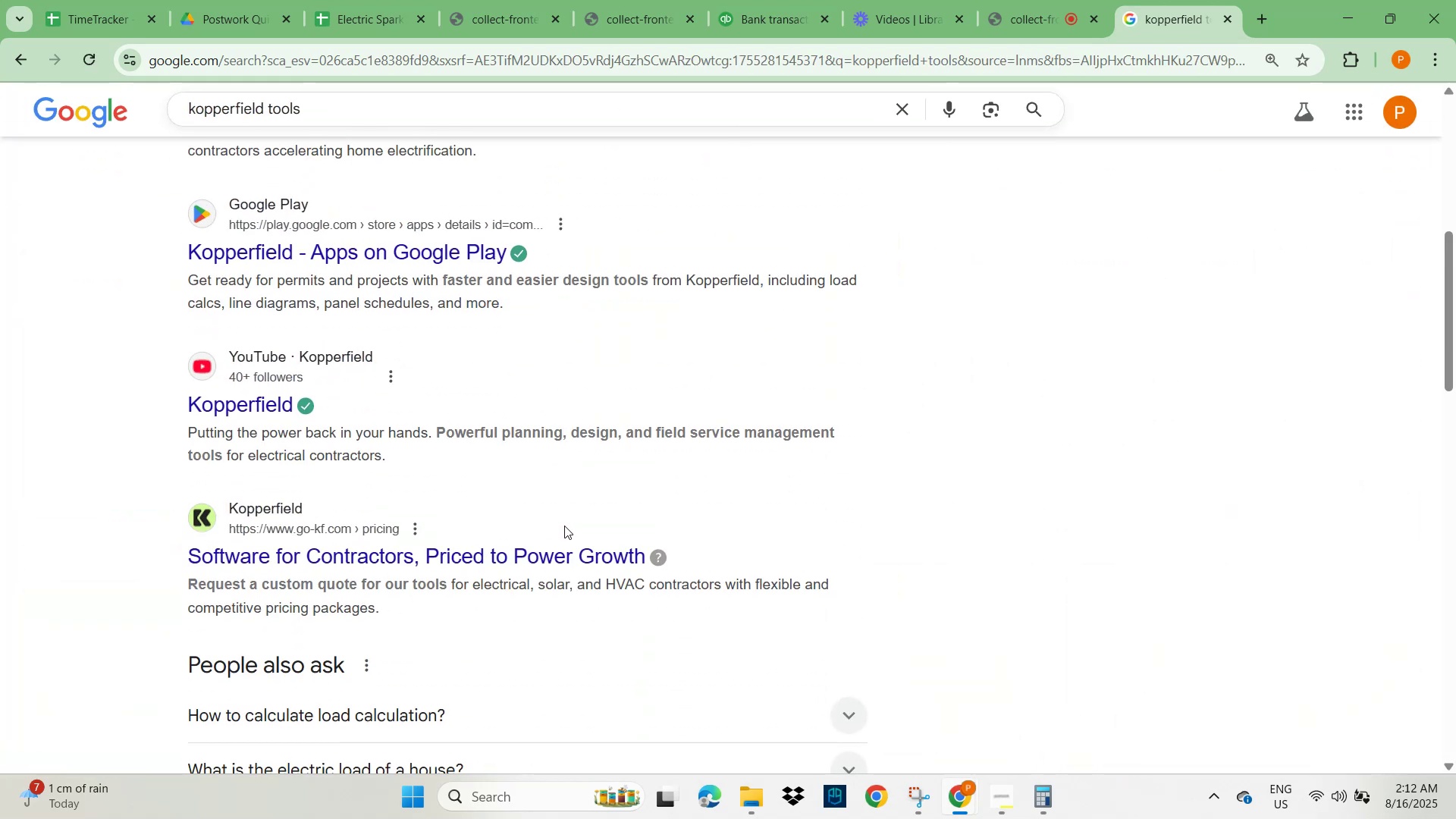 
left_click([787, 16])
 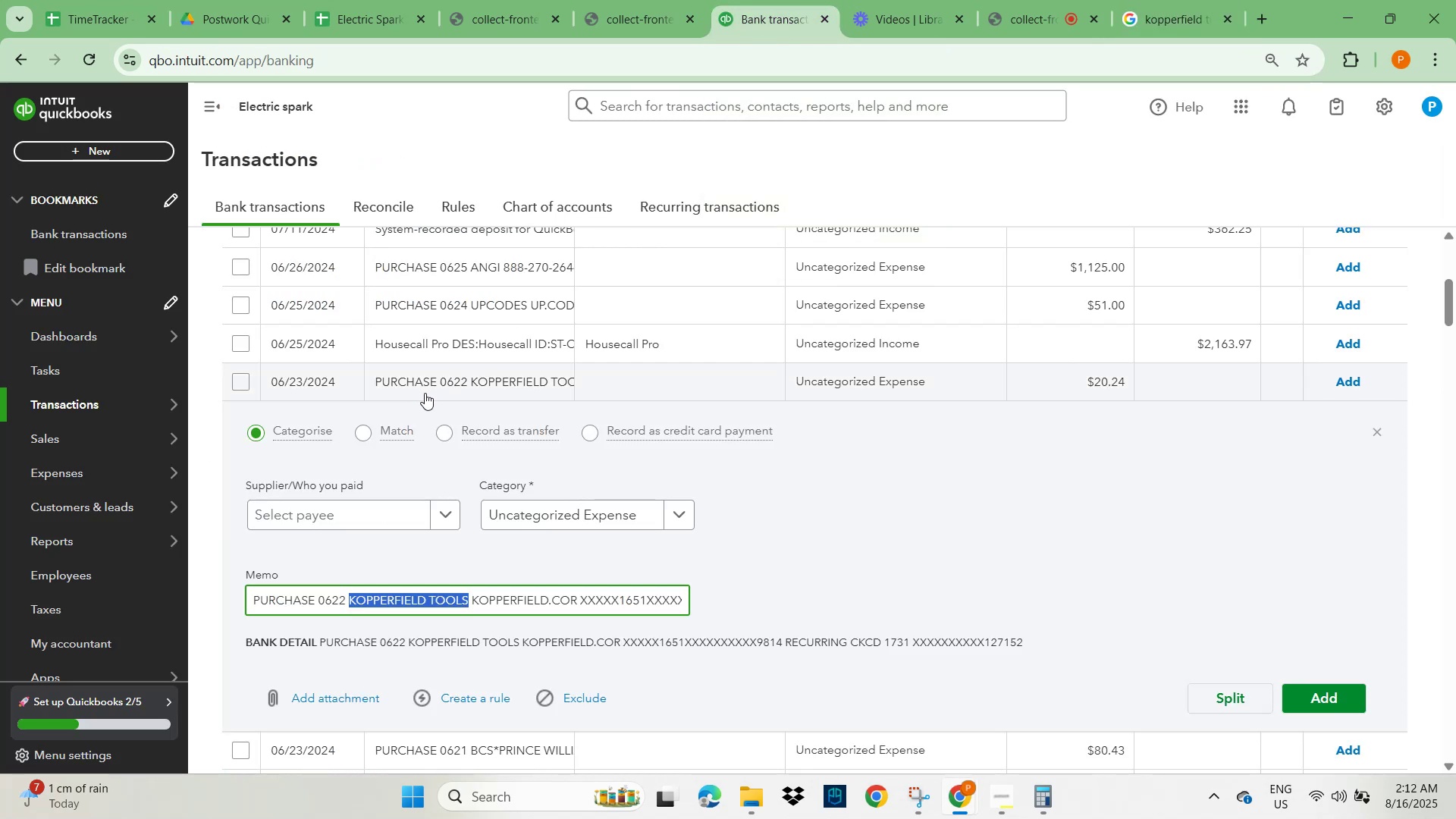 
scroll: coordinate [605, 420], scroll_direction: up, amount: 4.0
 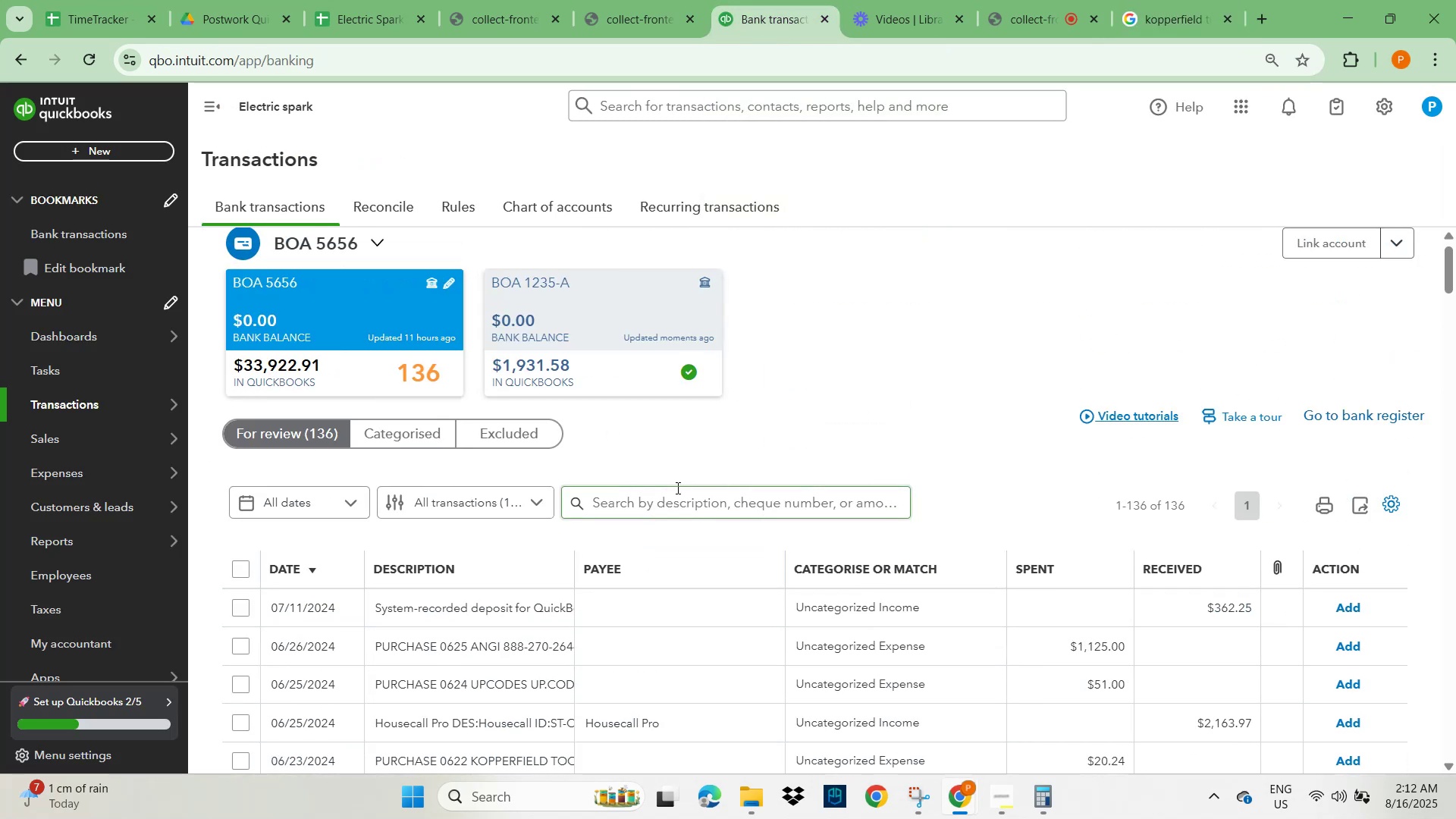 
left_click([657, 515])
 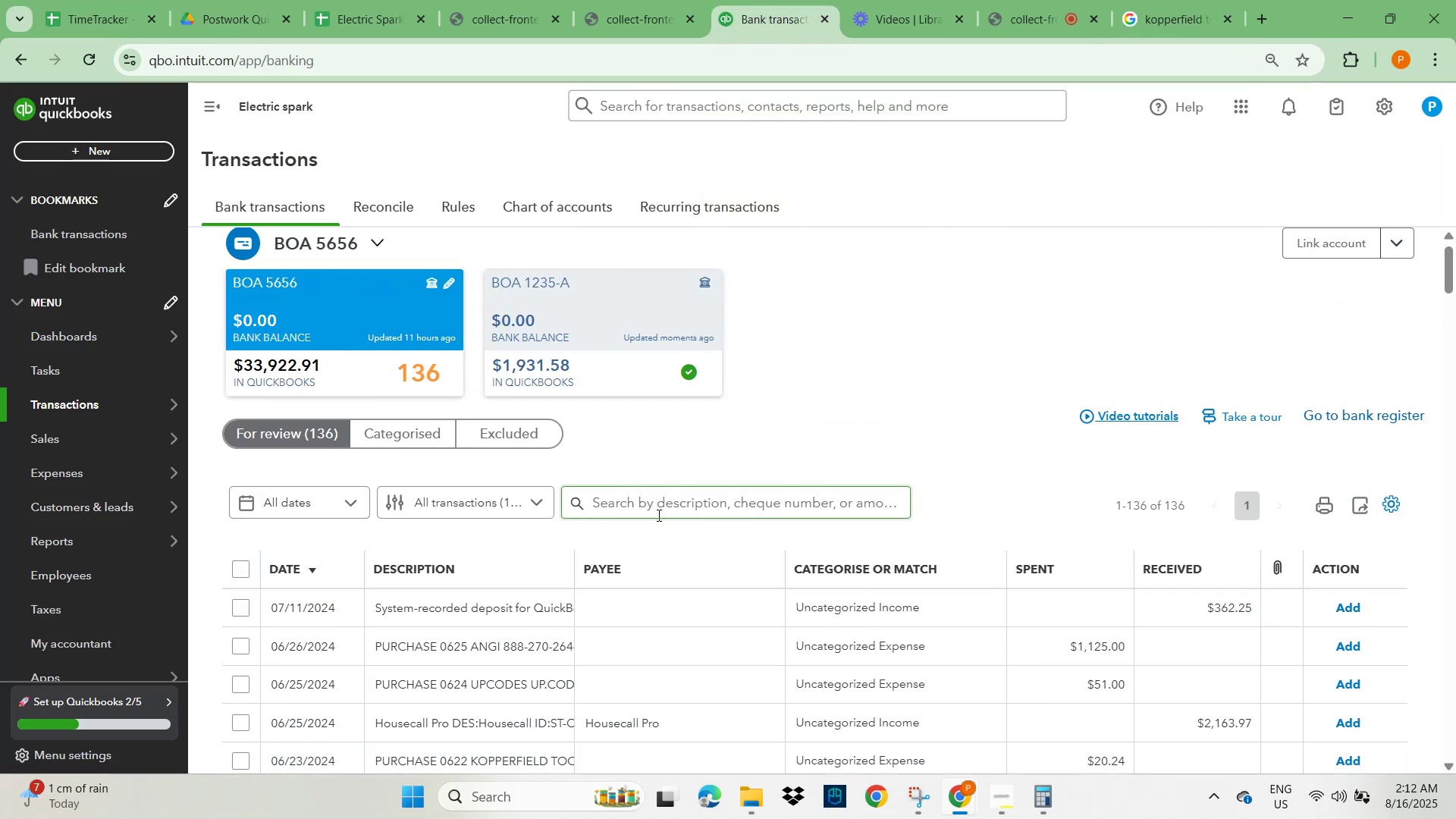 
key(Control+V)
 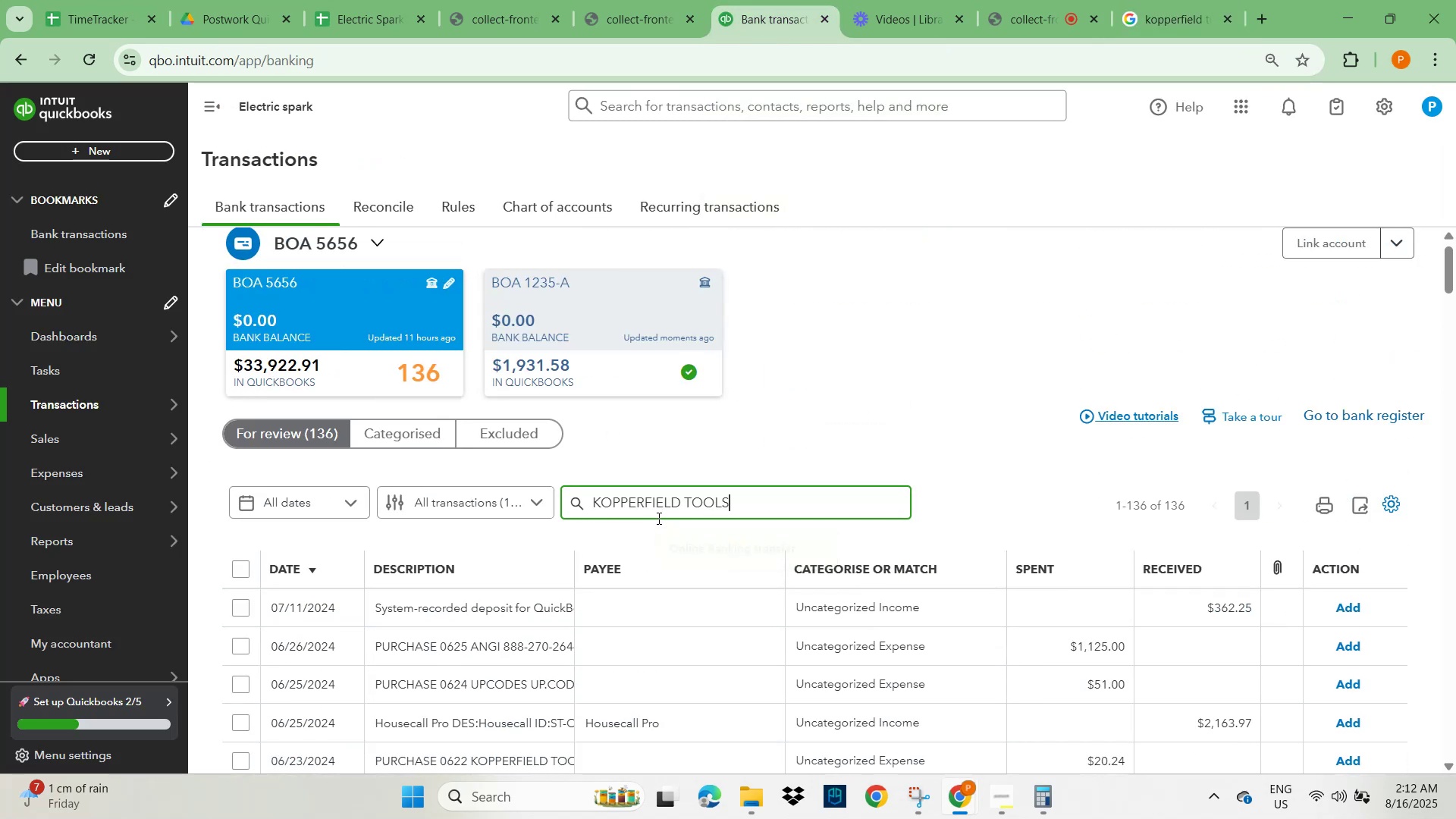 
key(NumpadEnter)
 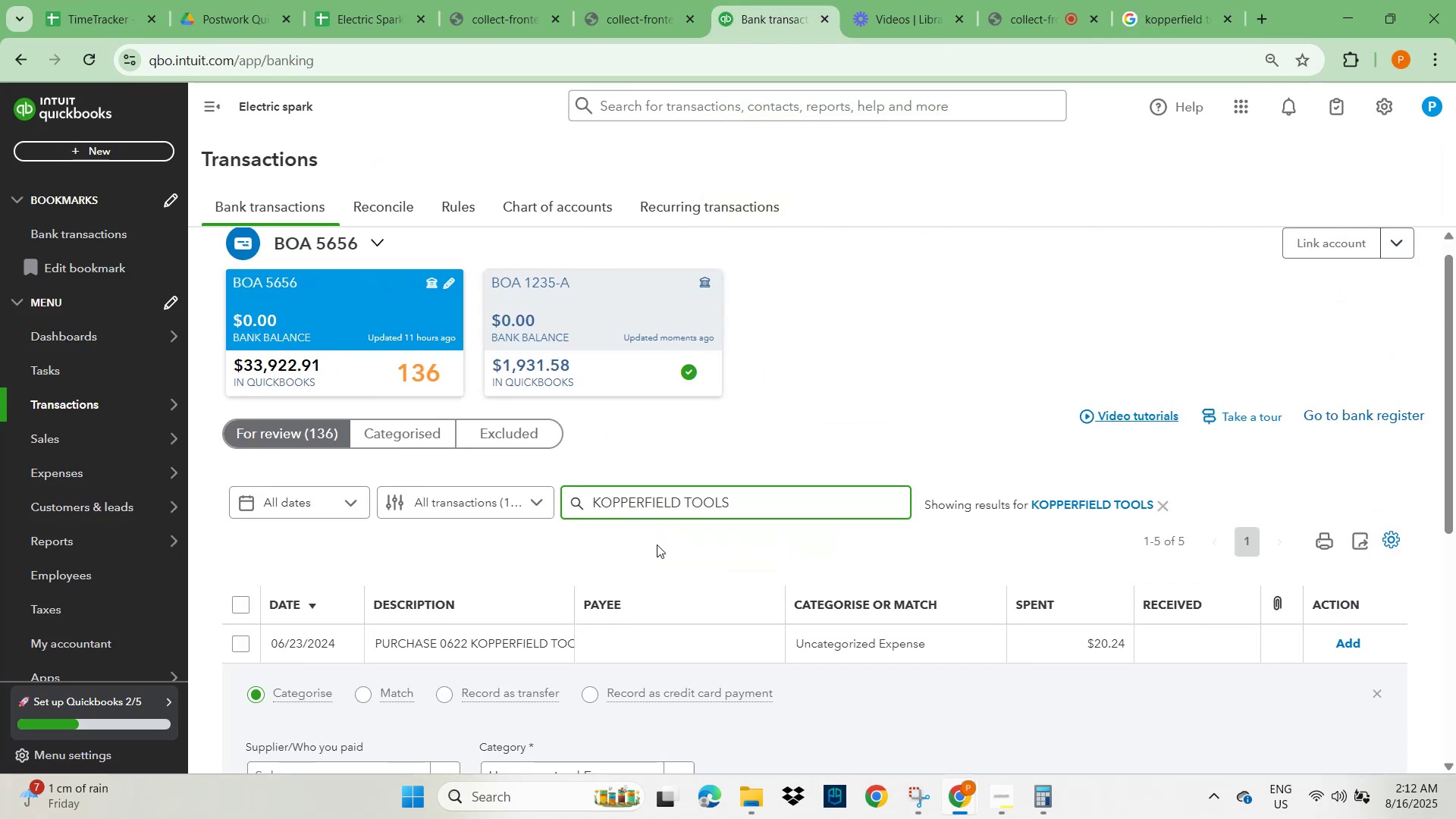 
scroll: coordinate [398, 650], scroll_direction: down, amount: 2.0
 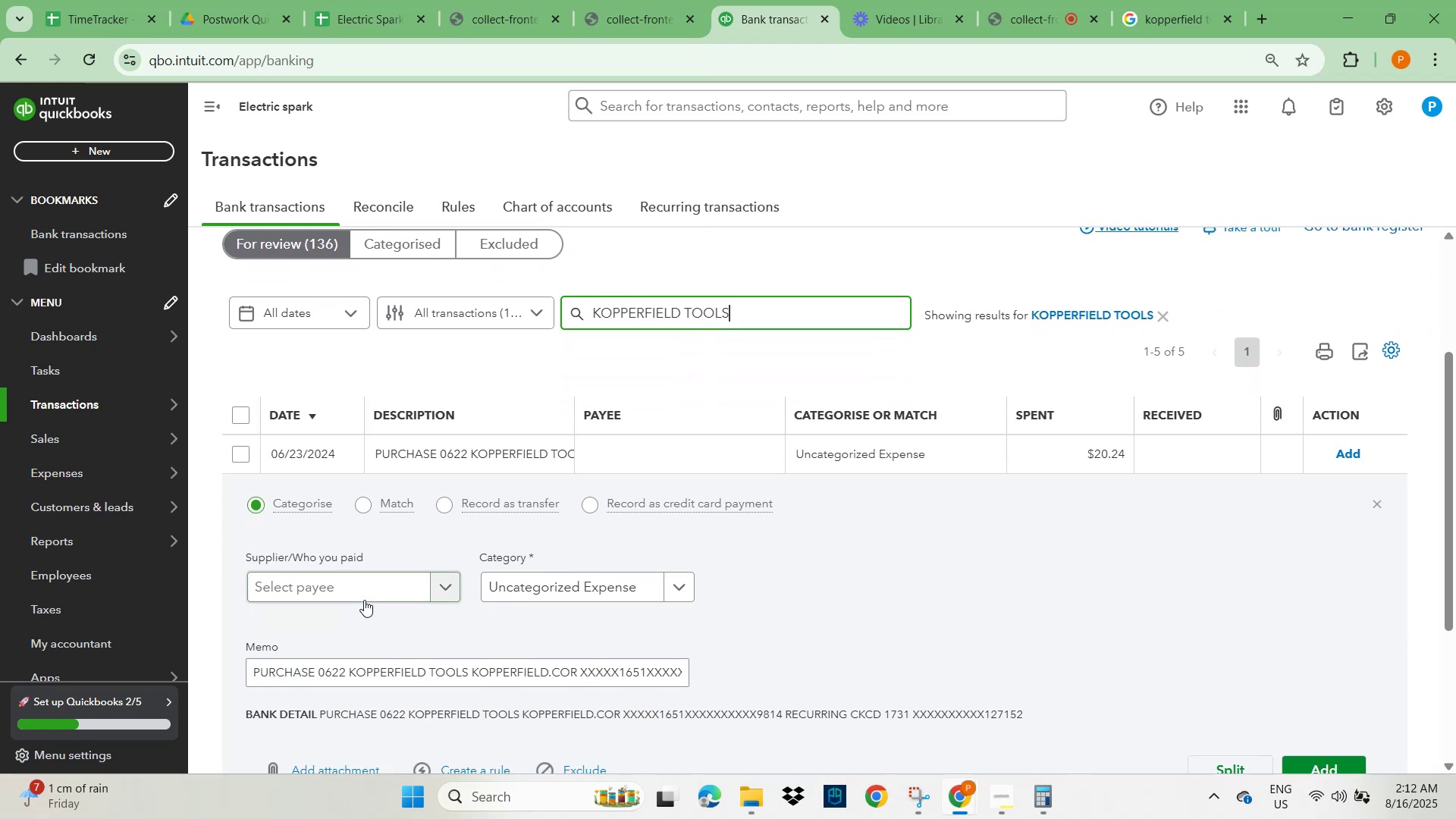 
key(Control+V)
 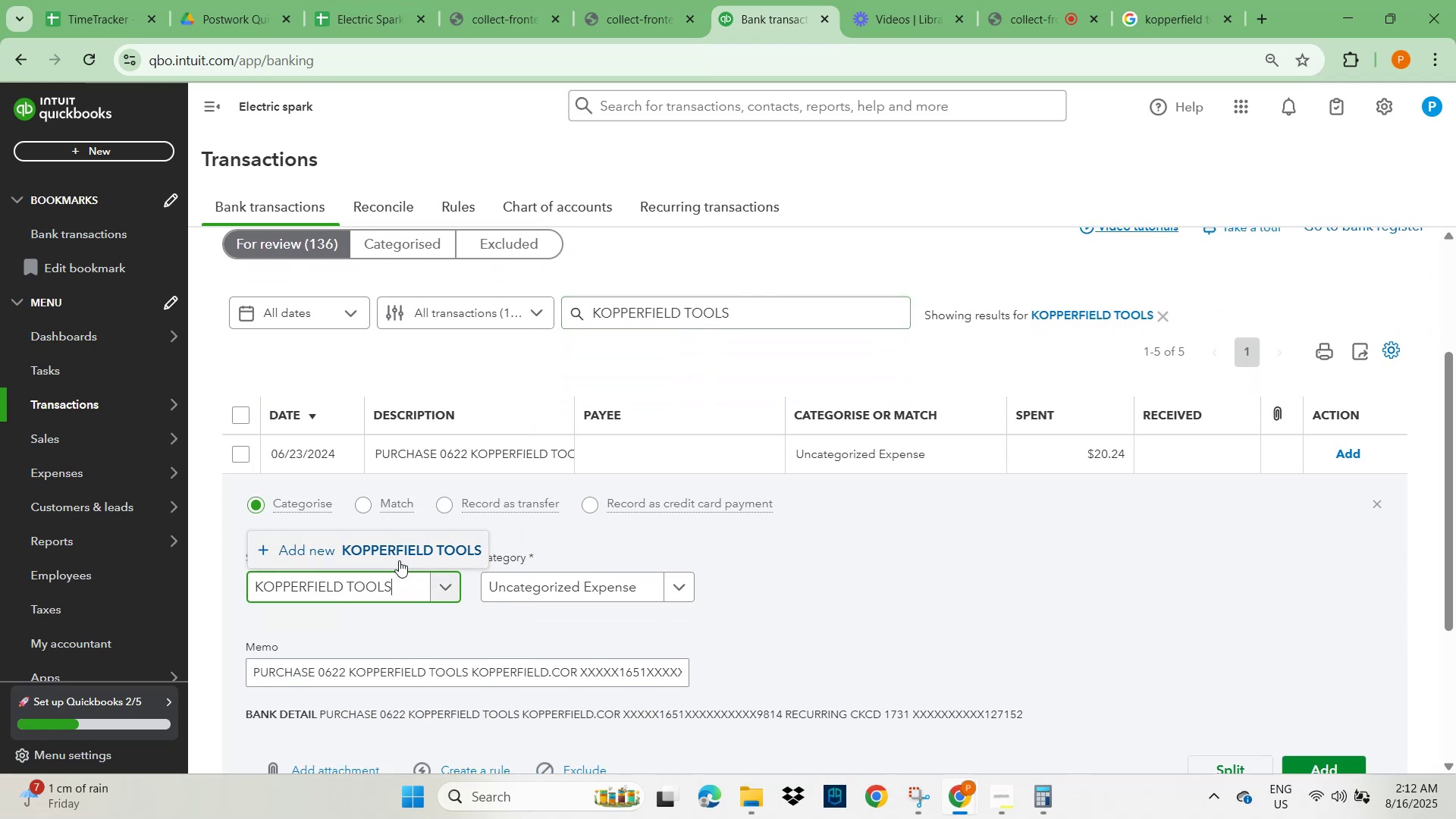 
left_click([430, 548])
 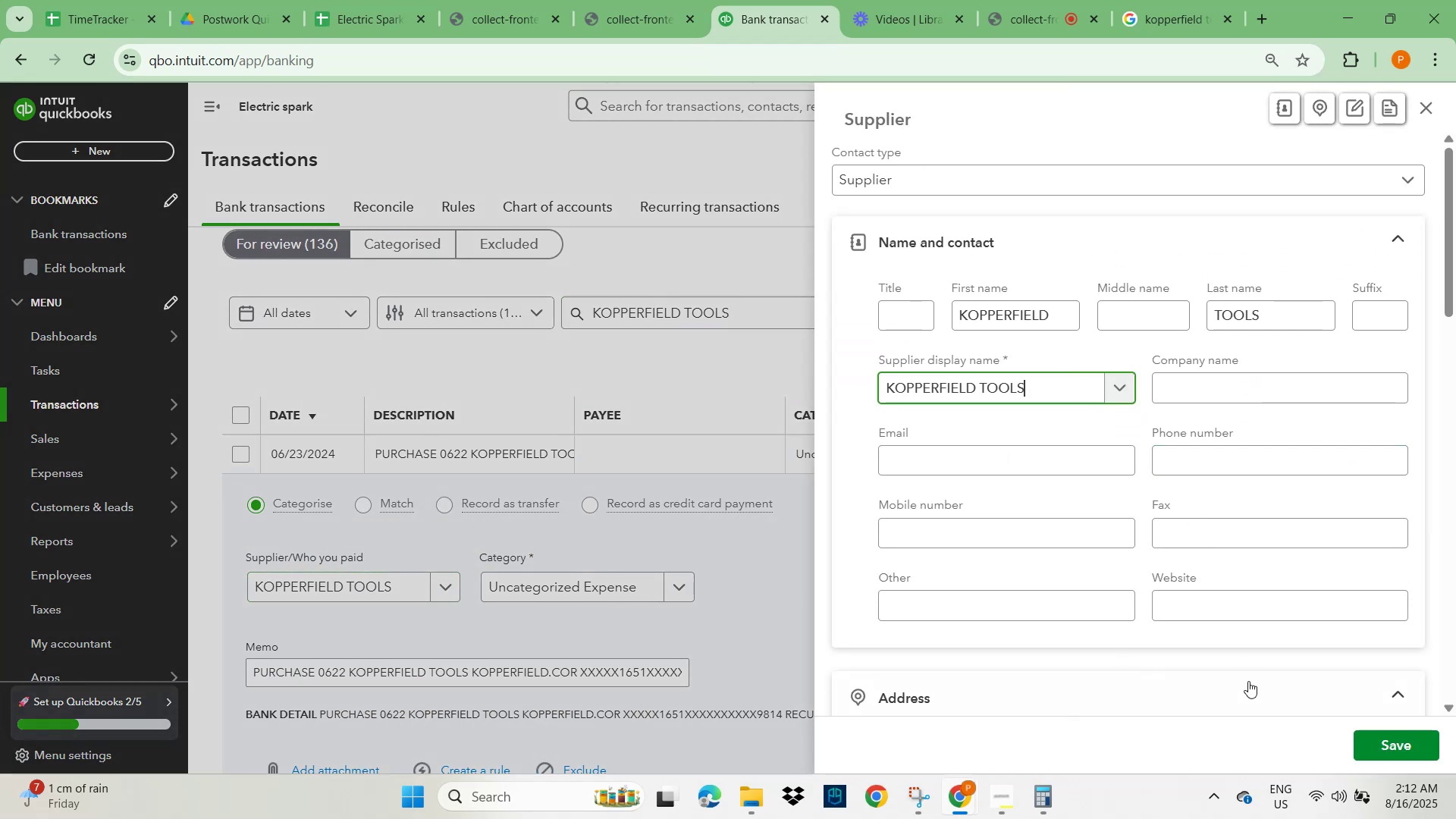 
left_click([1421, 746])
 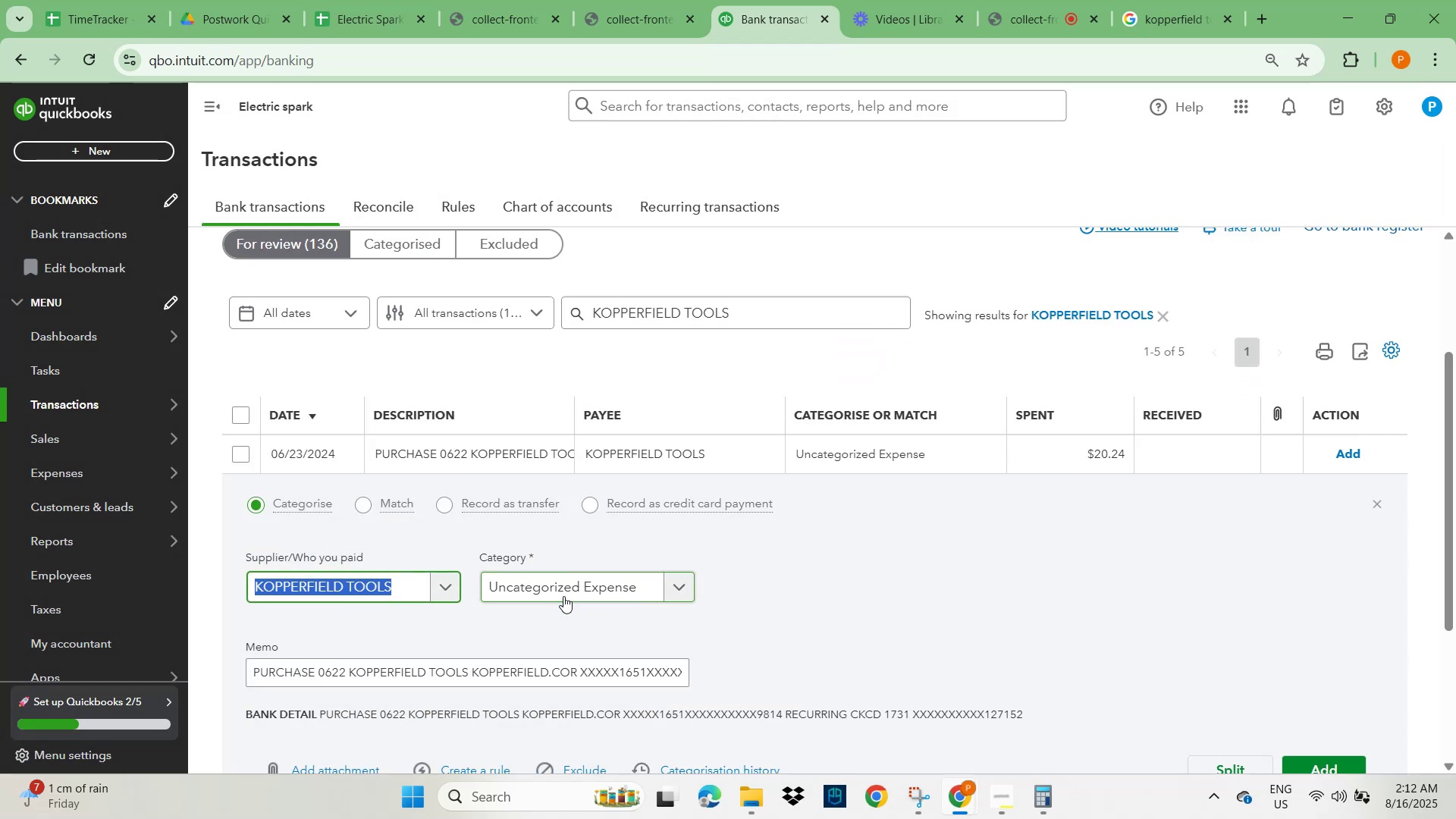 
left_click([563, 585])
 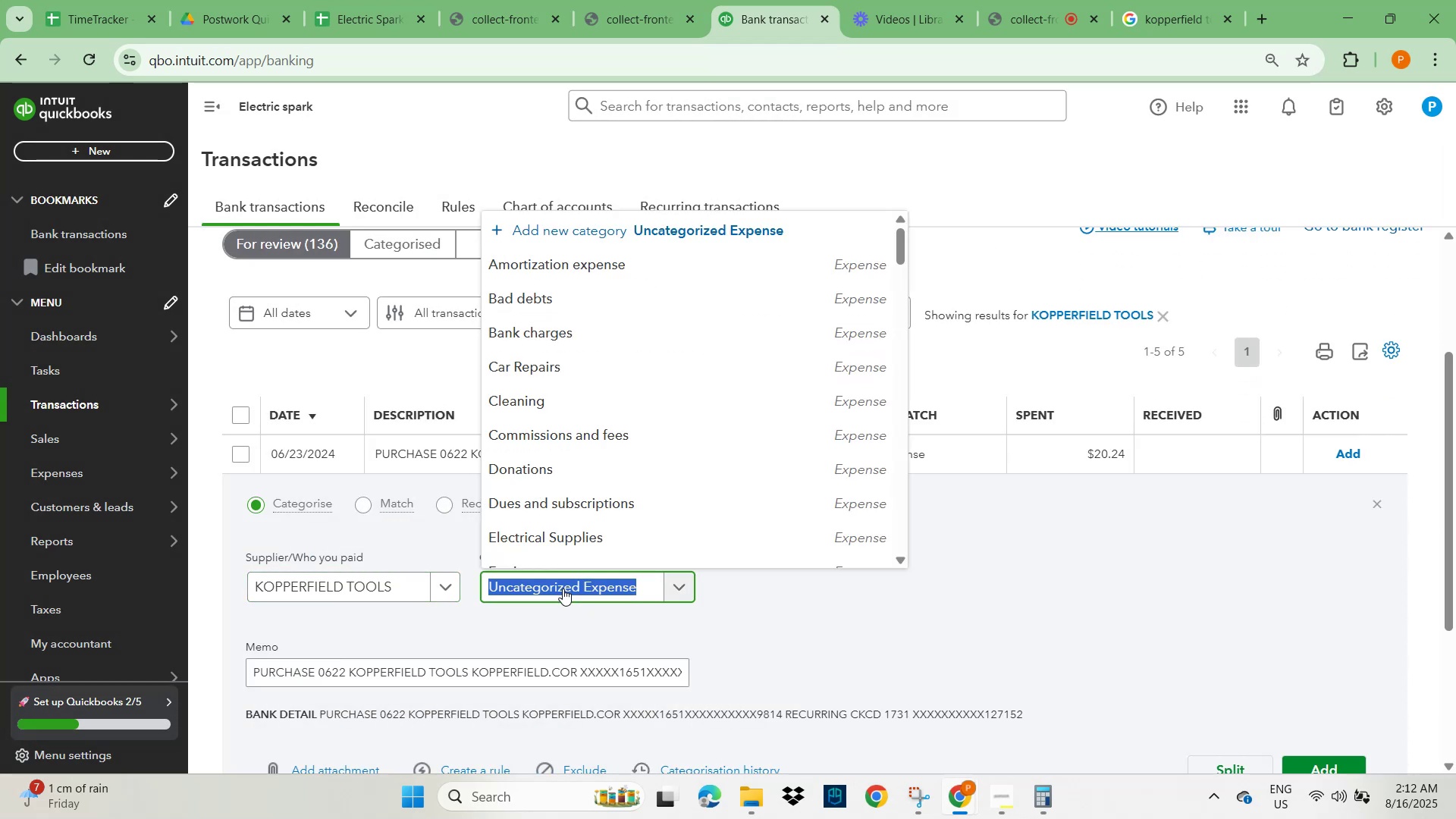 
type(tool)
 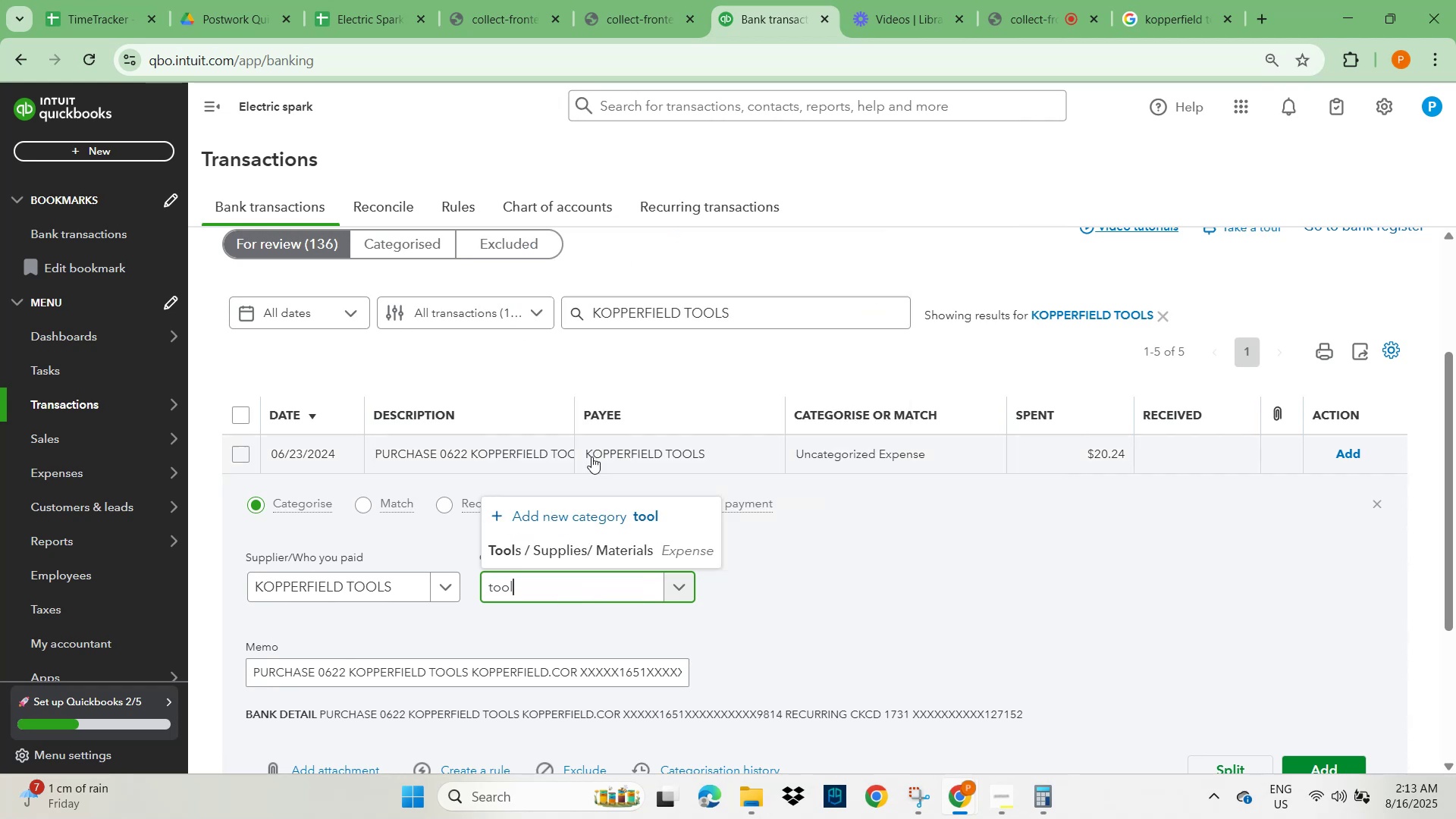 
left_click([566, 541])
 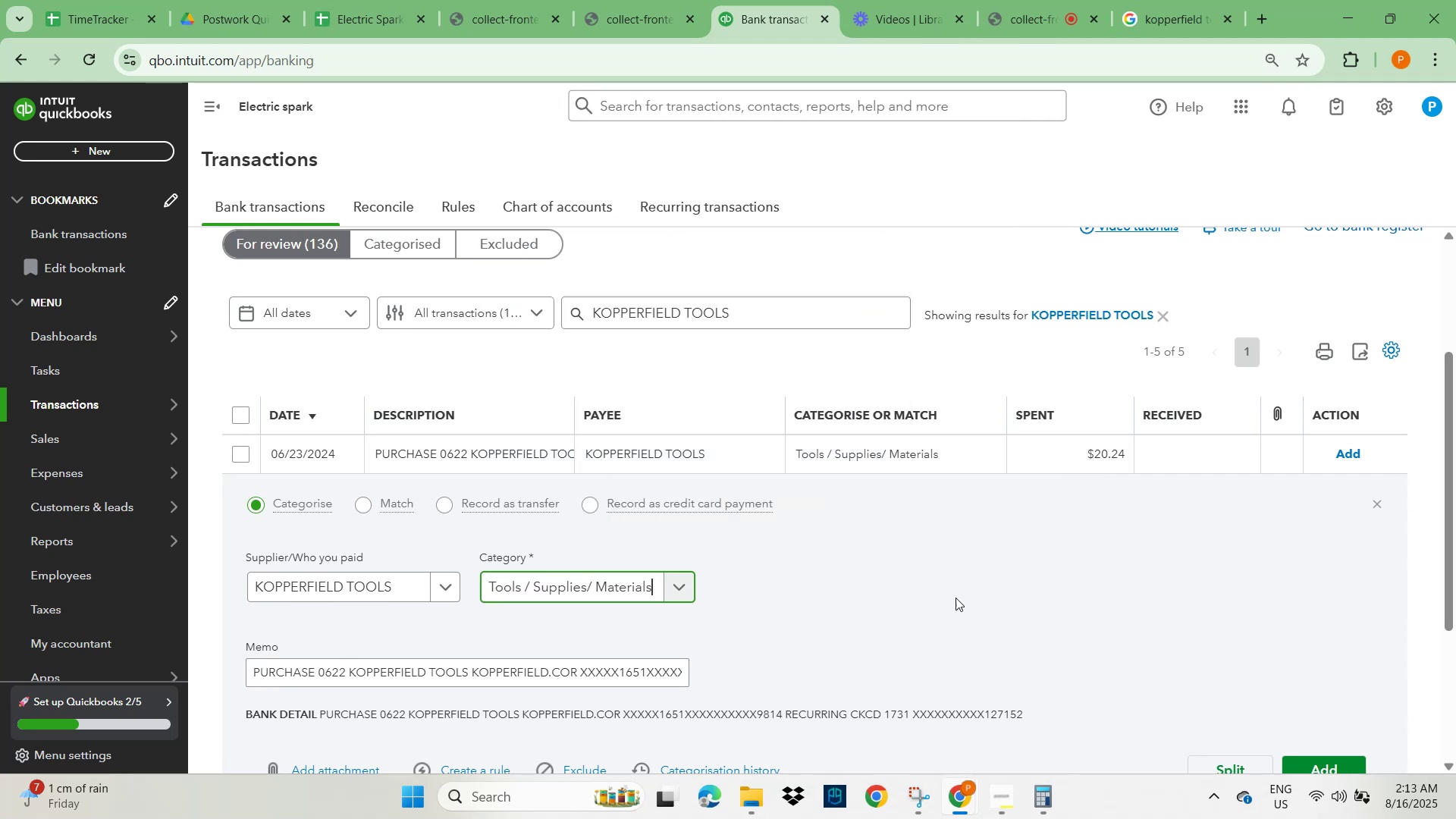 
scroll: coordinate [990, 592], scroll_direction: down, amount: 2.0
 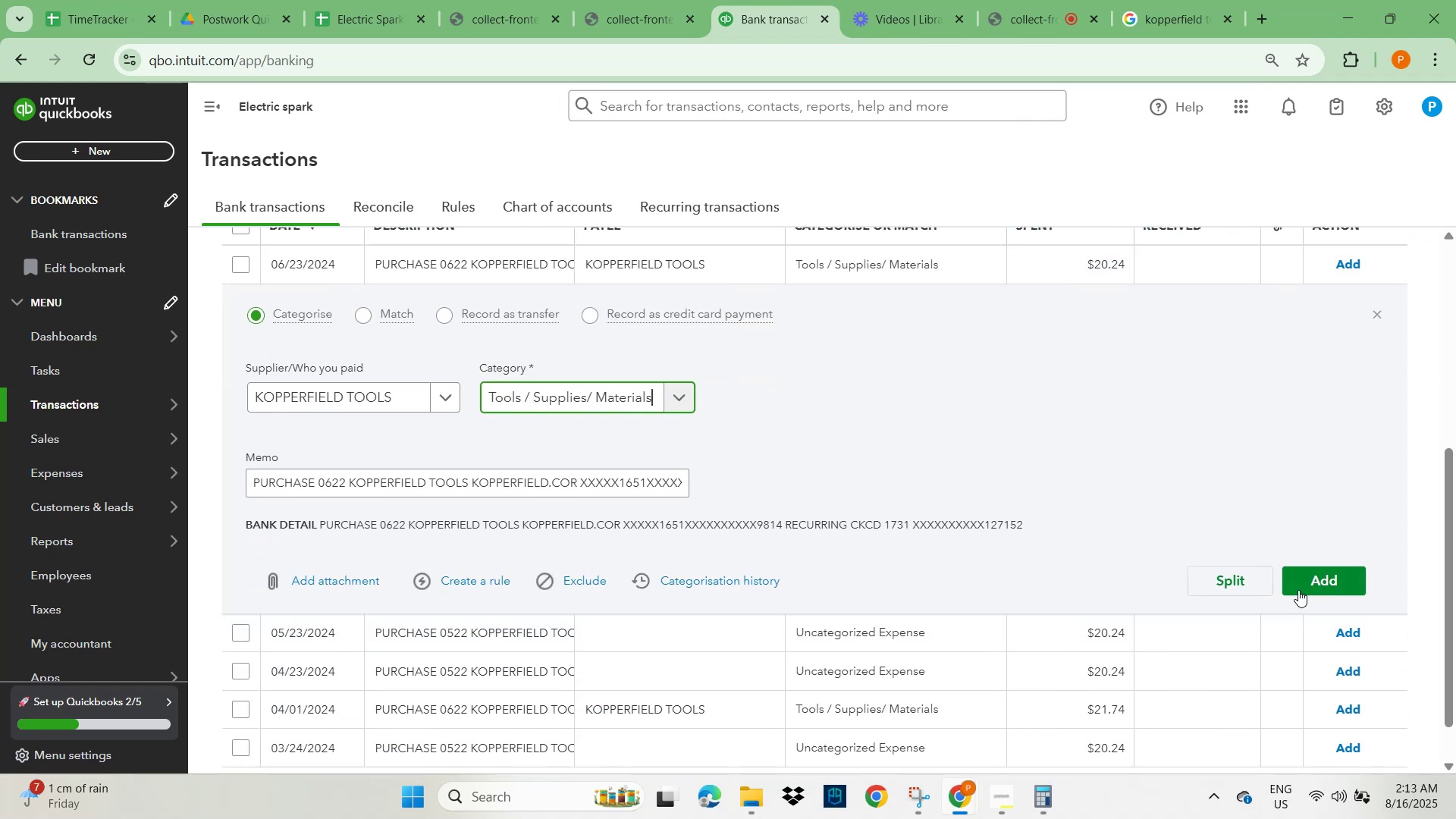 
left_click([1307, 581])
 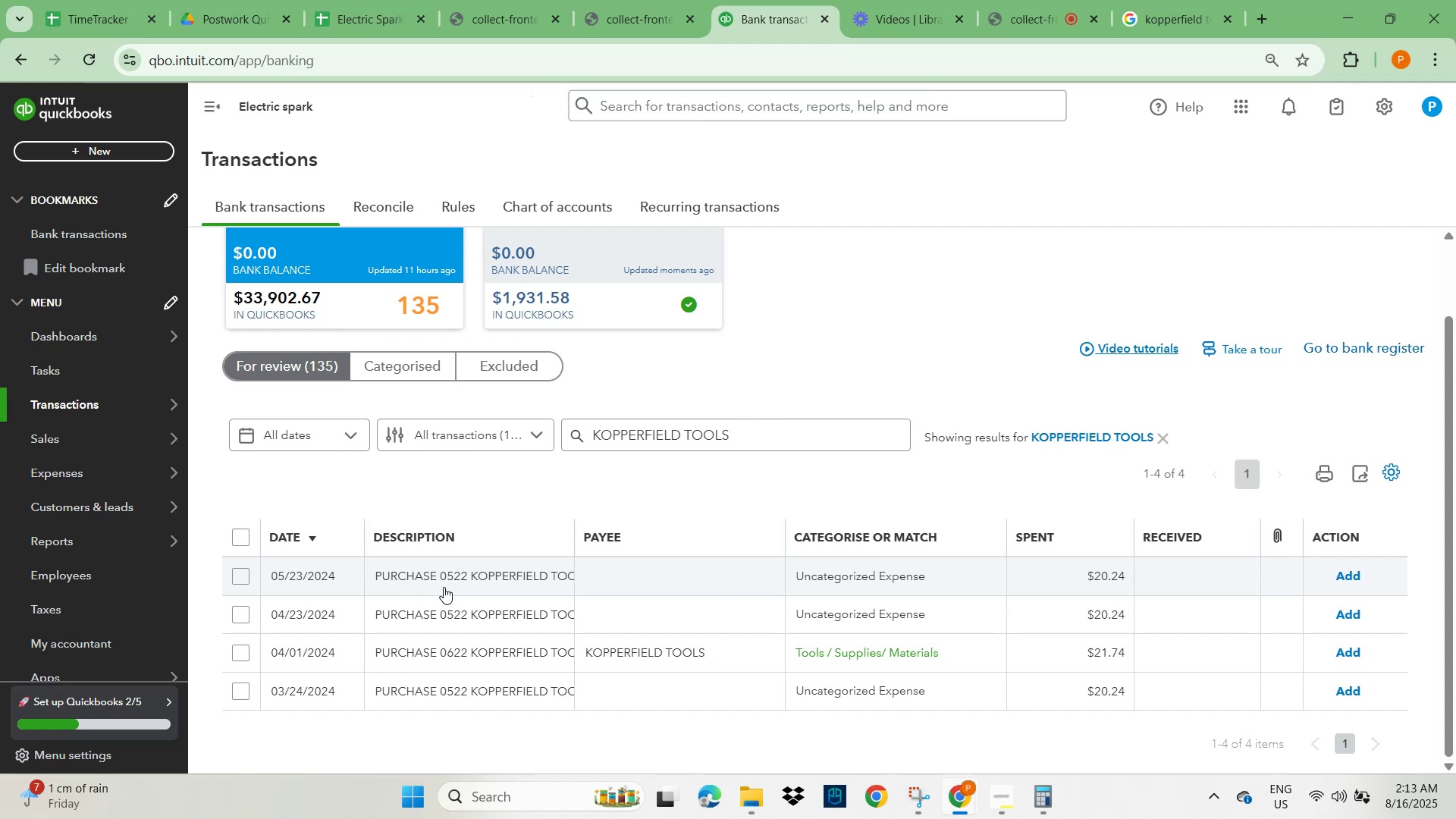 
wait(17.99)
 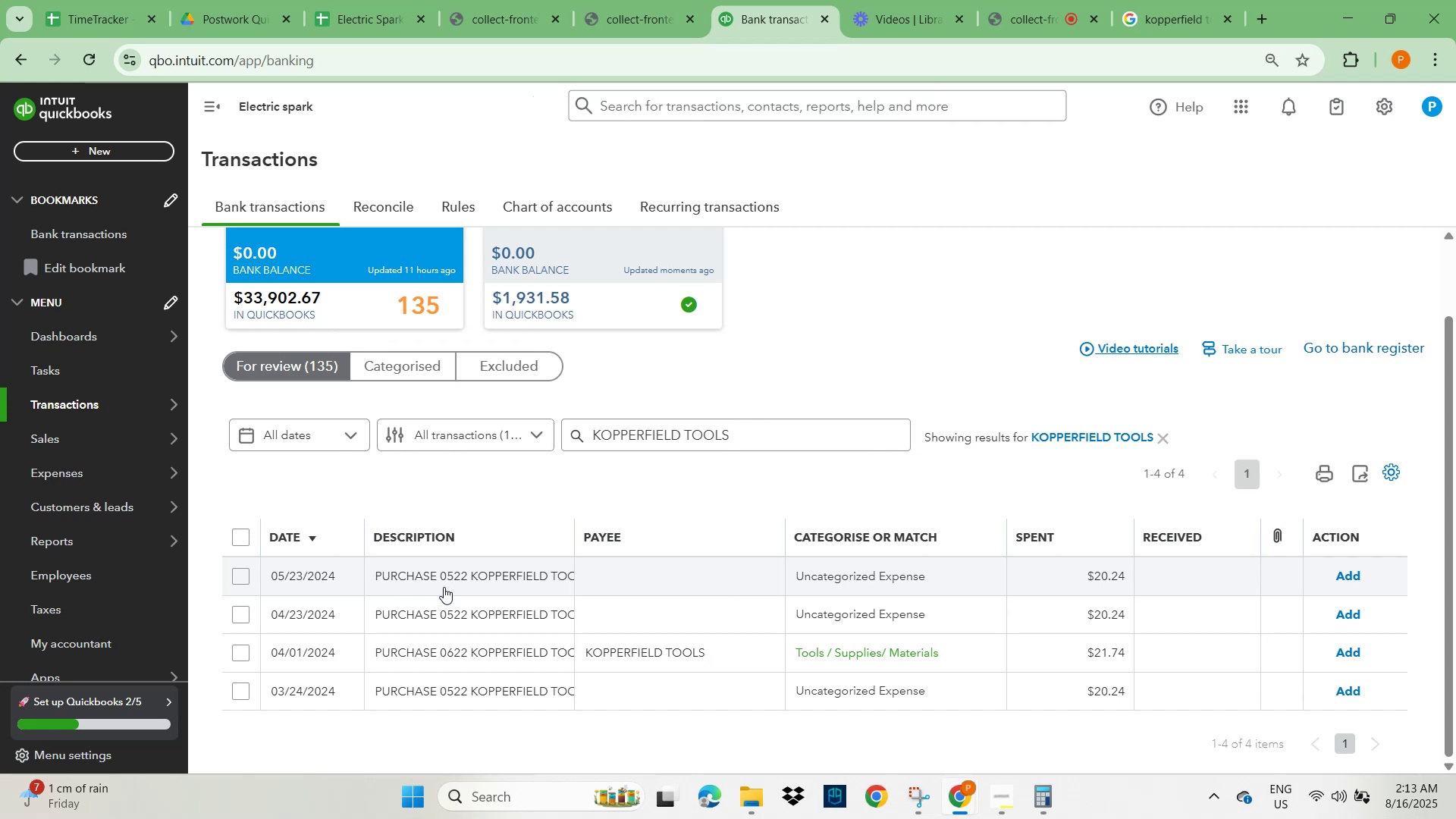 
left_click([1348, 653])
 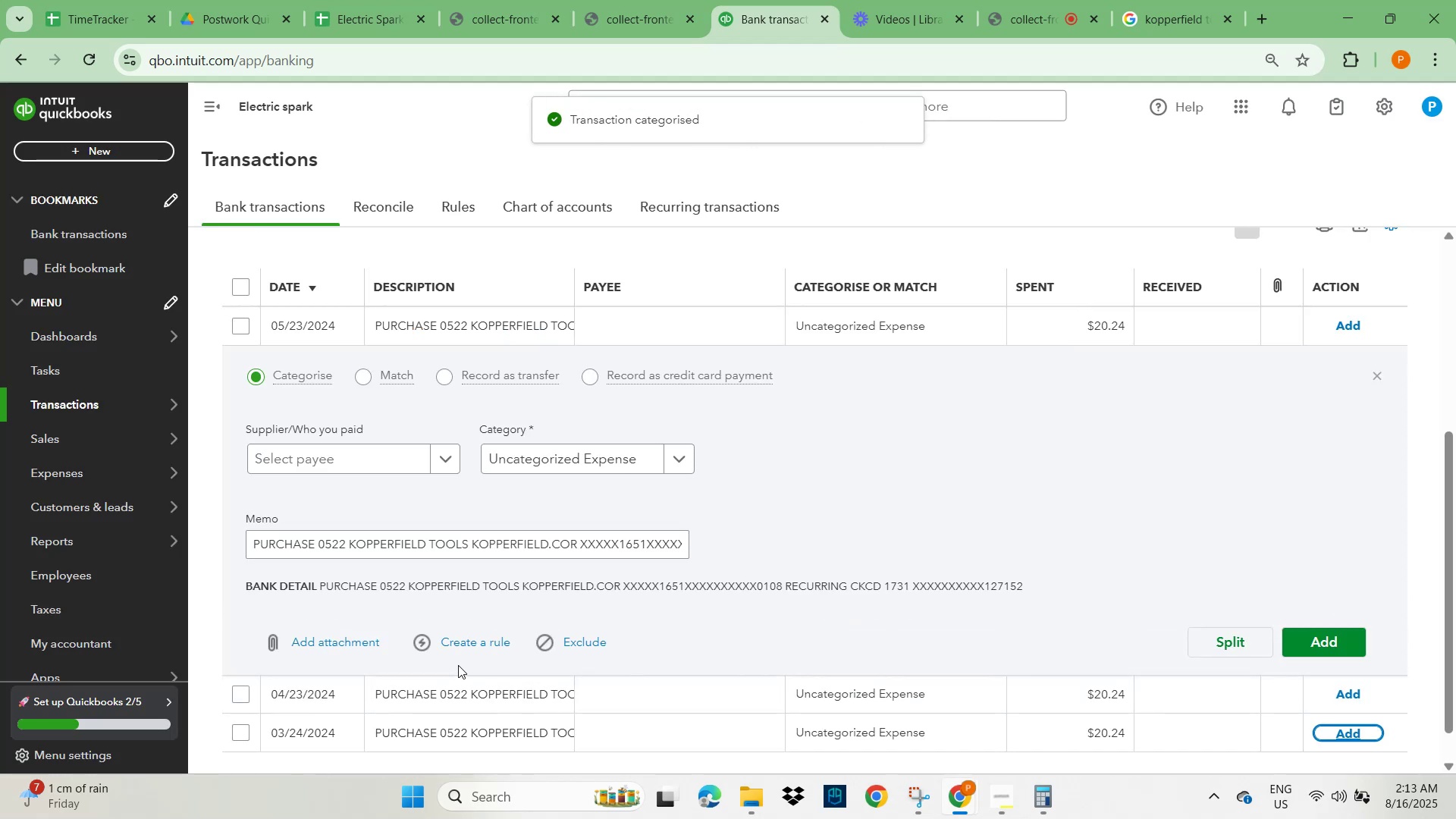 
key(Control+V)
 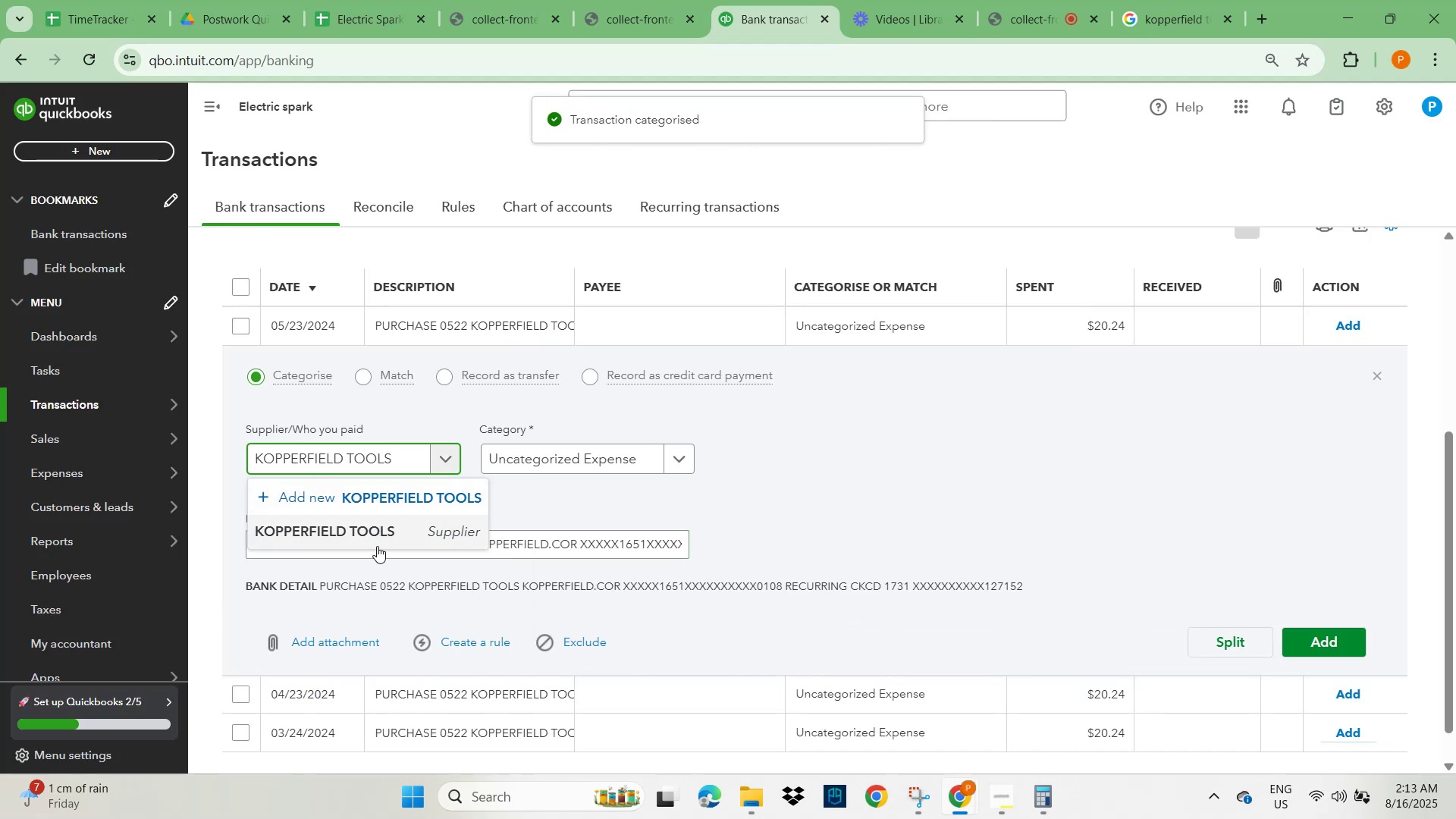 
left_click([366, 540])
 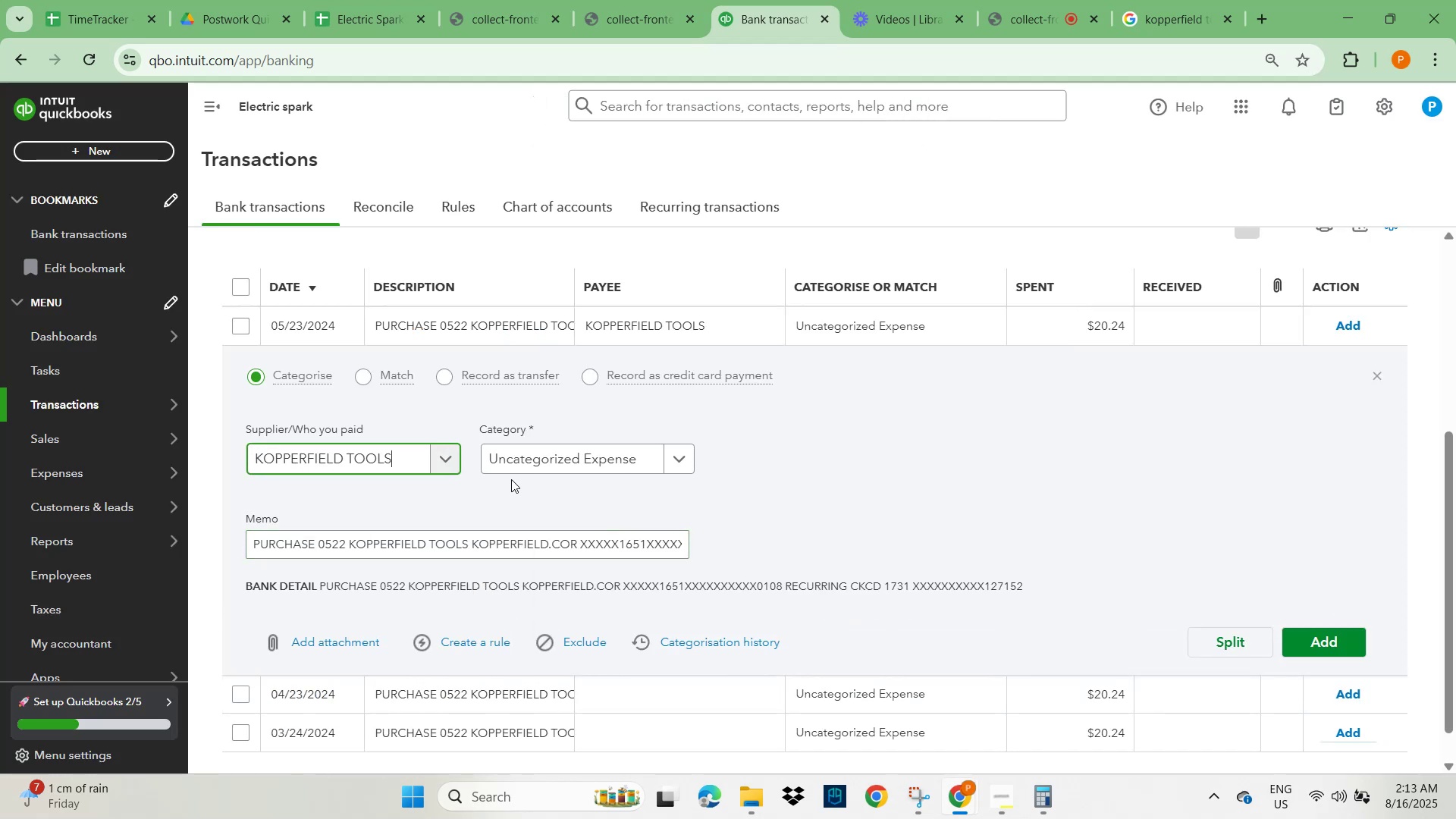 
left_click([513, 460])
 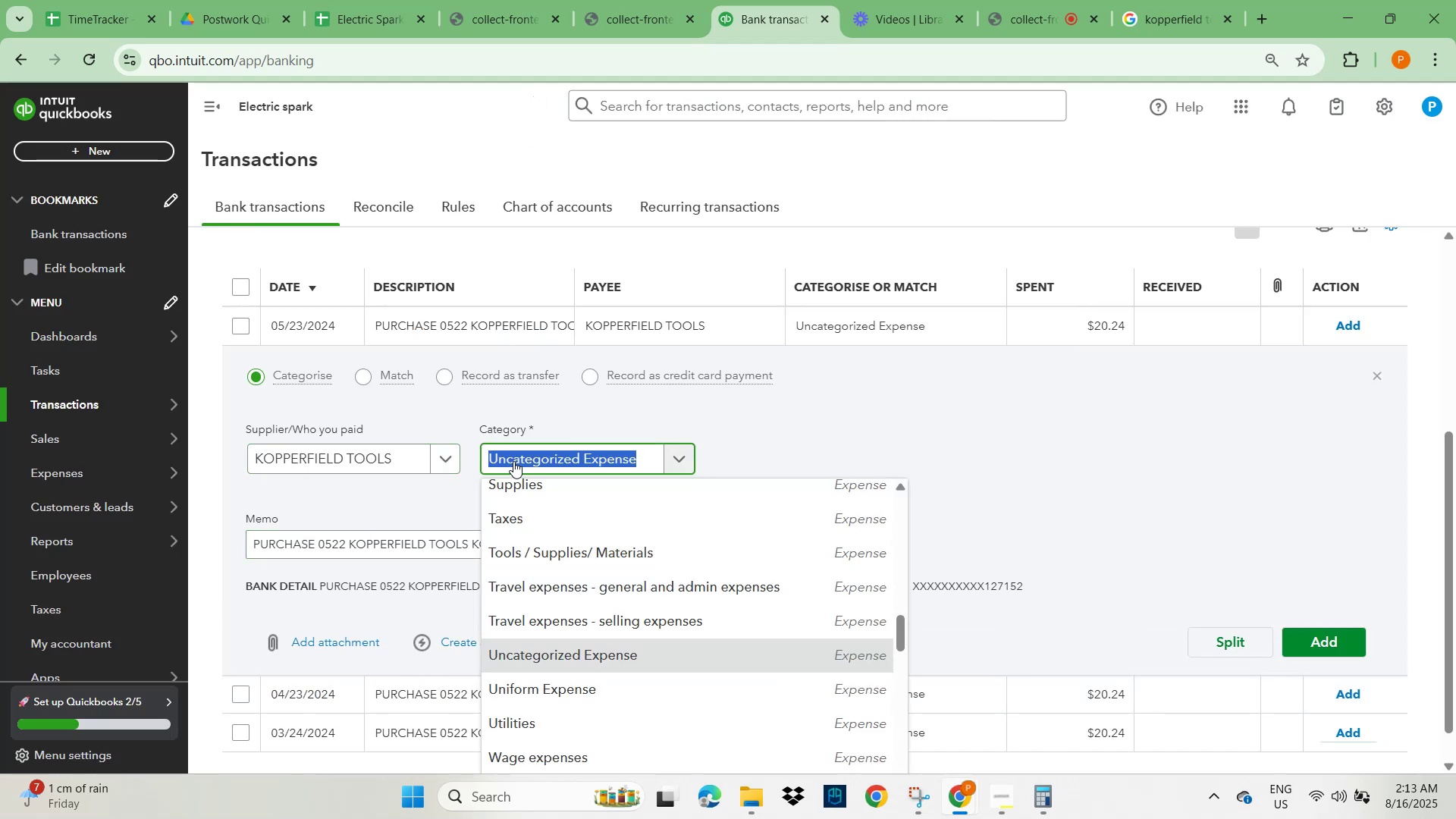 
key(Control+ControlLeft)
 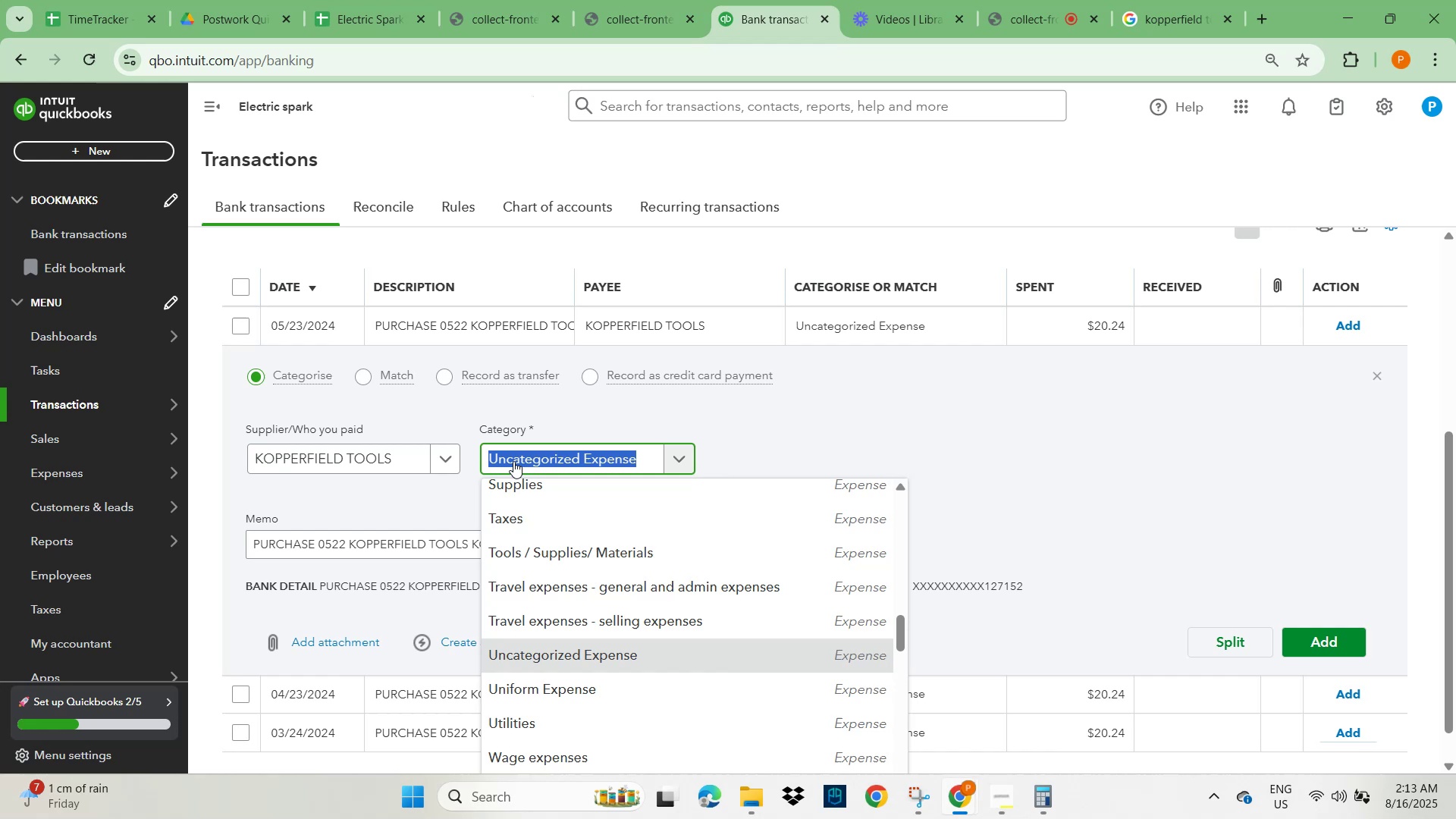 
key(Control+A)
 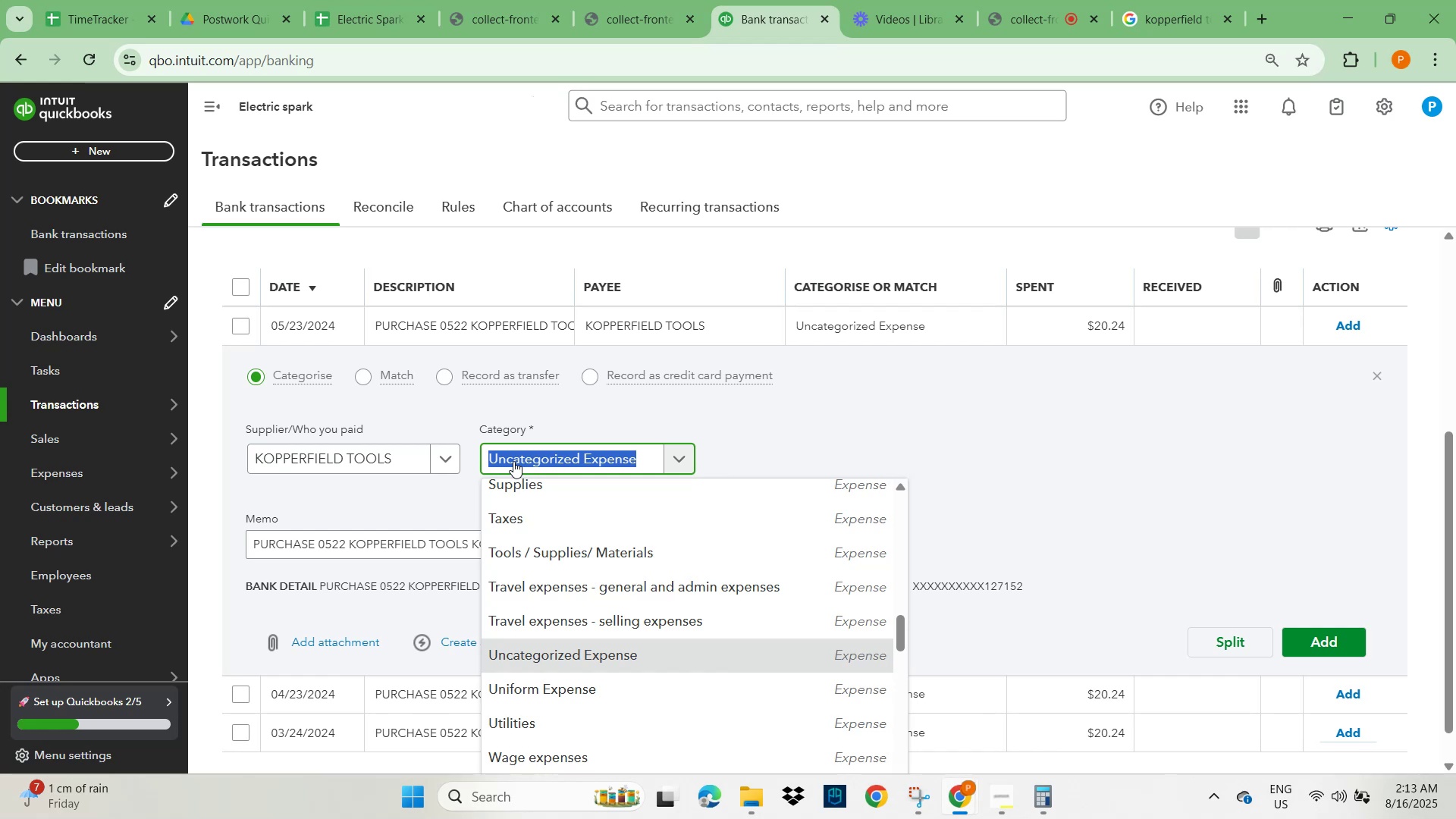 
type(tool)
 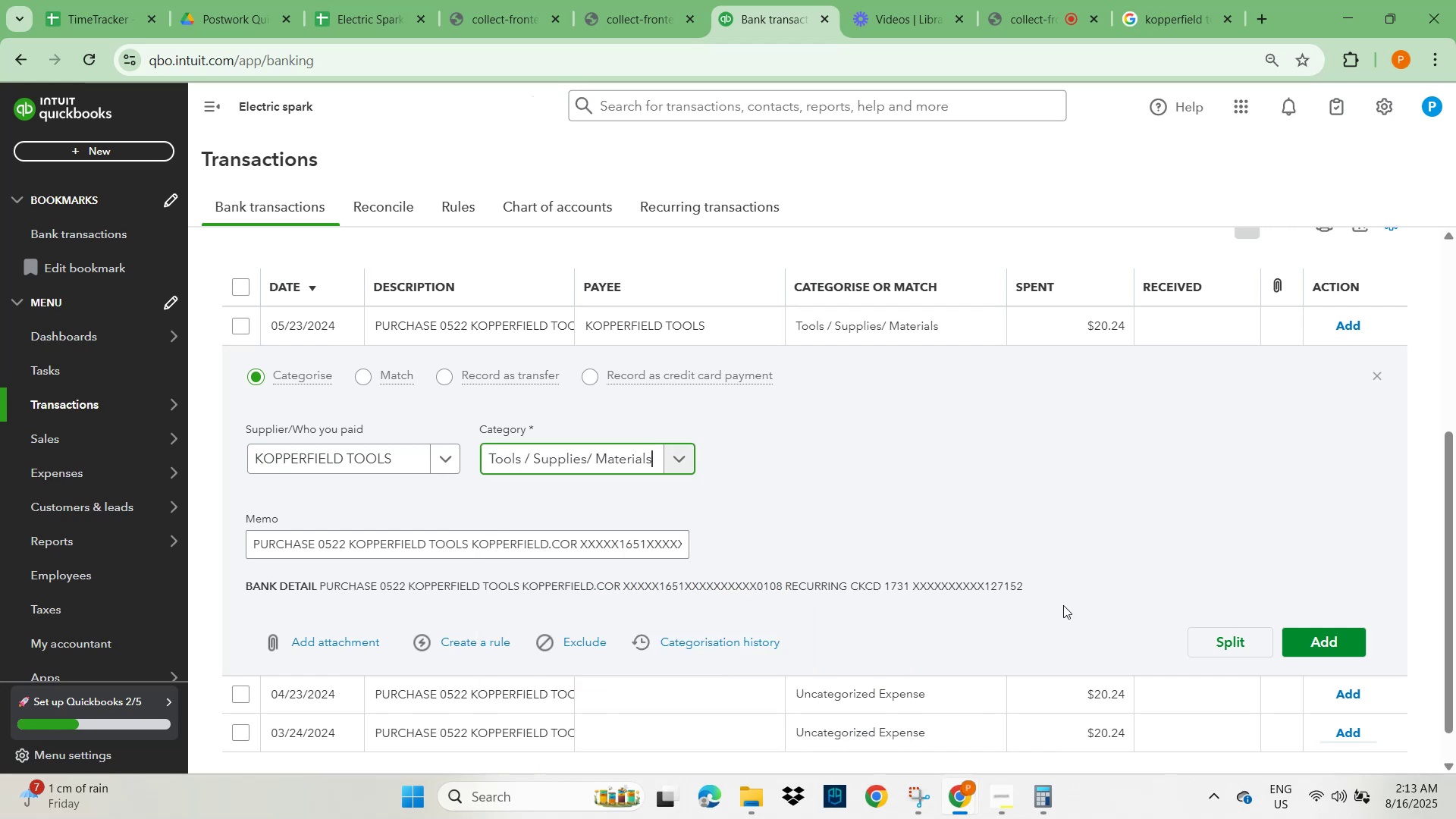 
left_click([1309, 648])
 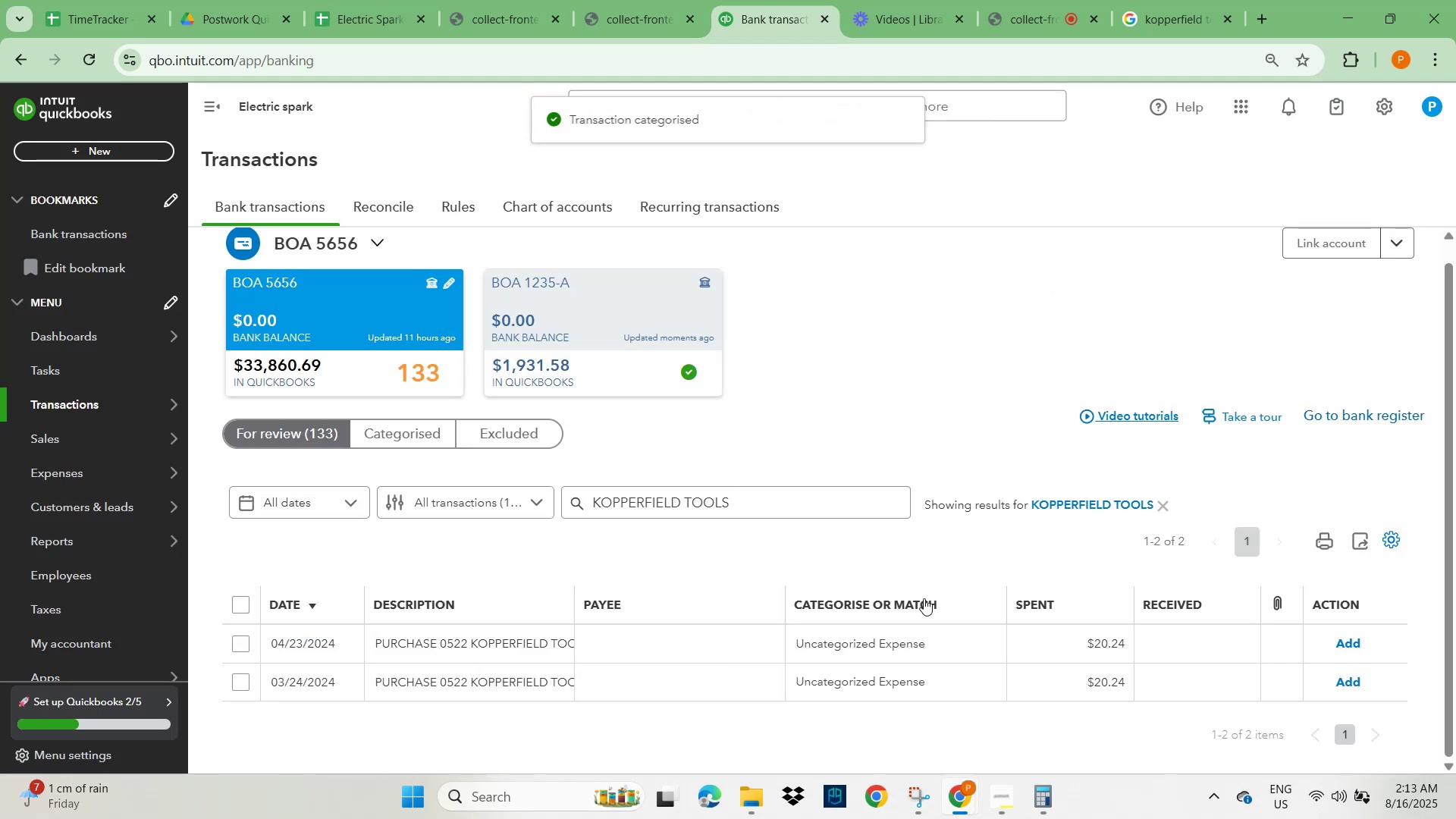 
left_click([433, 646])
 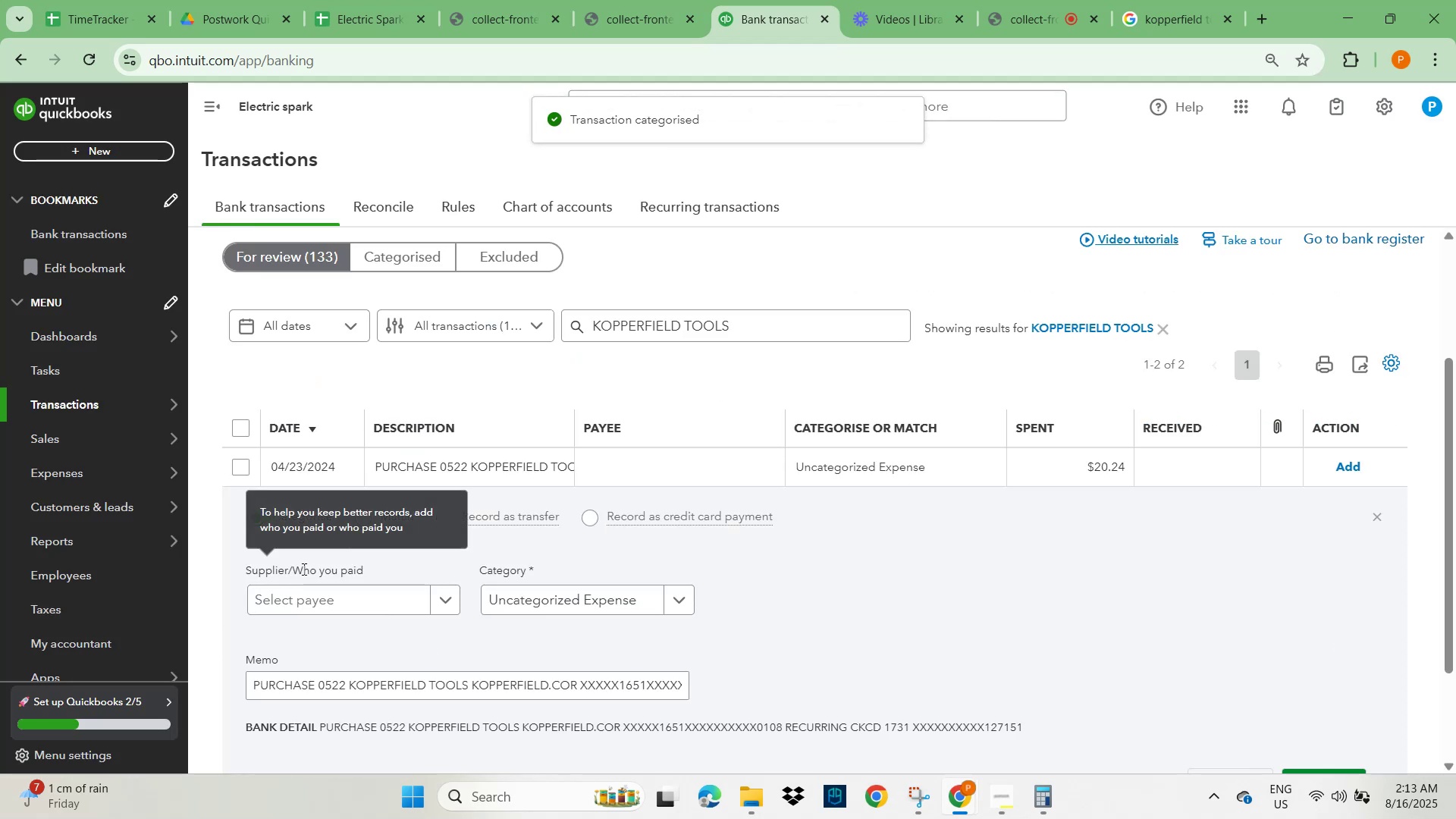 
left_click([292, 594])
 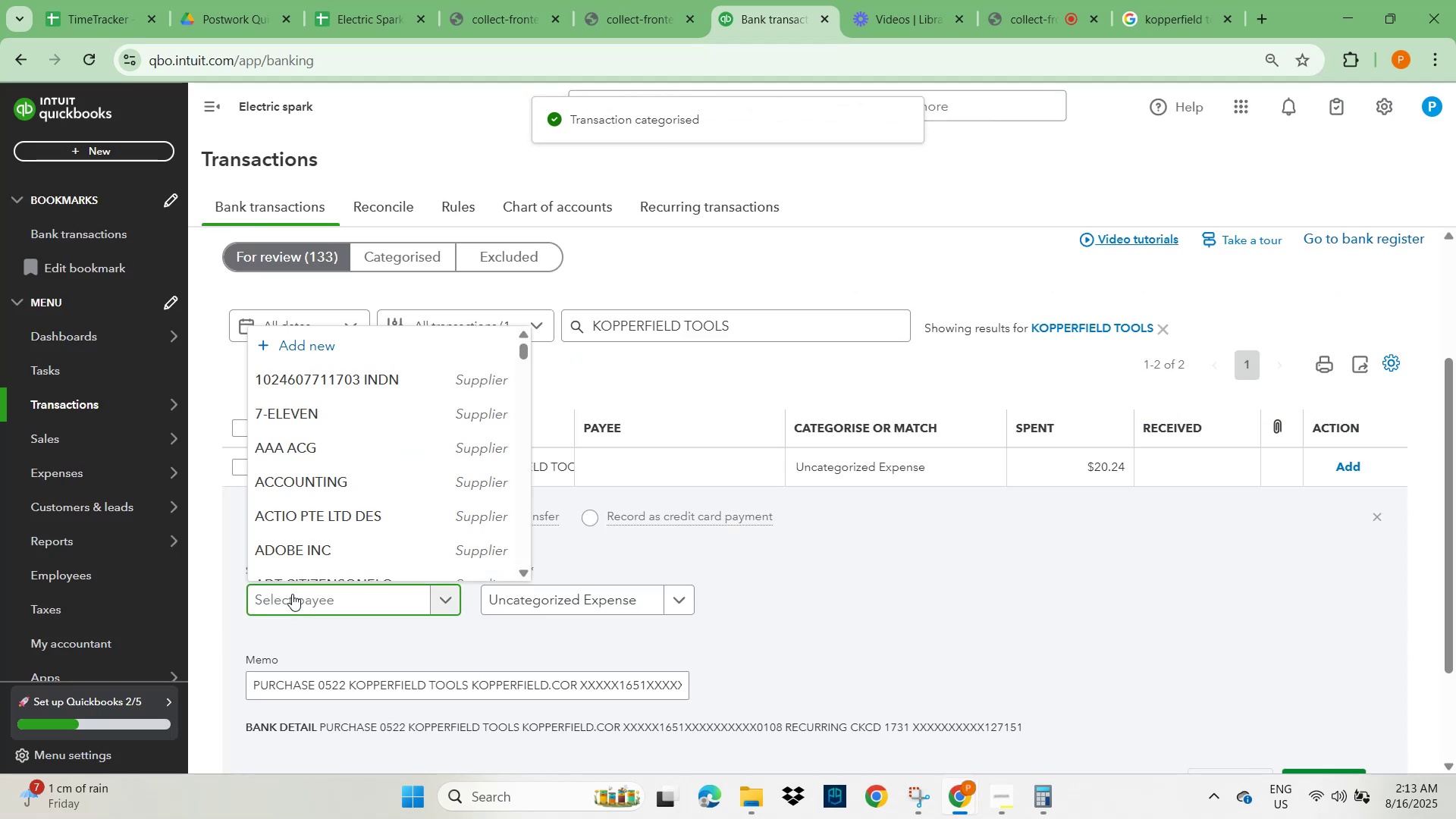 
type(kopper)
 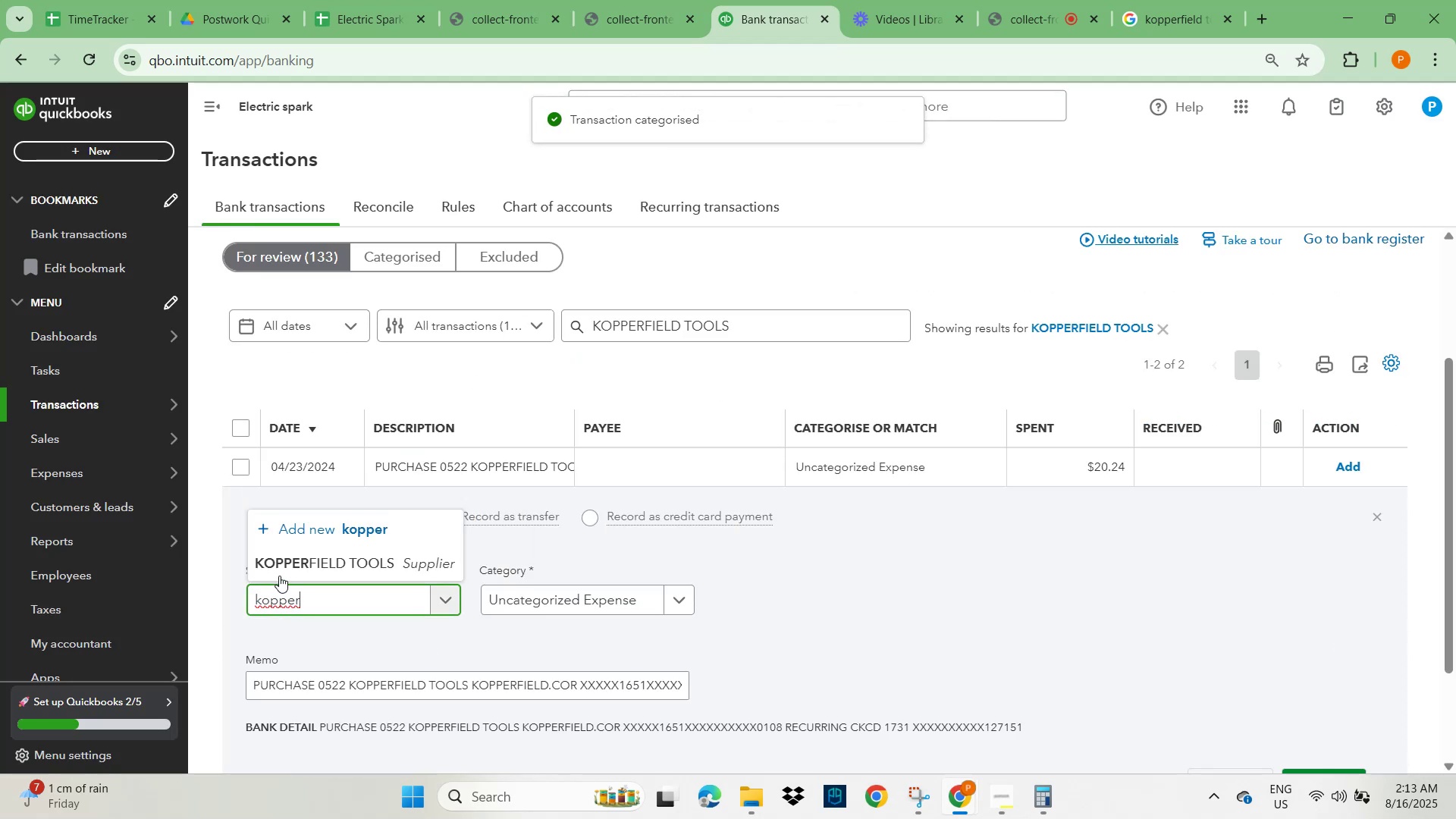 
left_click([322, 562])
 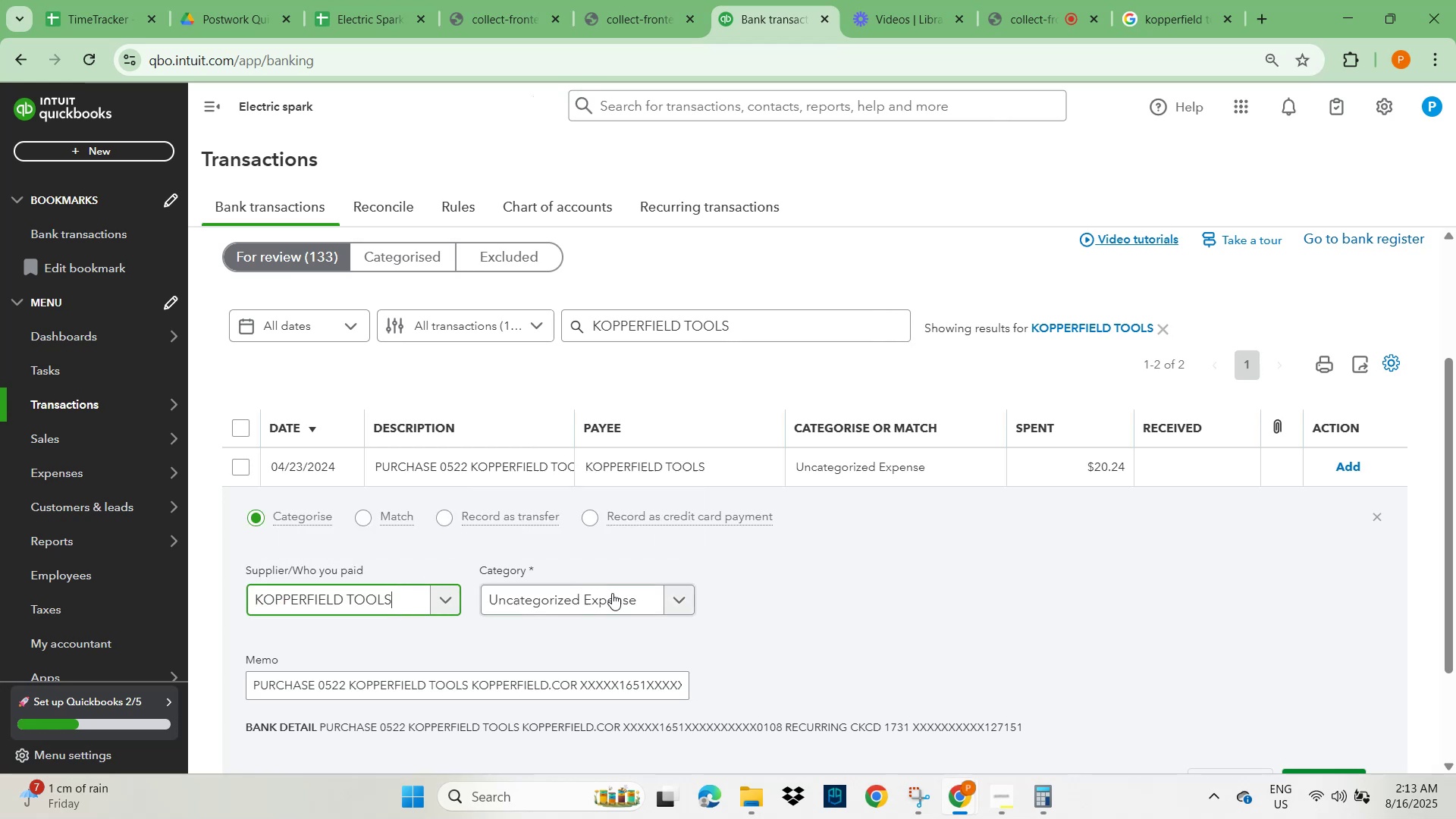 
left_click([616, 594])
 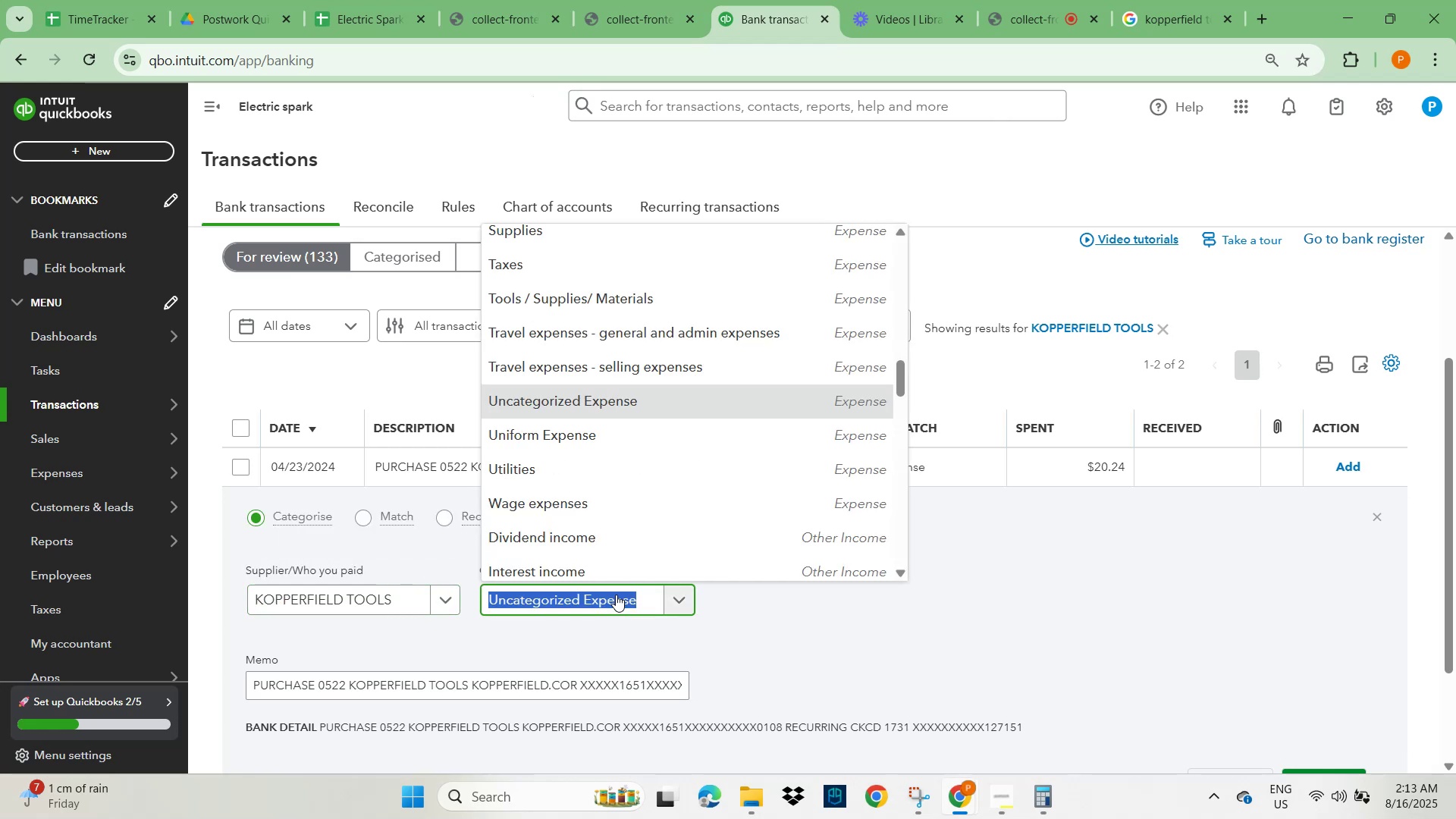 
type(tools)
 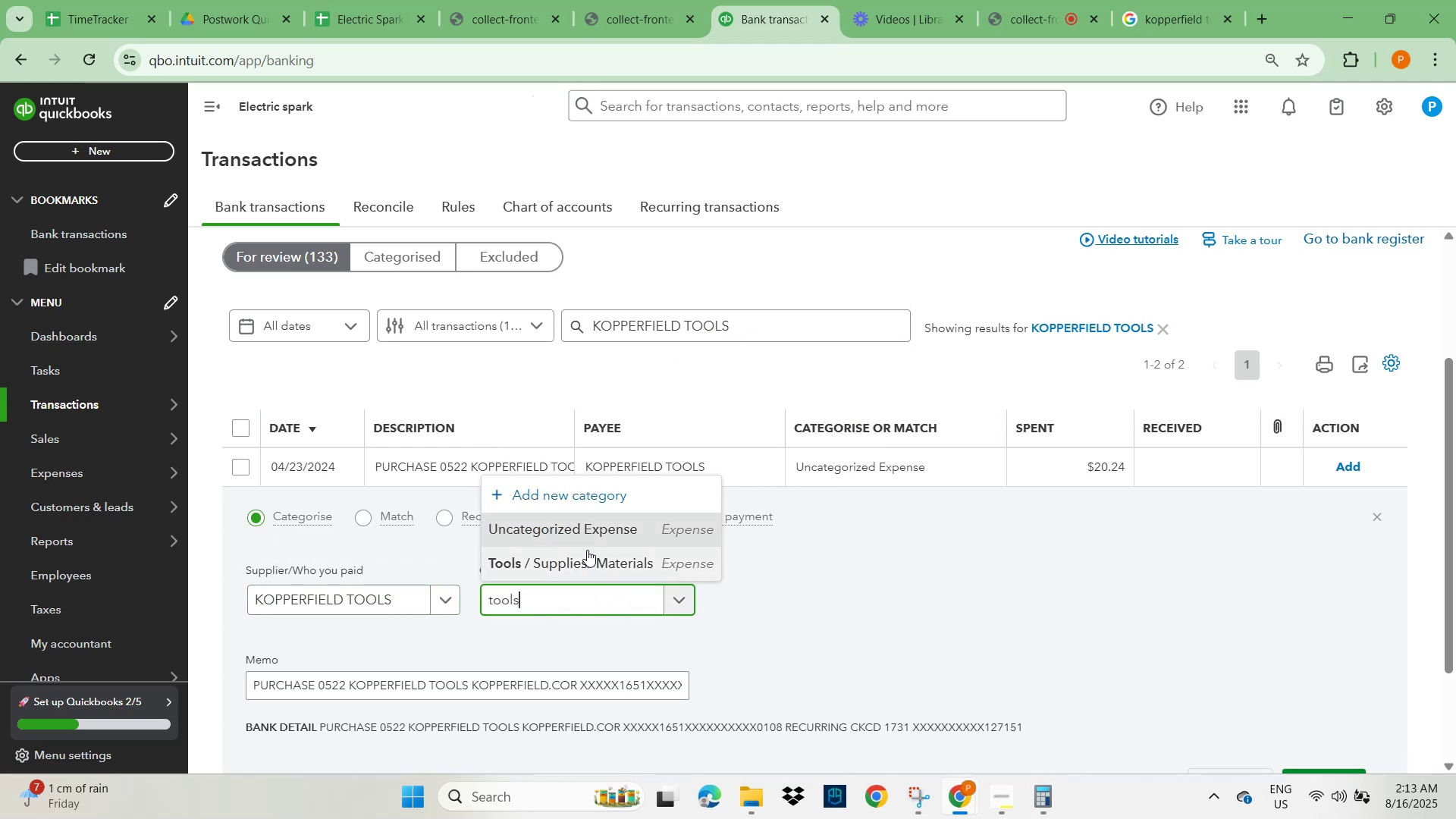 
left_click([587, 573])
 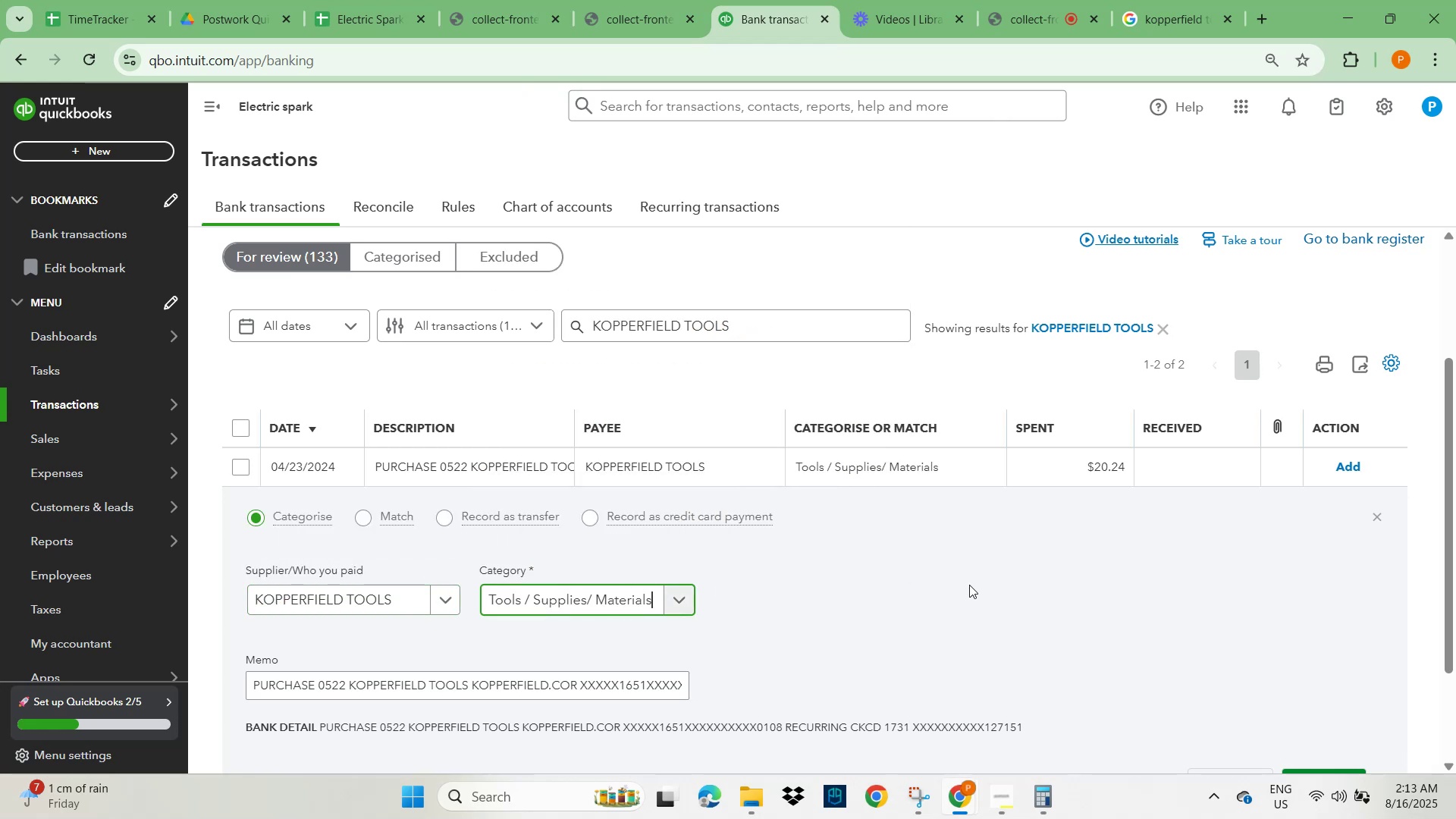 
scroll: coordinate [430, 602], scroll_direction: down, amount: 3.0
 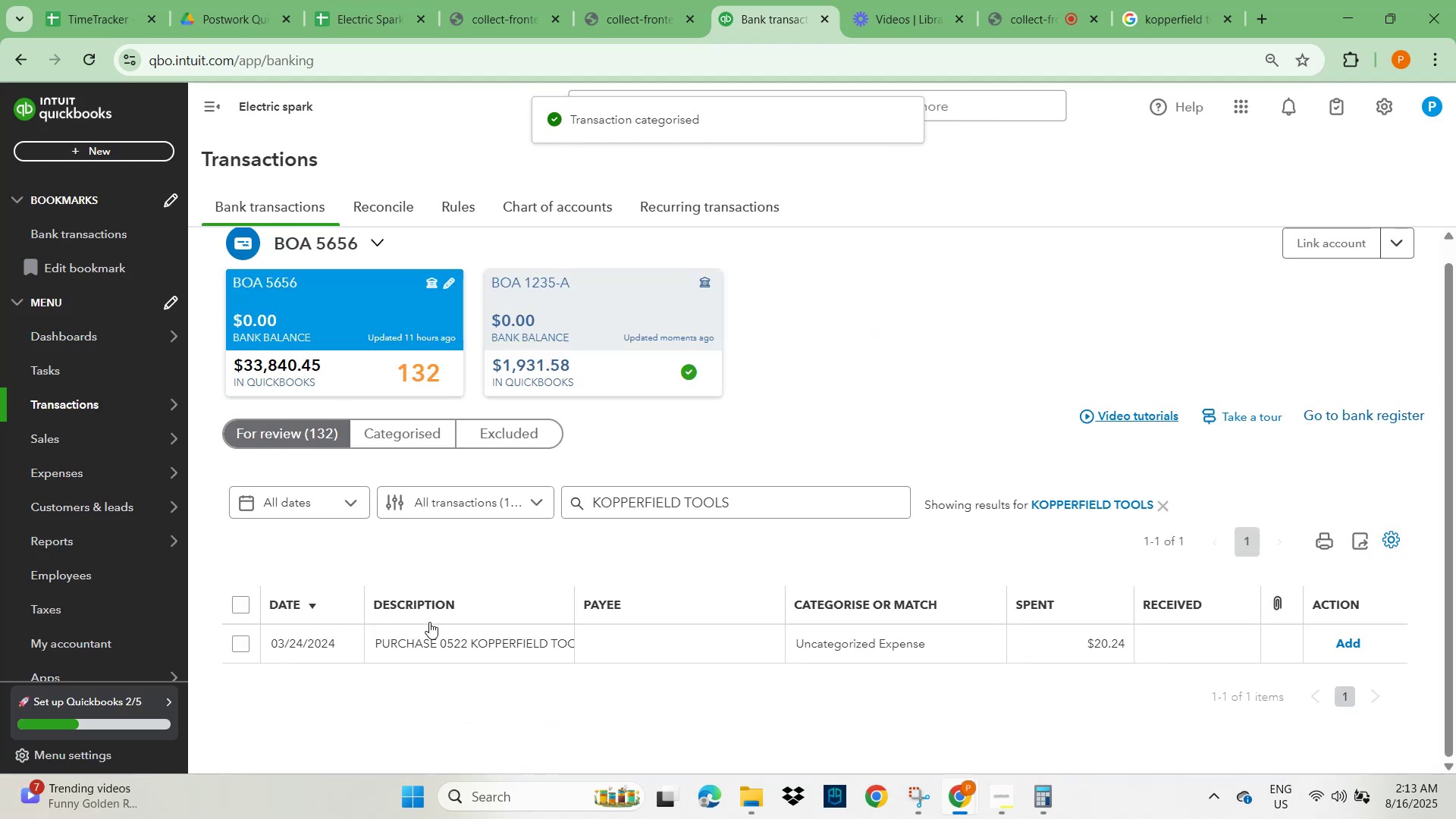 
left_click([429, 627])
 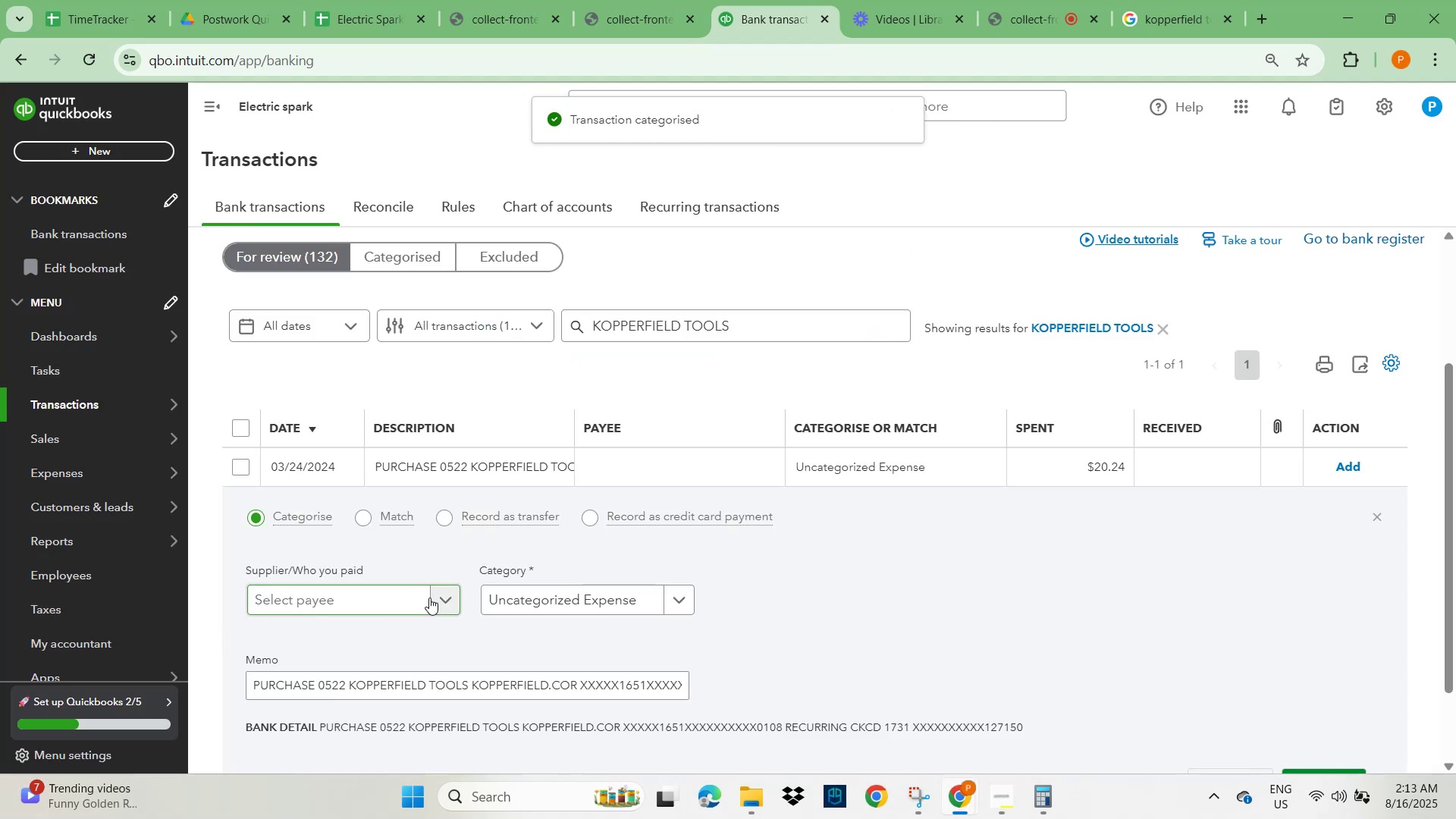 
left_click([363, 598])
 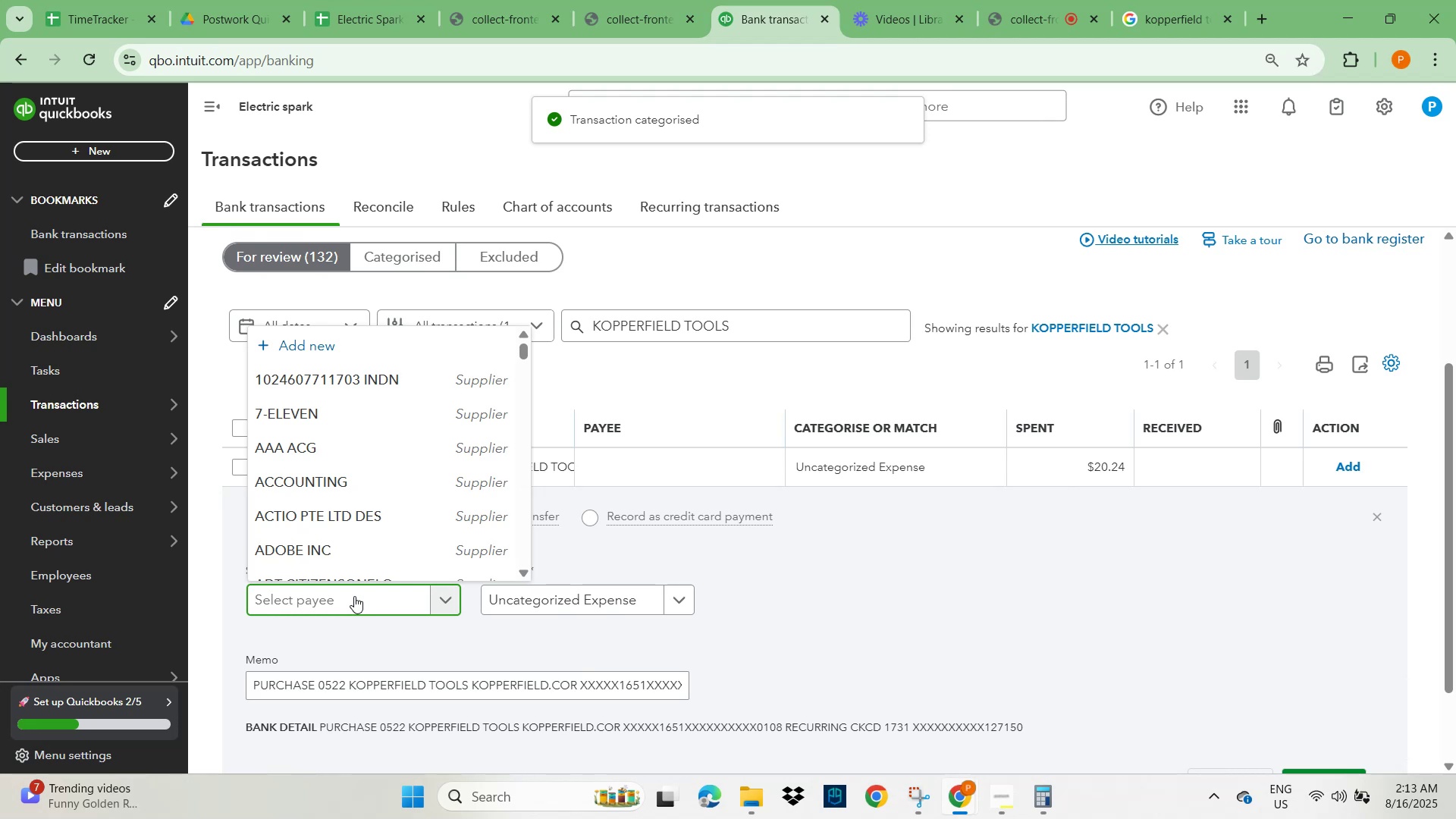 
type(koppert)
key(Backspace)
 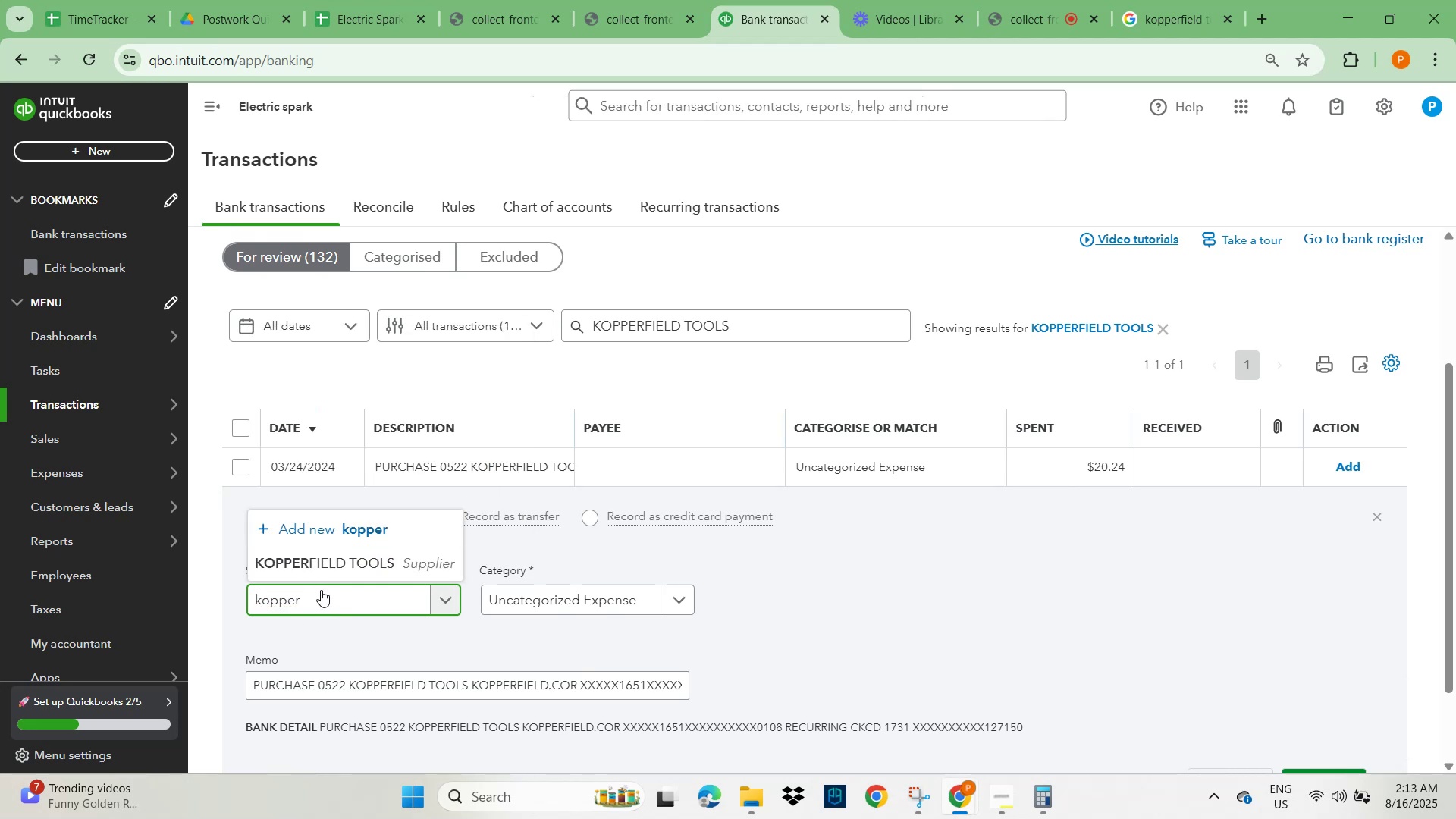 
left_click([353, 564])
 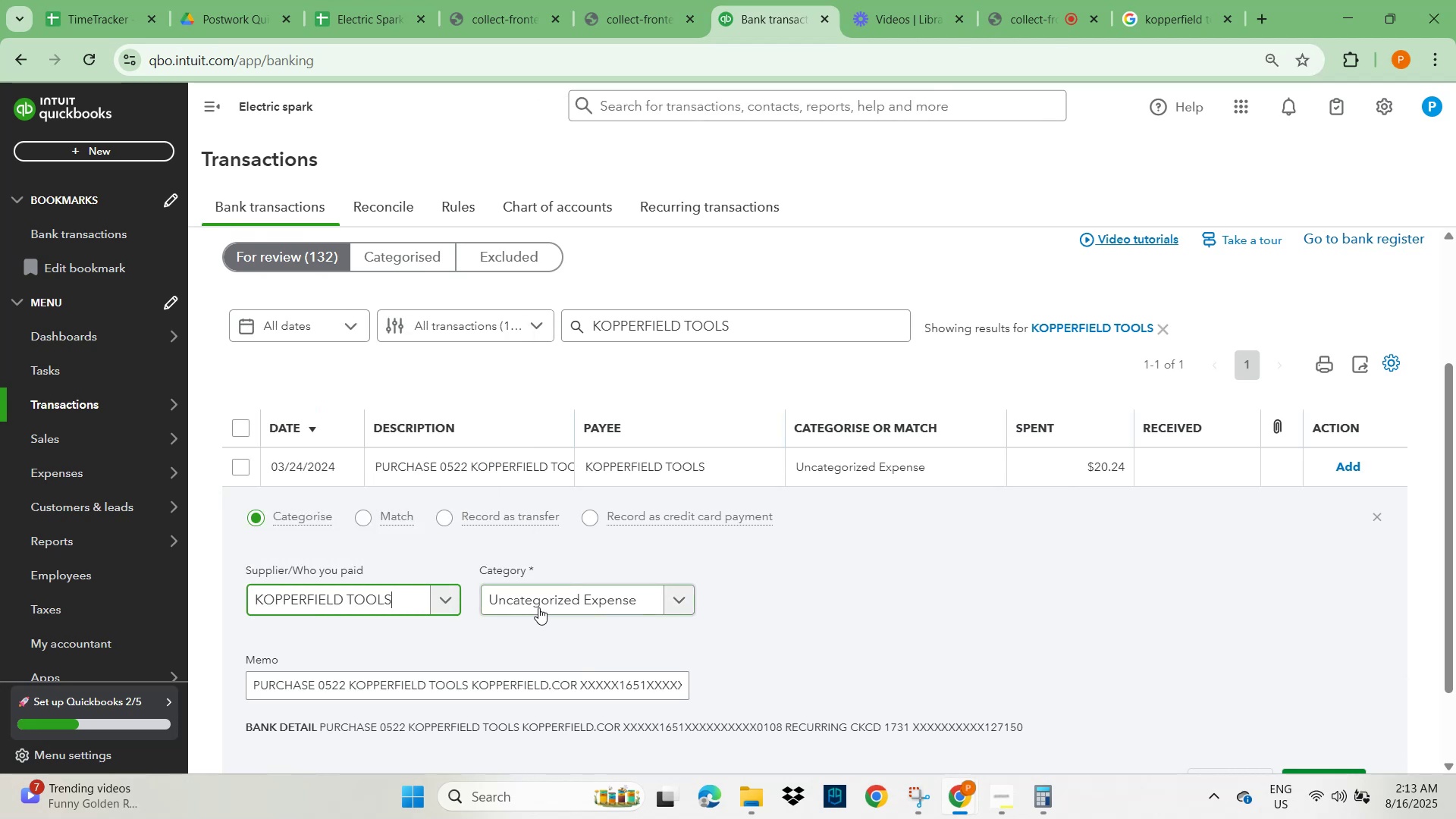 
left_click([542, 607])
 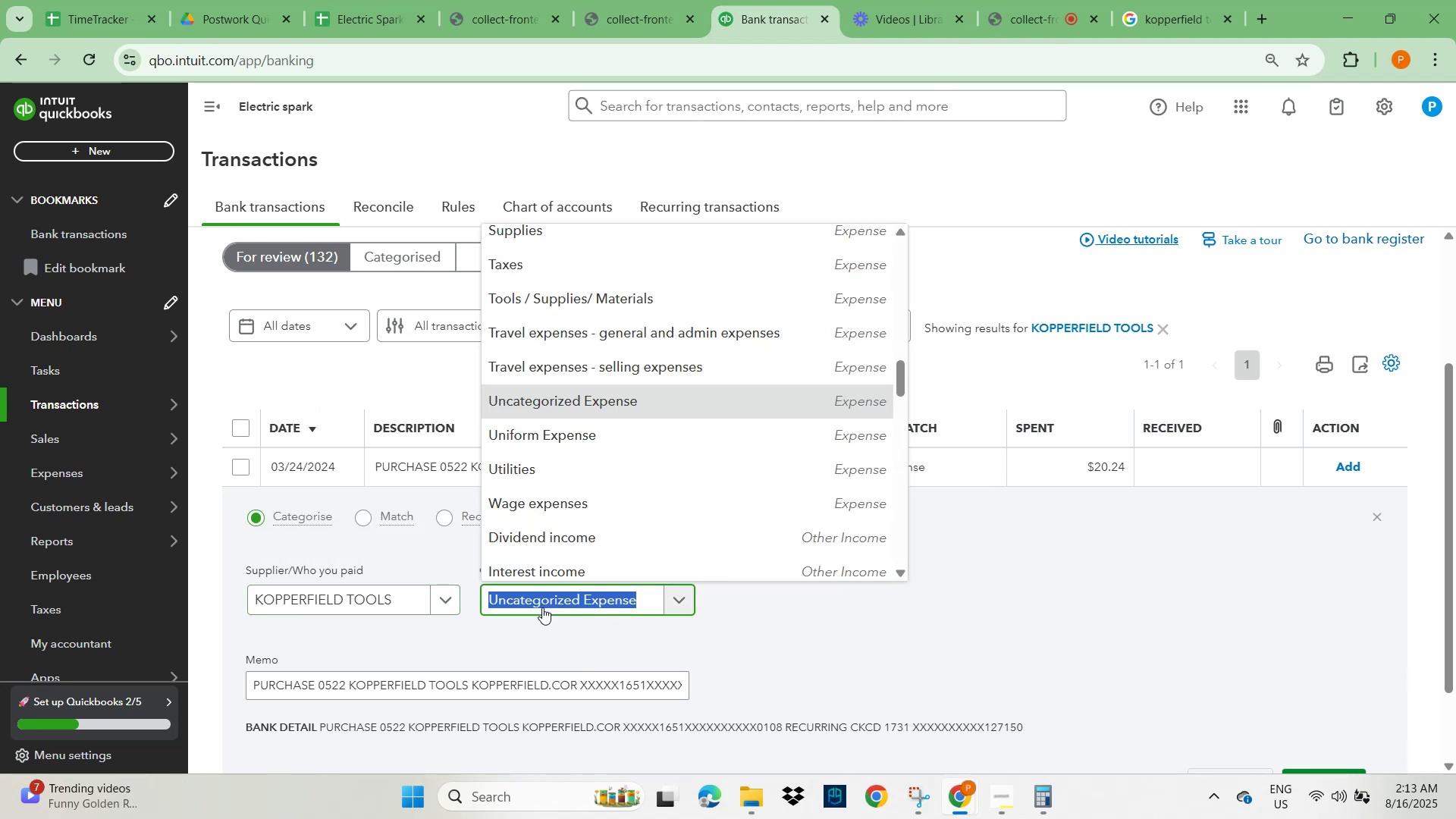 
type(tools)
 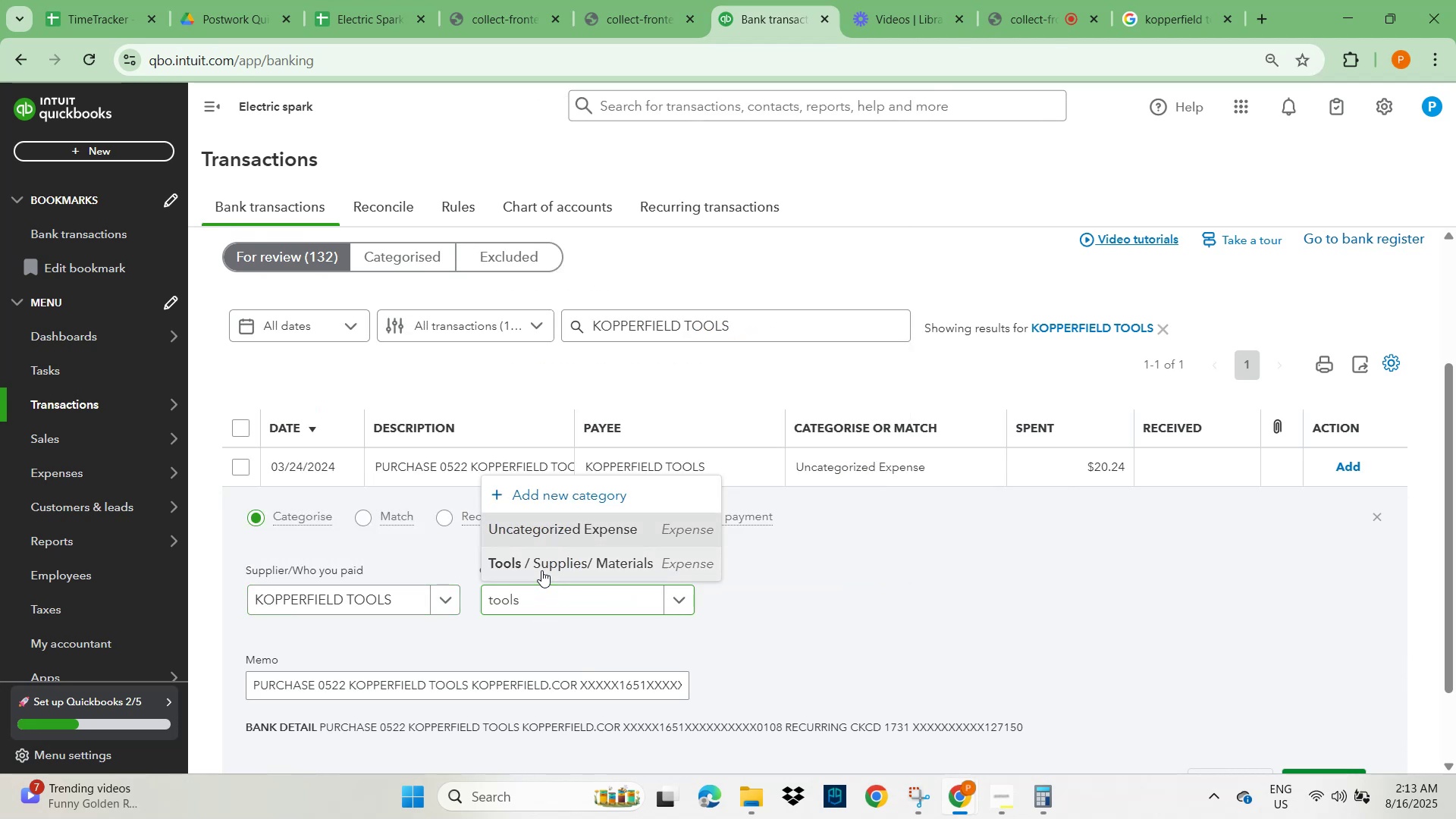 
double_click([1013, 591])
 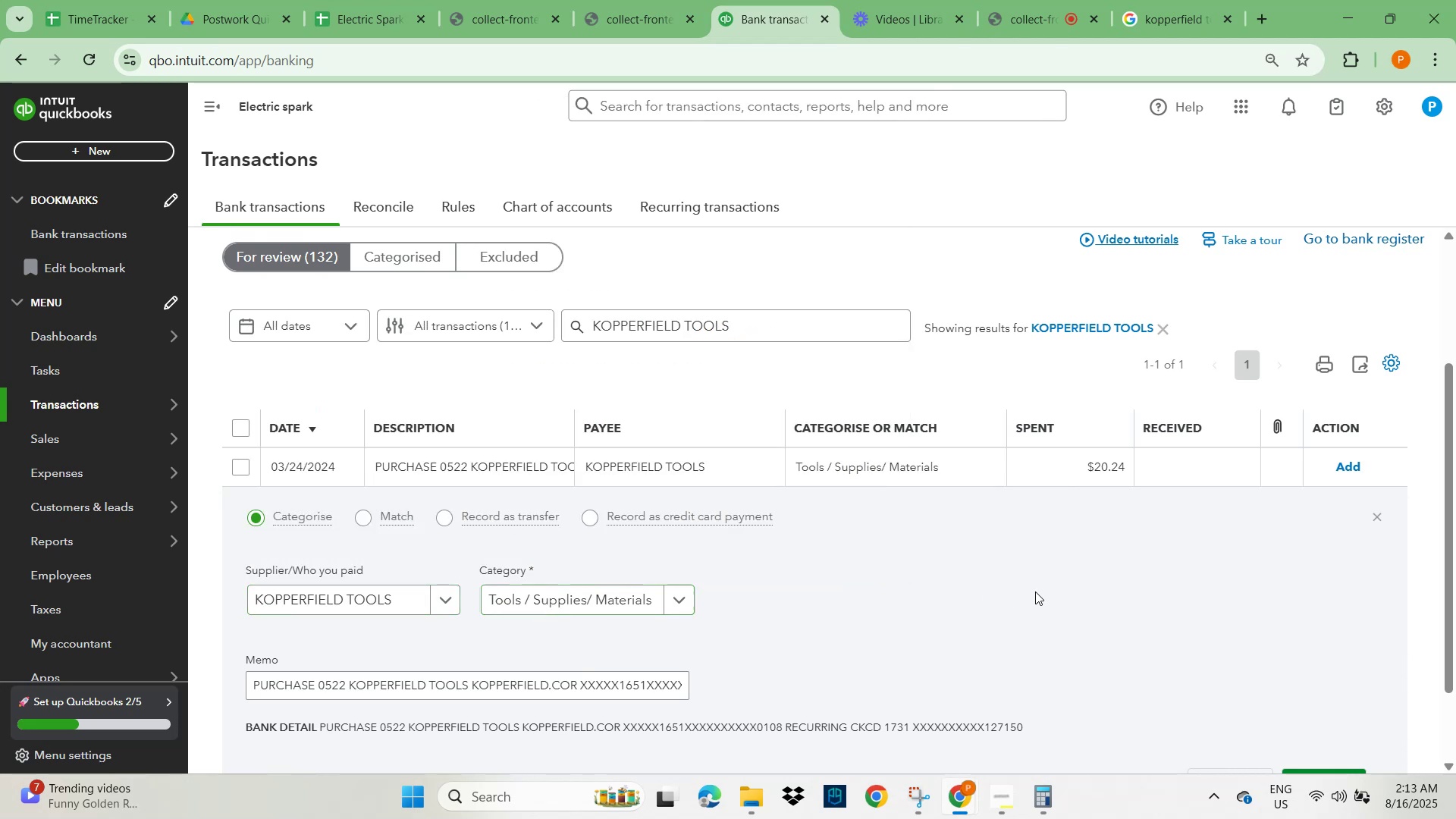 
scroll: coordinate [1228, 617], scroll_direction: down, amount: 3.0
 